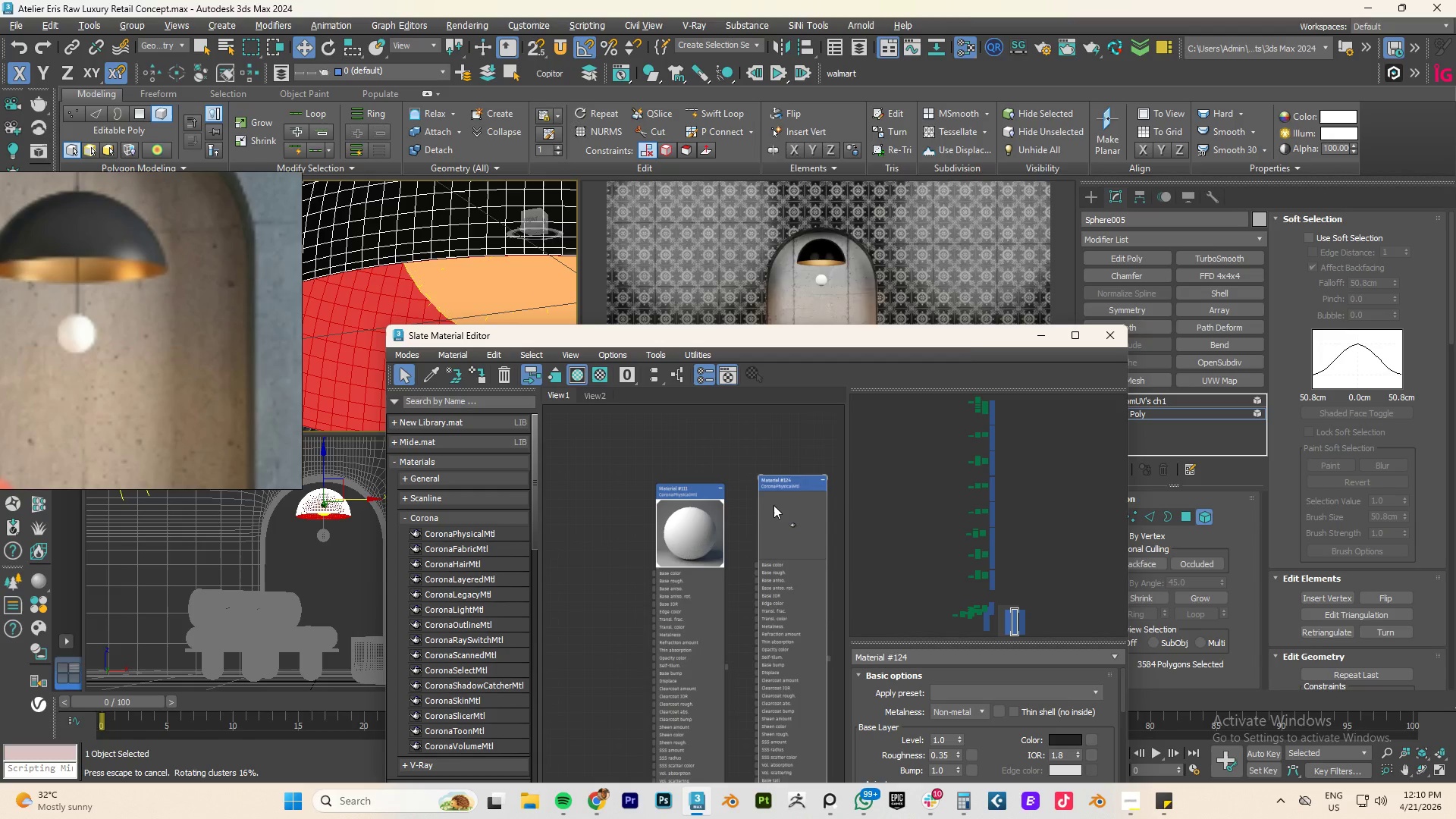 
right_click([774, 505])
 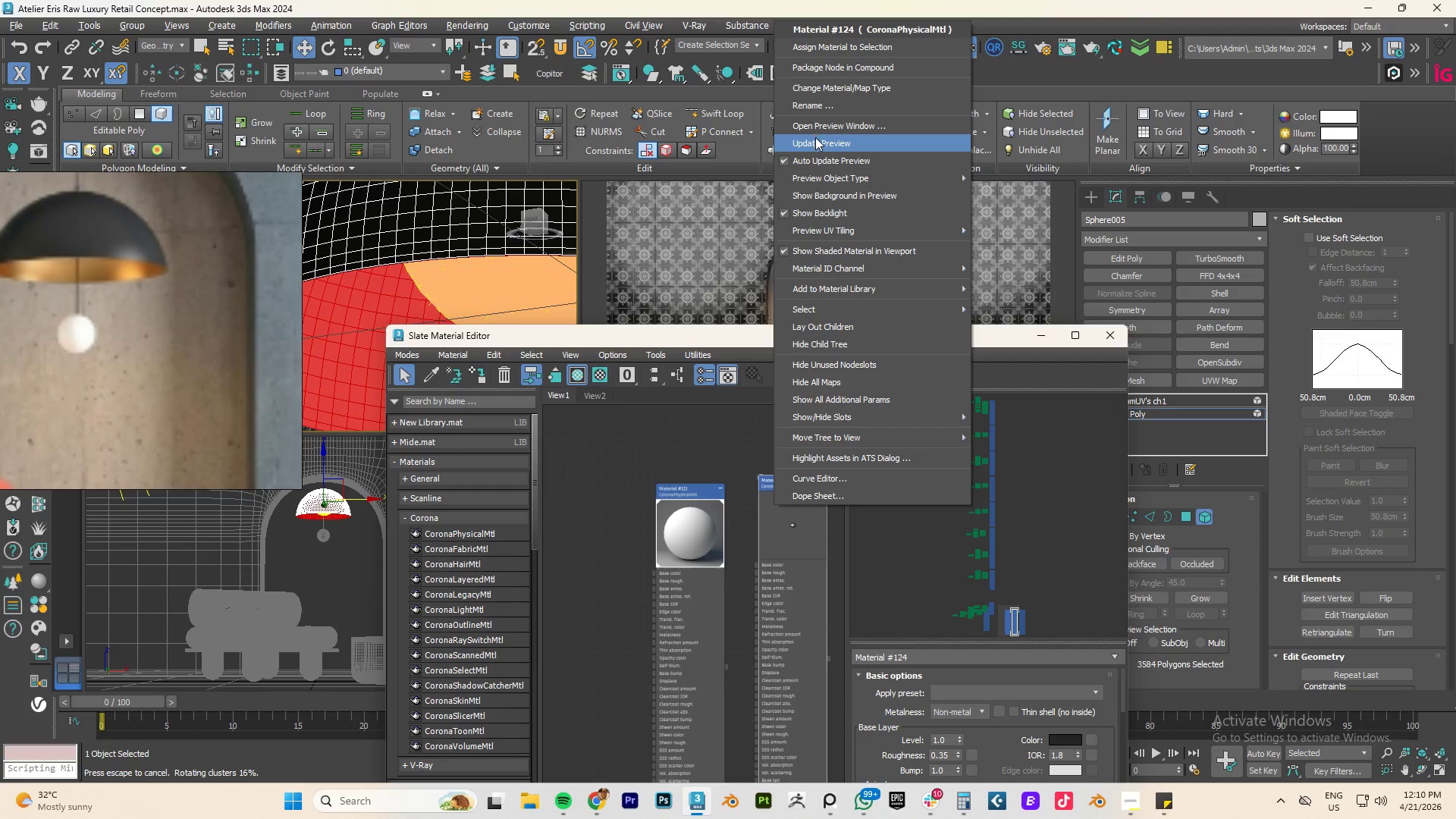 
left_click([815, 144])
 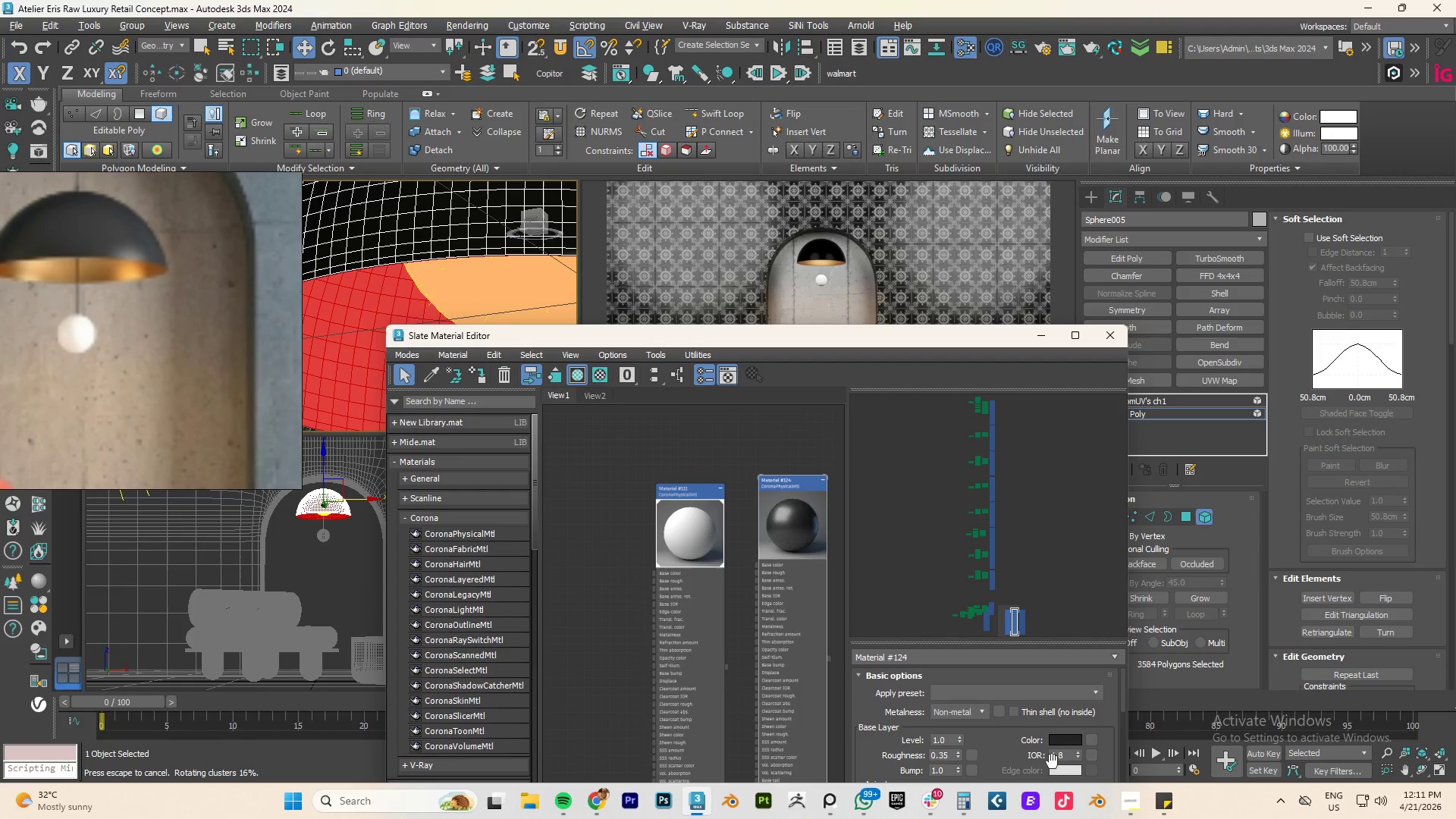 
double_click([1068, 758])
 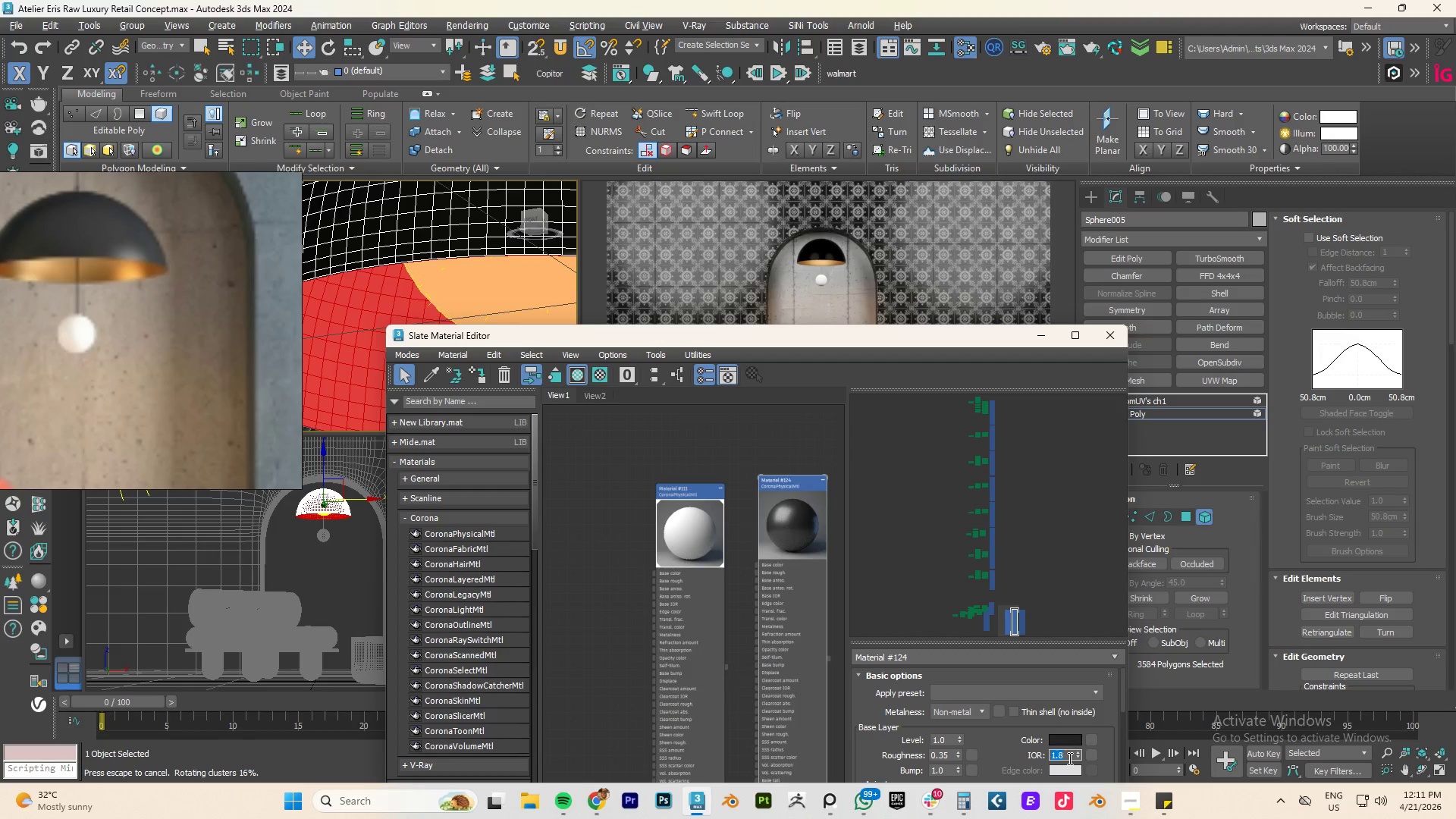 
key(Numpad2)
 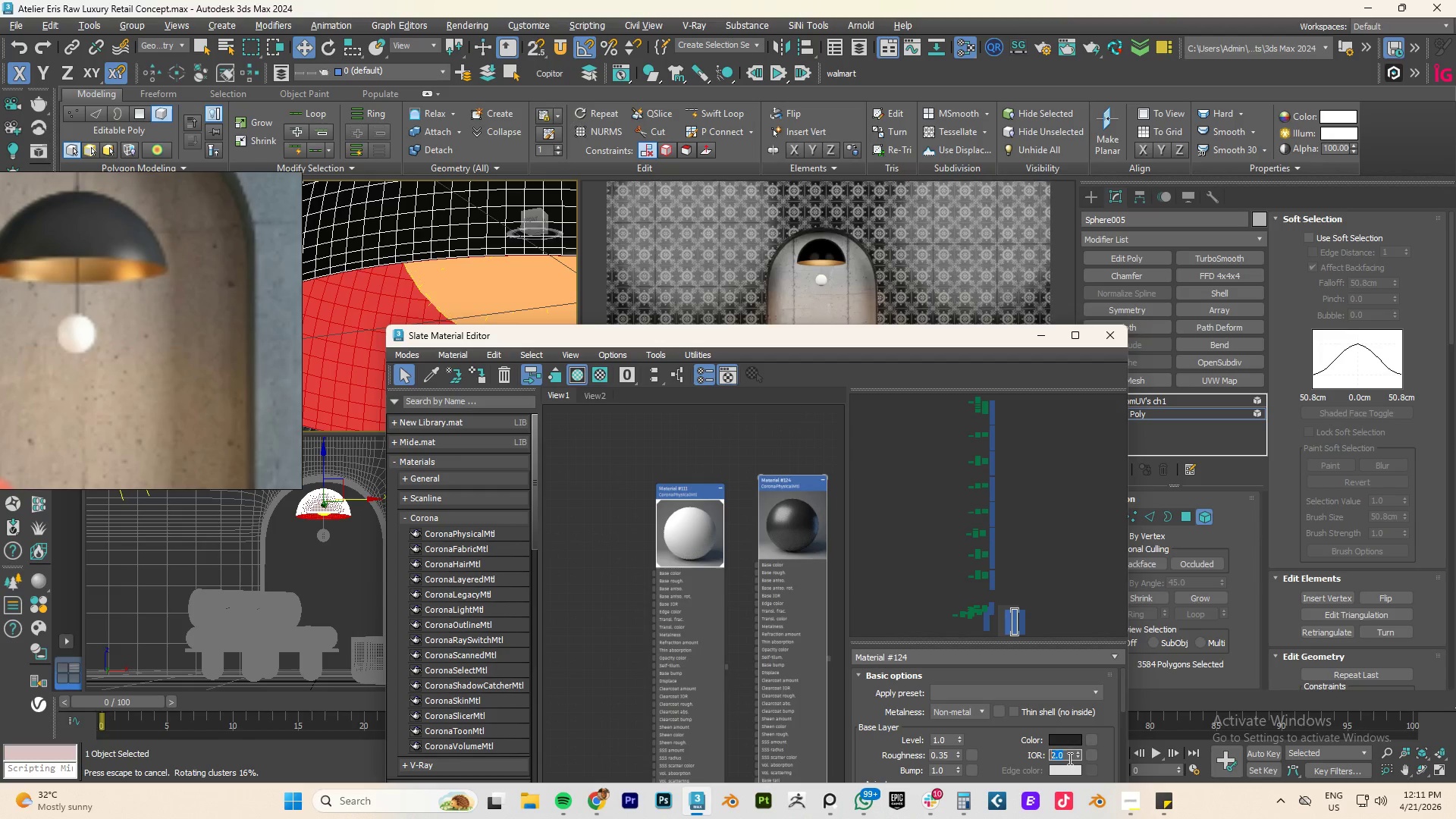 
key(NumpadEnter)
 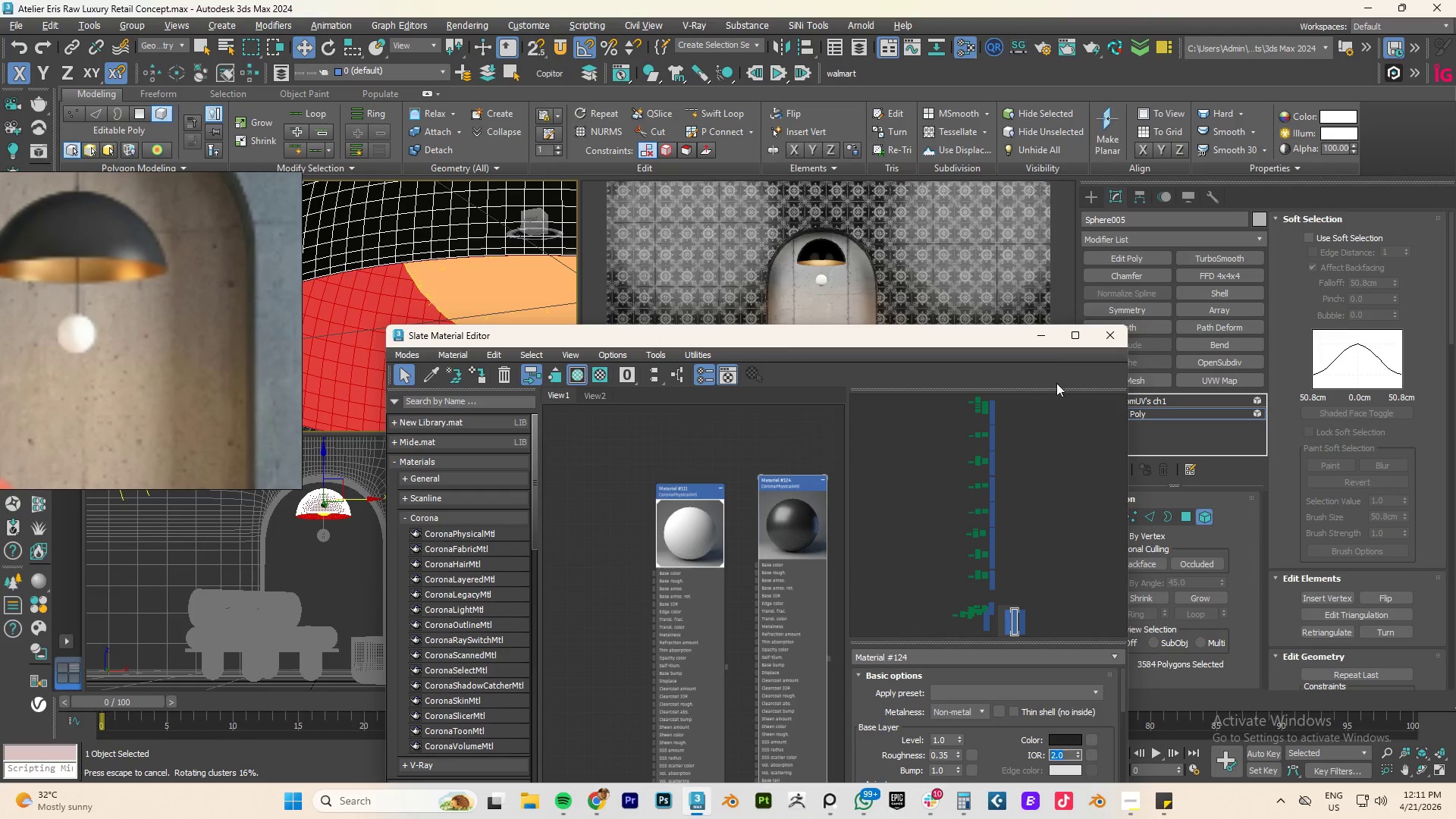 
left_click([1036, 333])
 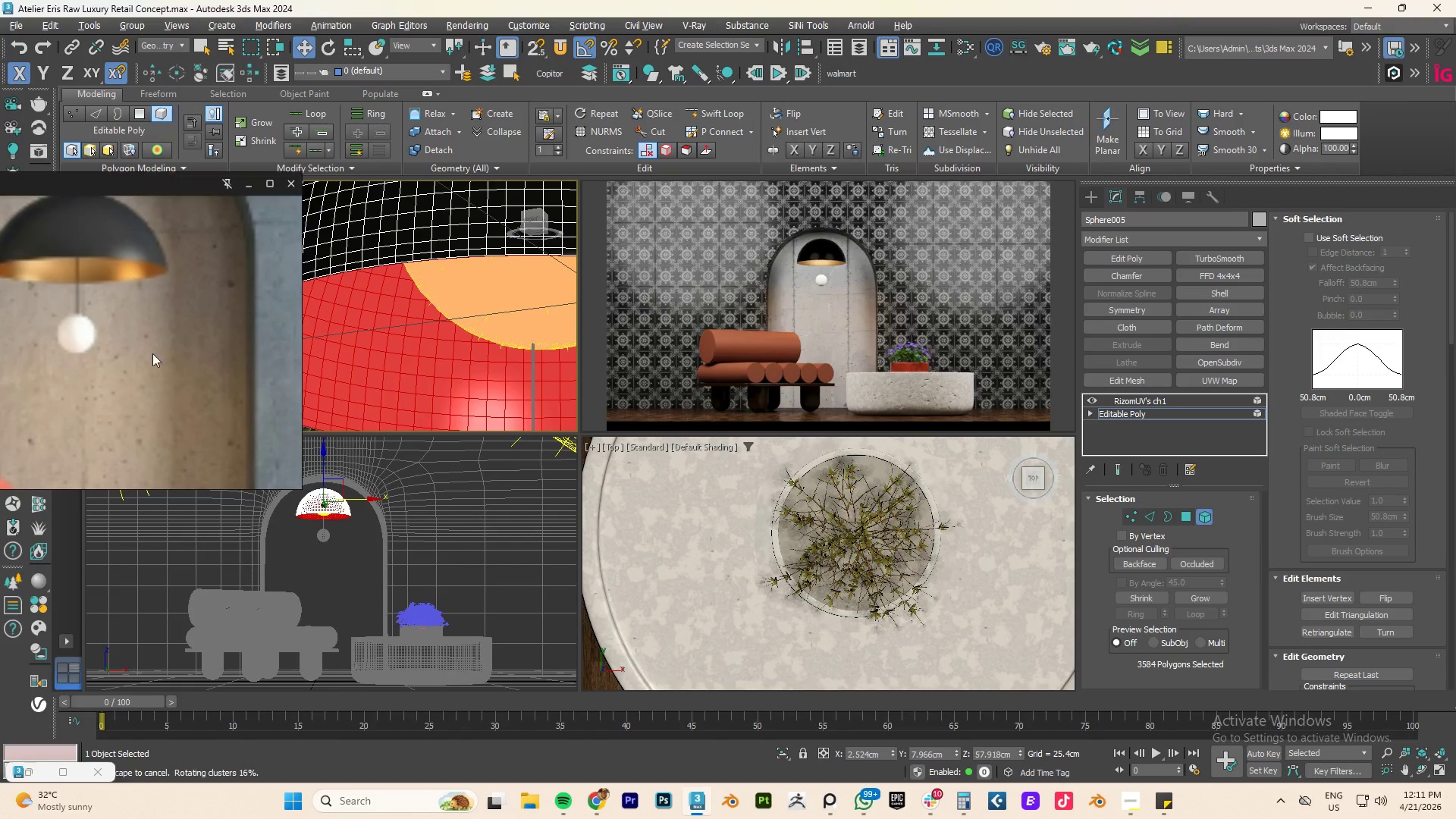 
scroll: coordinate [154, 353], scroll_direction: down, amount: 4.0
 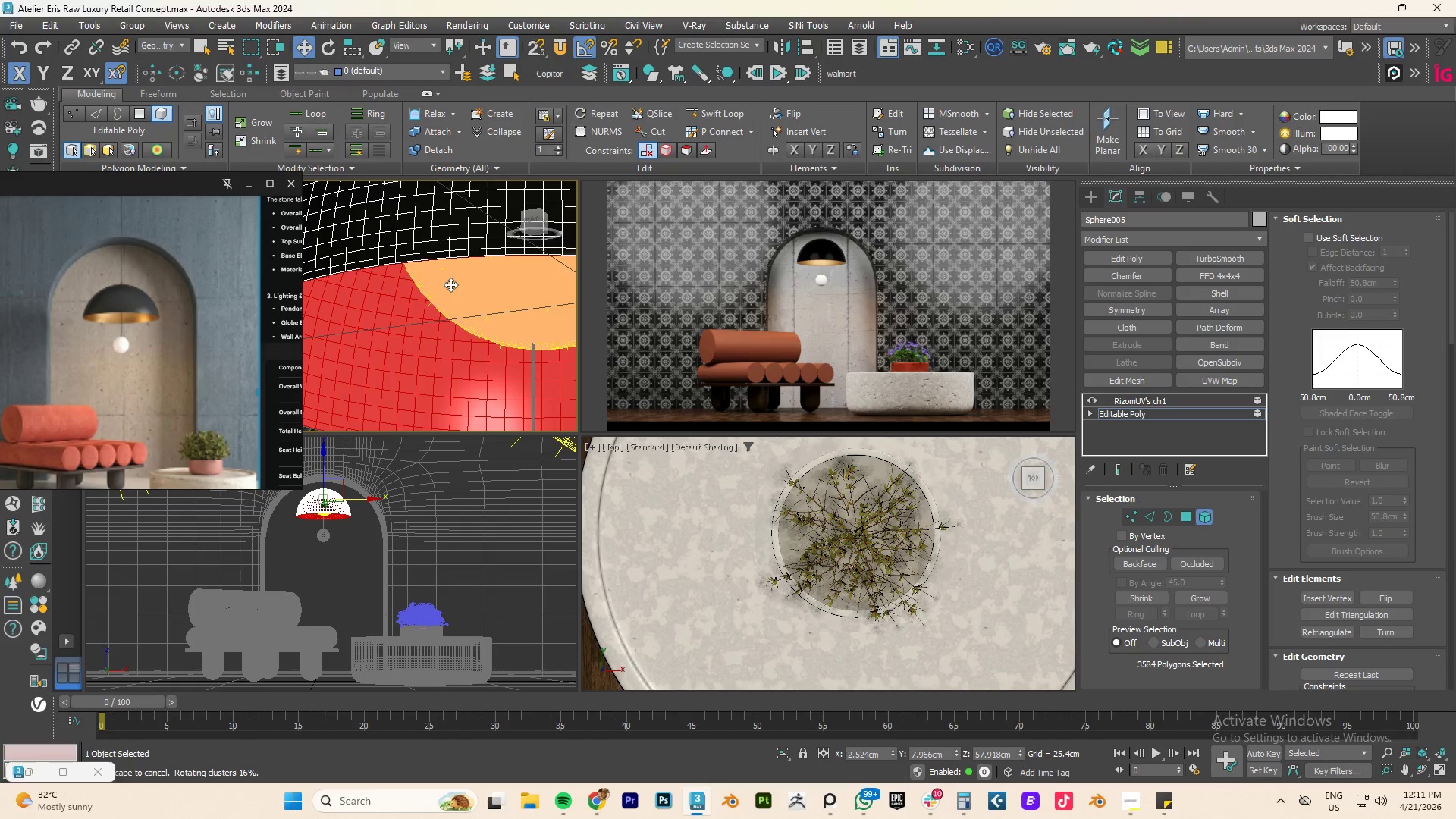 
left_click([166, 42])
 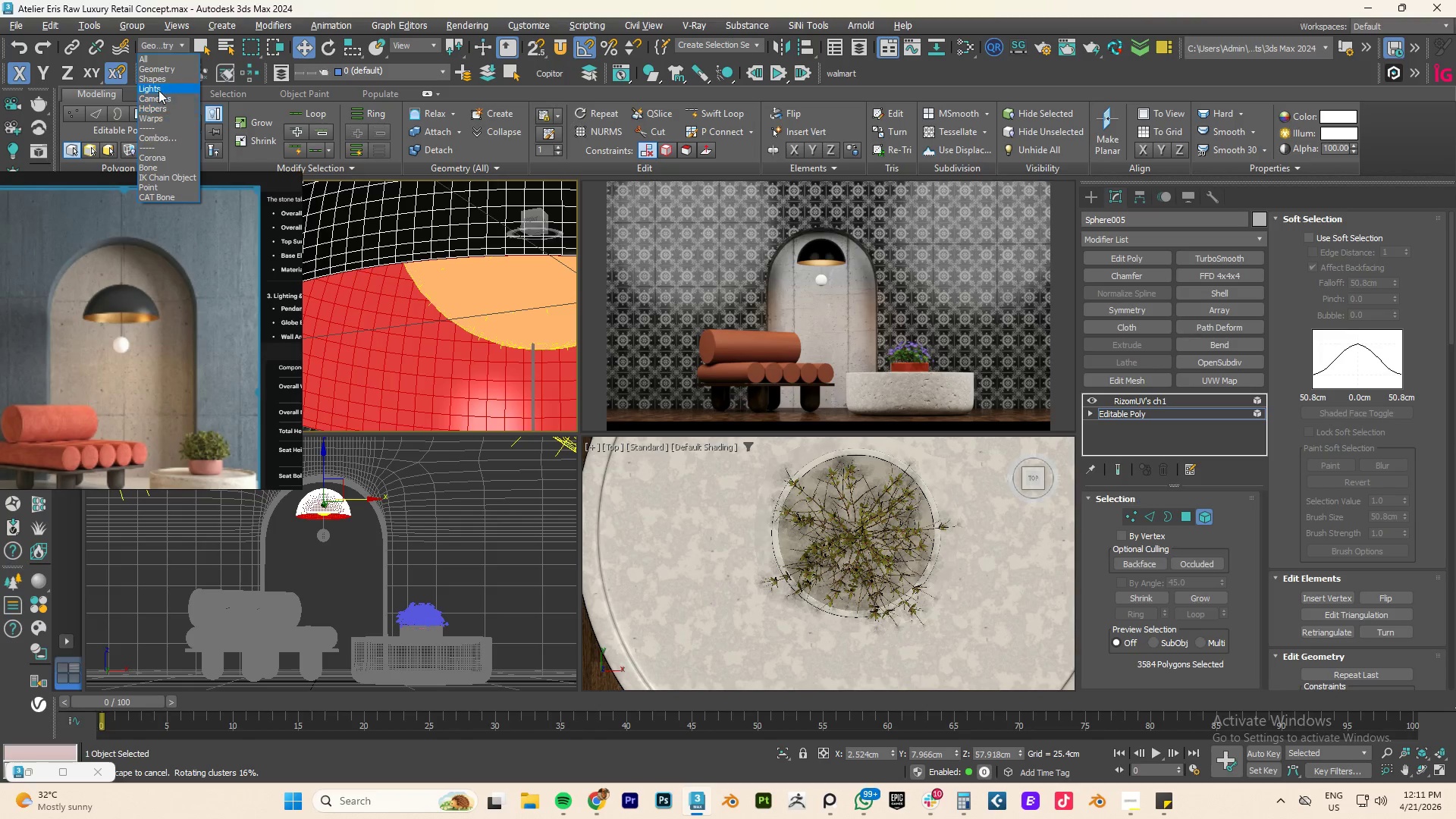 
left_click([158, 89])
 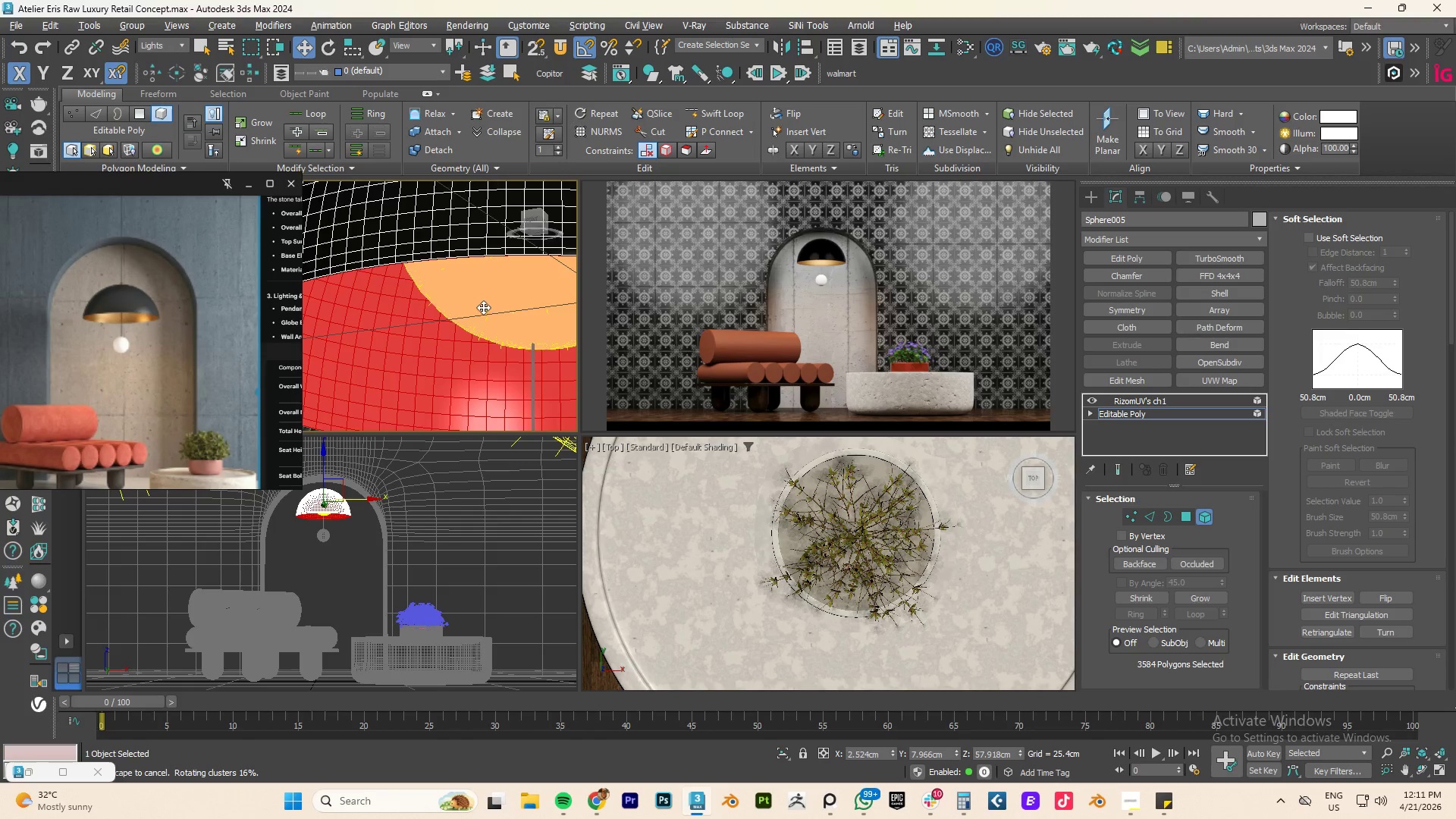 
left_click([483, 305])
 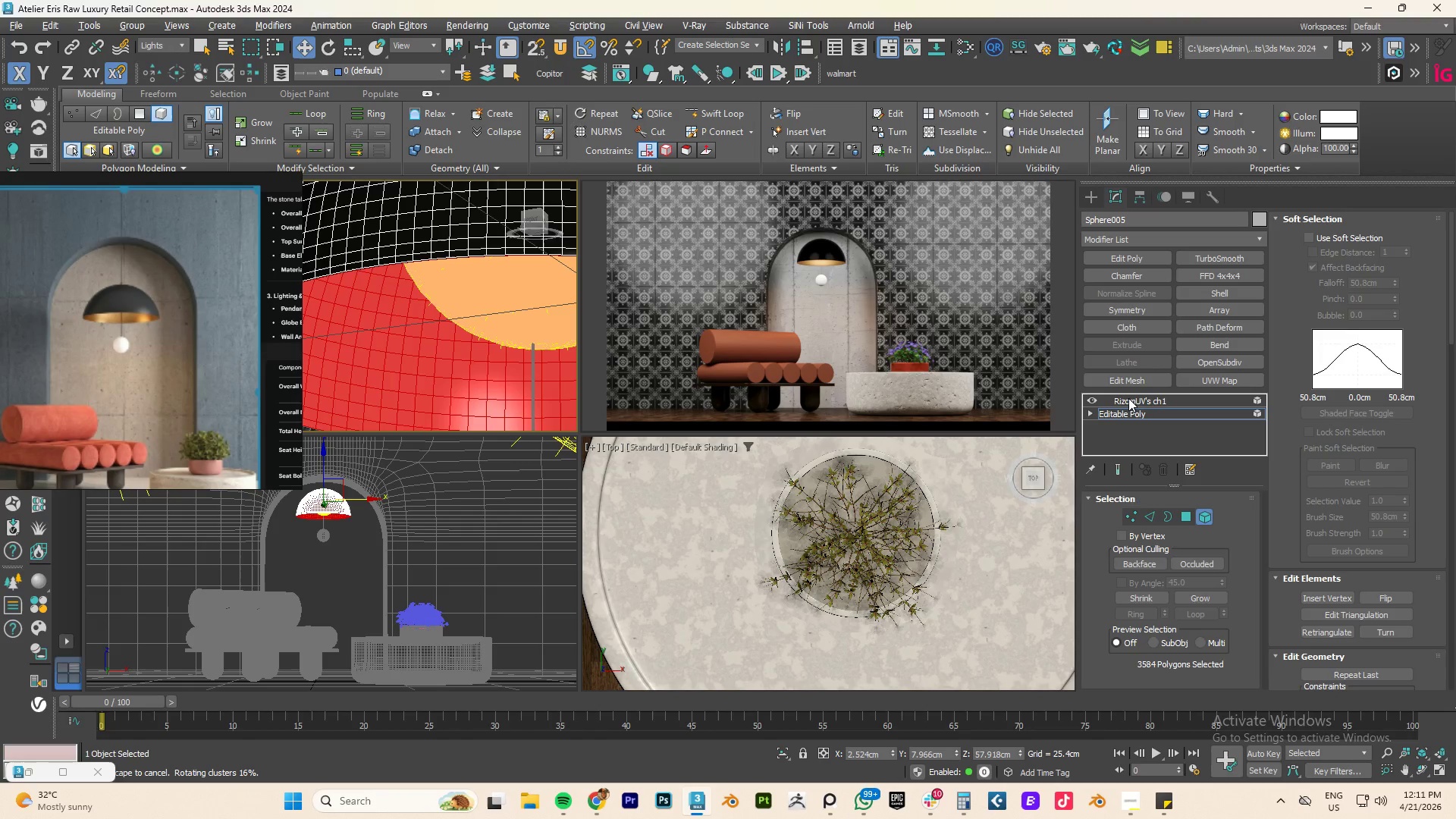 
left_click([1140, 415])
 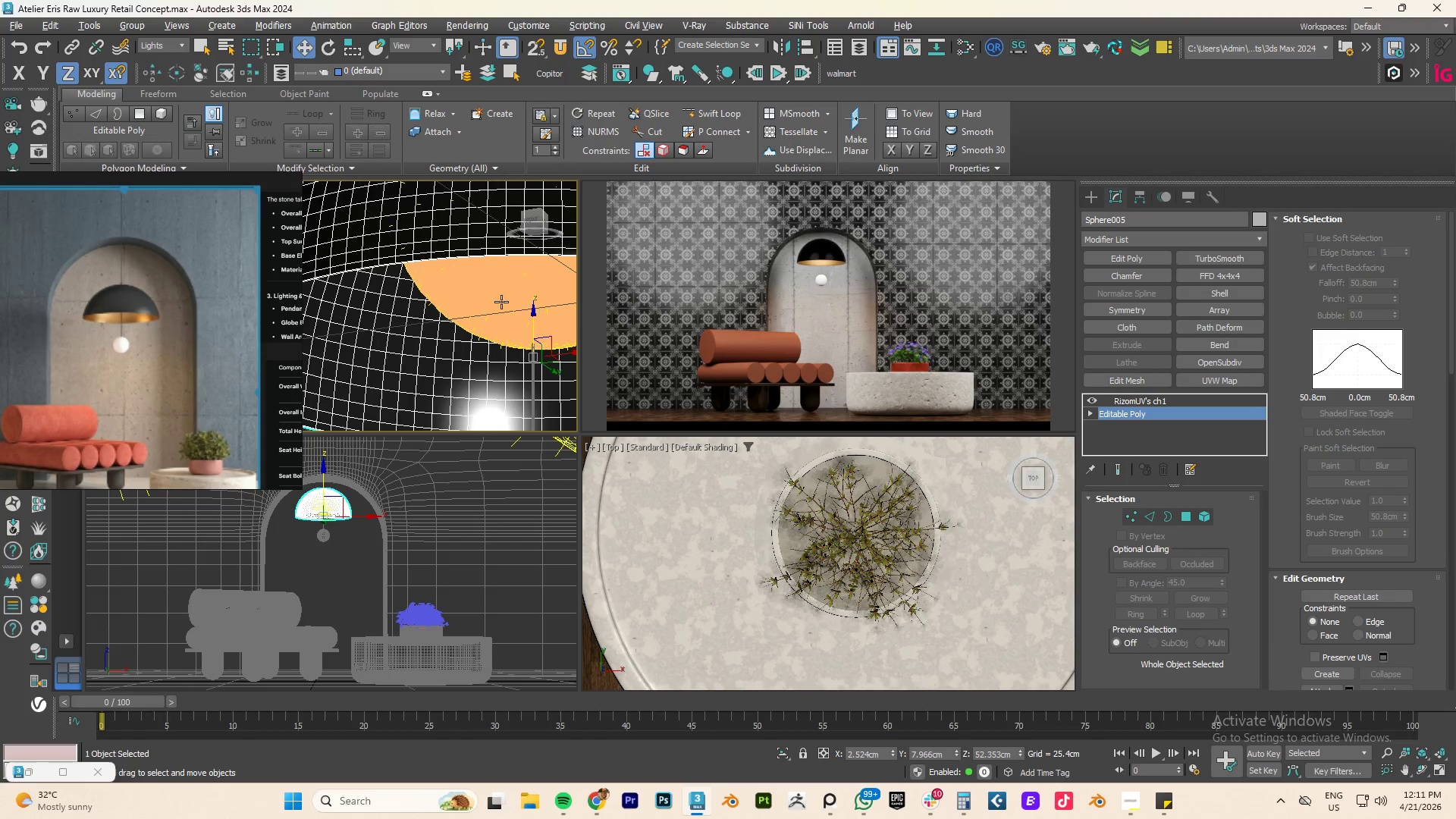 
left_click([501, 302])
 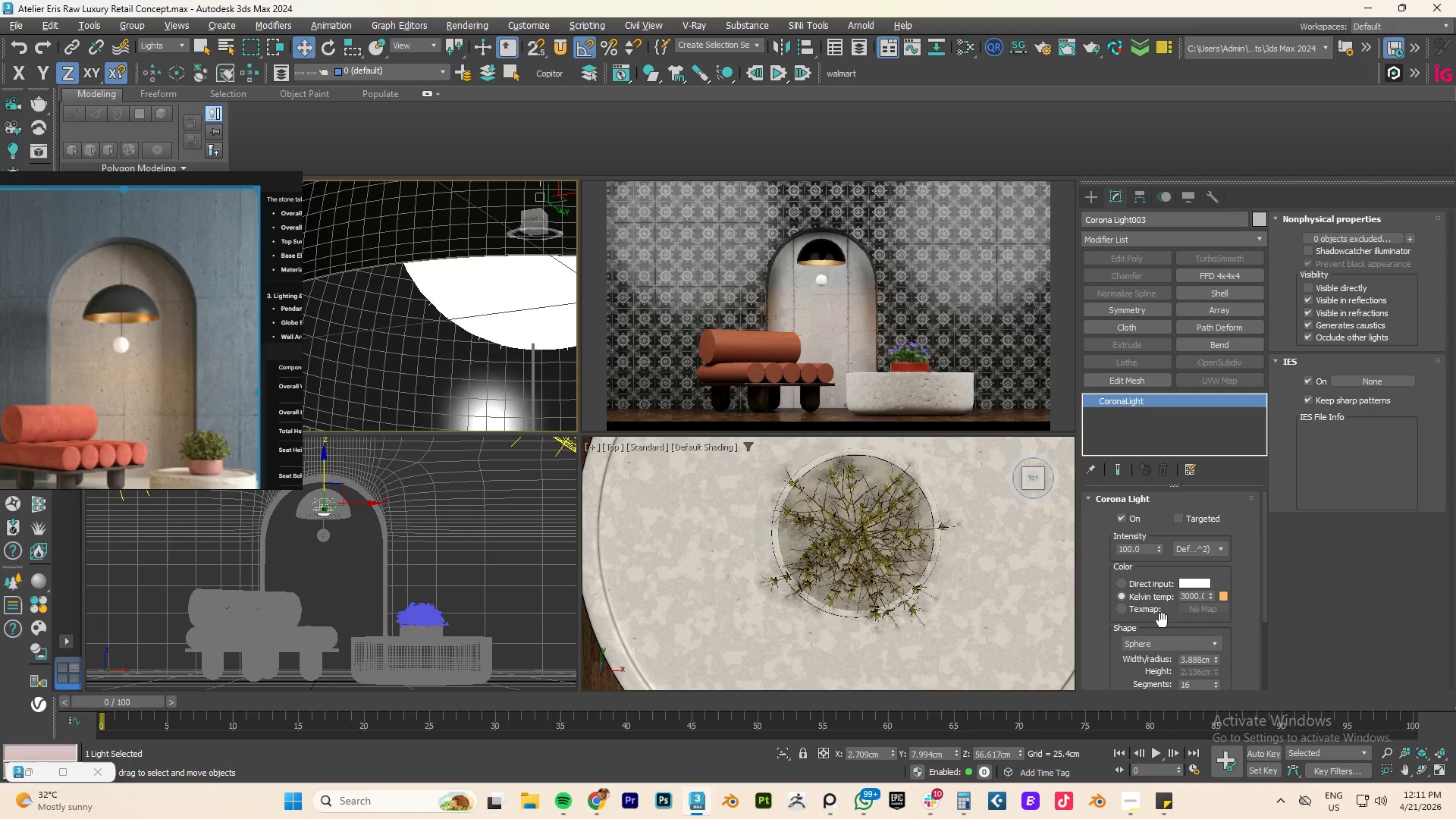 
left_click([1156, 644])
 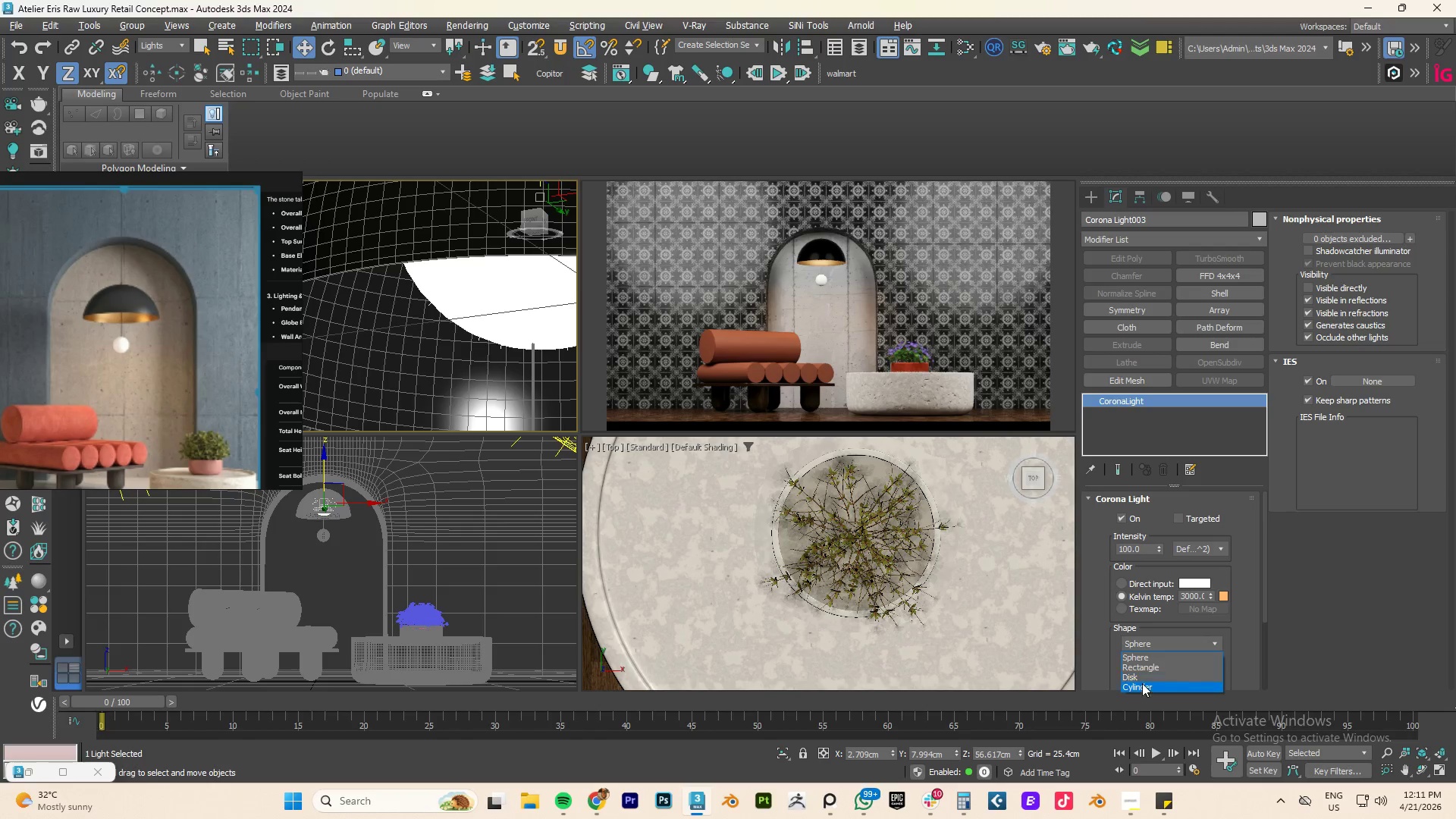 
left_click([1142, 687])
 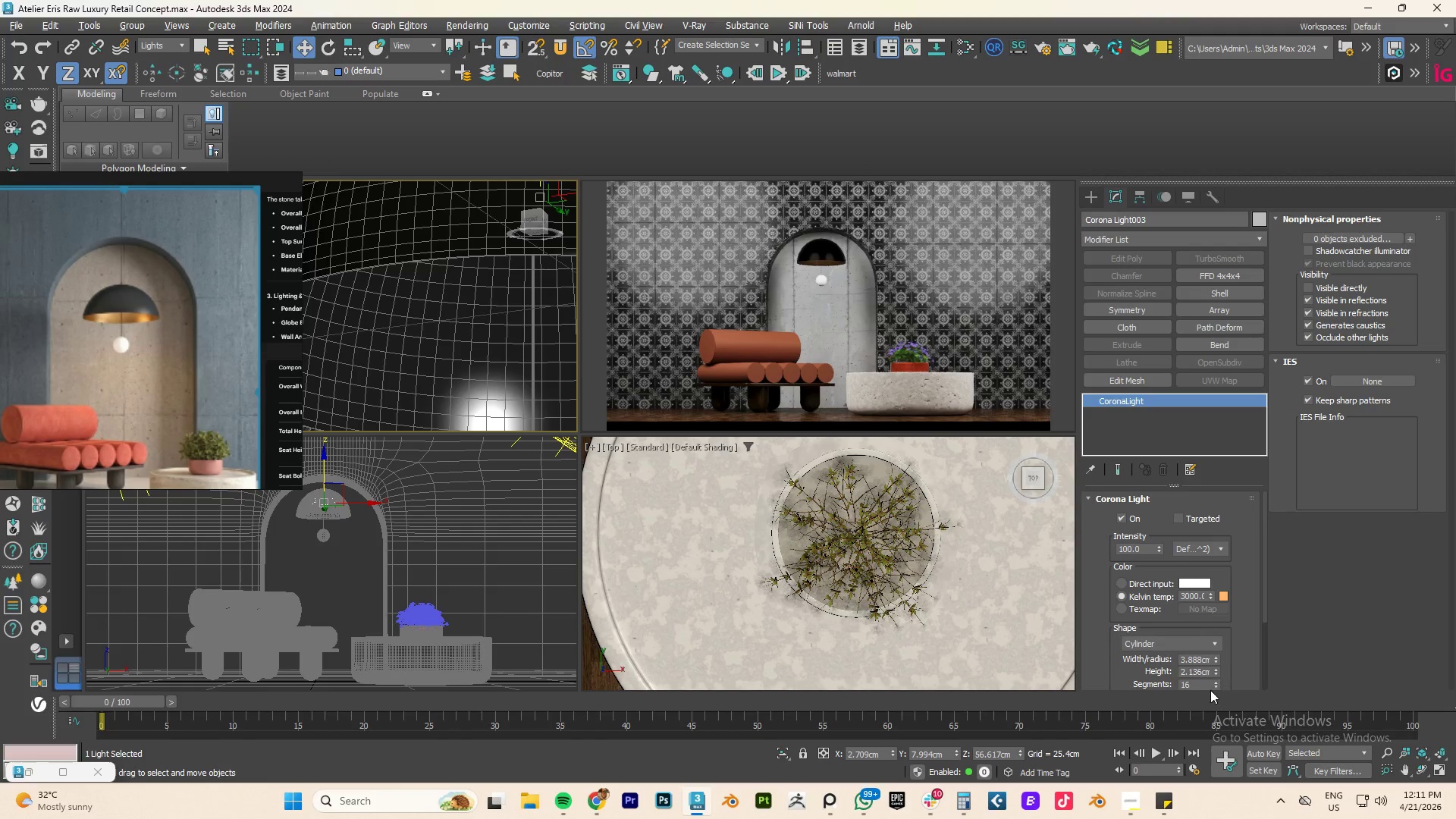 
left_click_drag(start_coordinate=[1216, 660], to_coordinate=[1216, 642])
 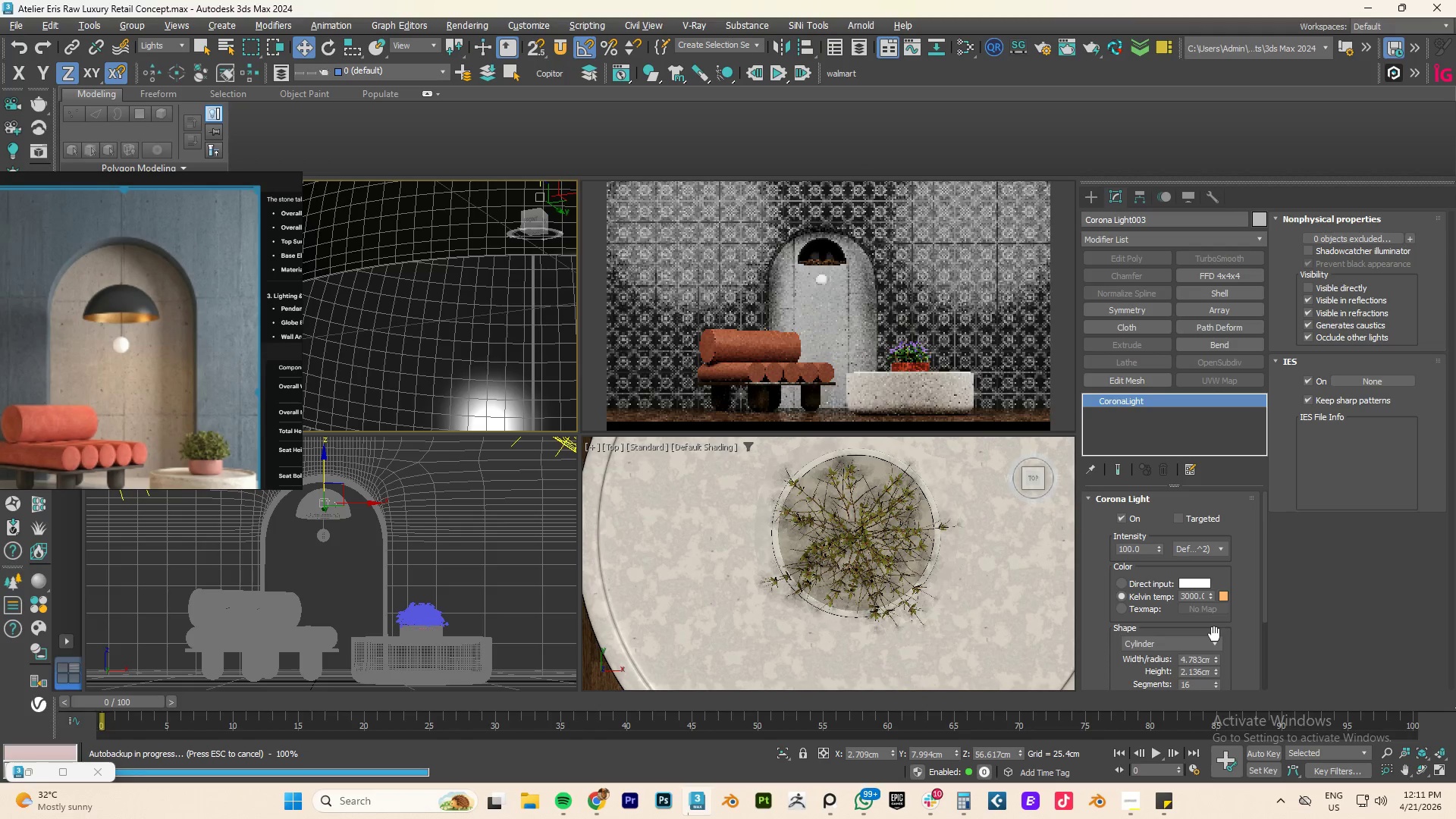 
key(Control+S)
 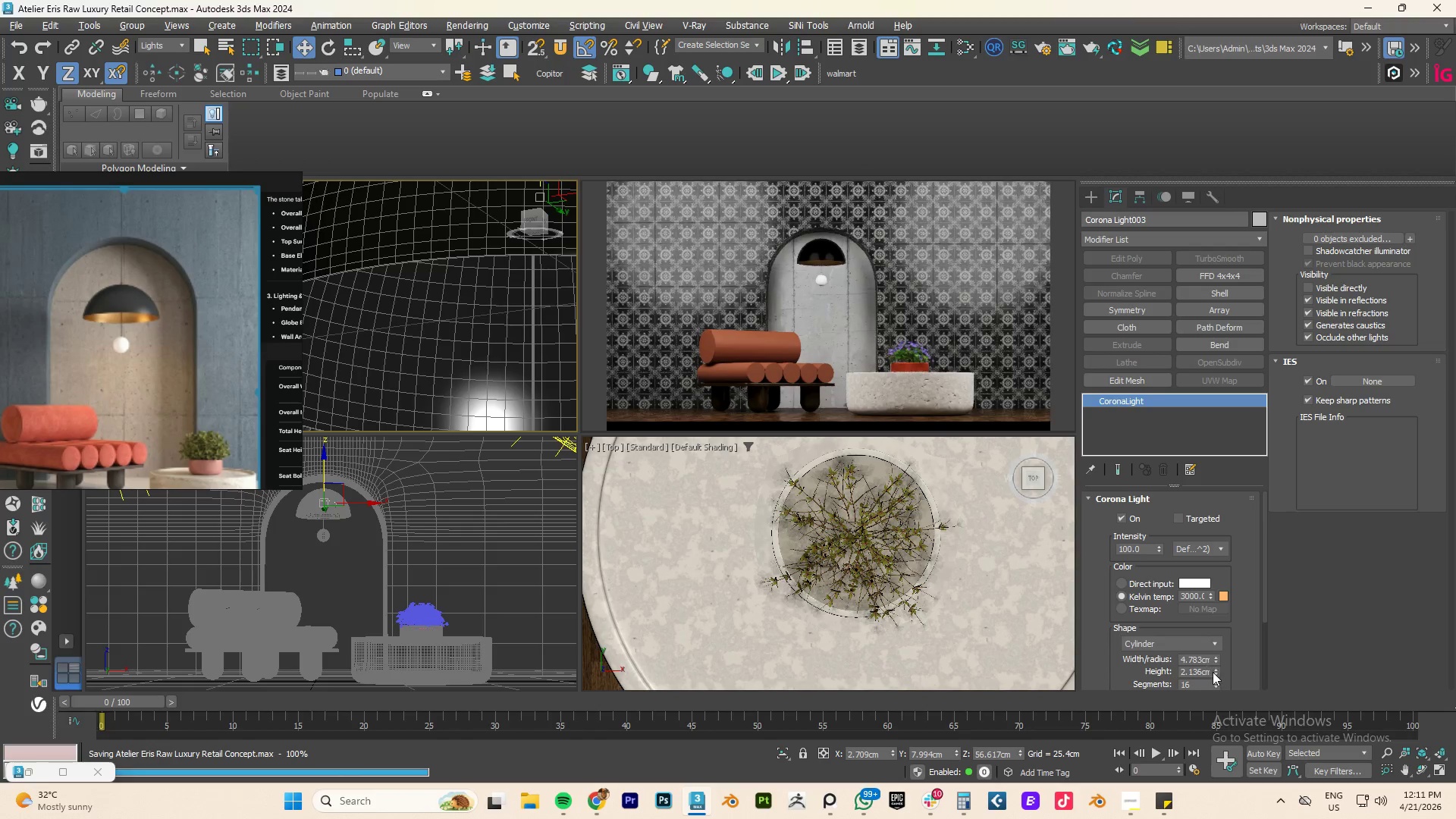 
left_click_drag(start_coordinate=[1216, 672], to_coordinate=[1211, 666])
 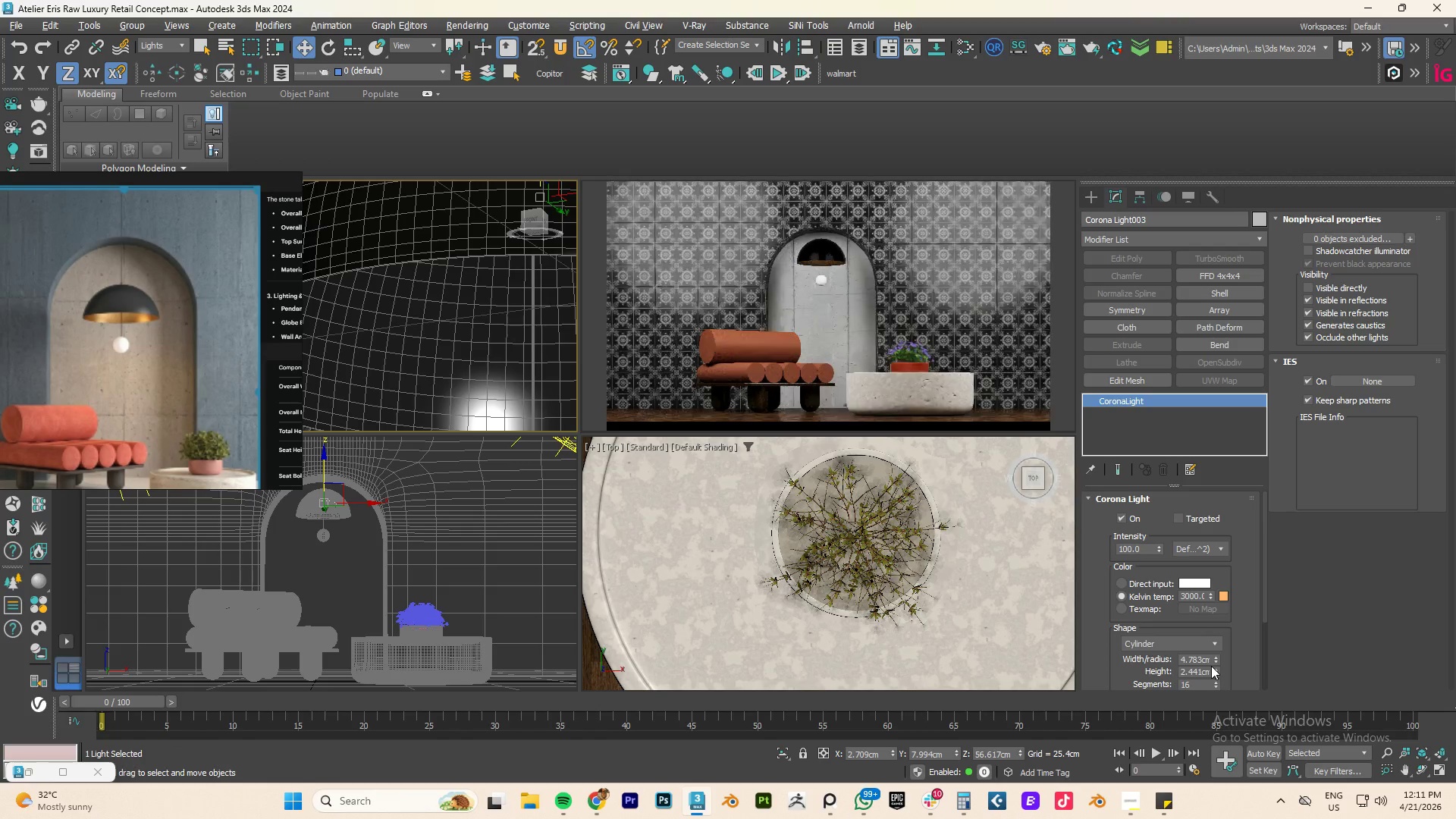 
key(Control+Z)
 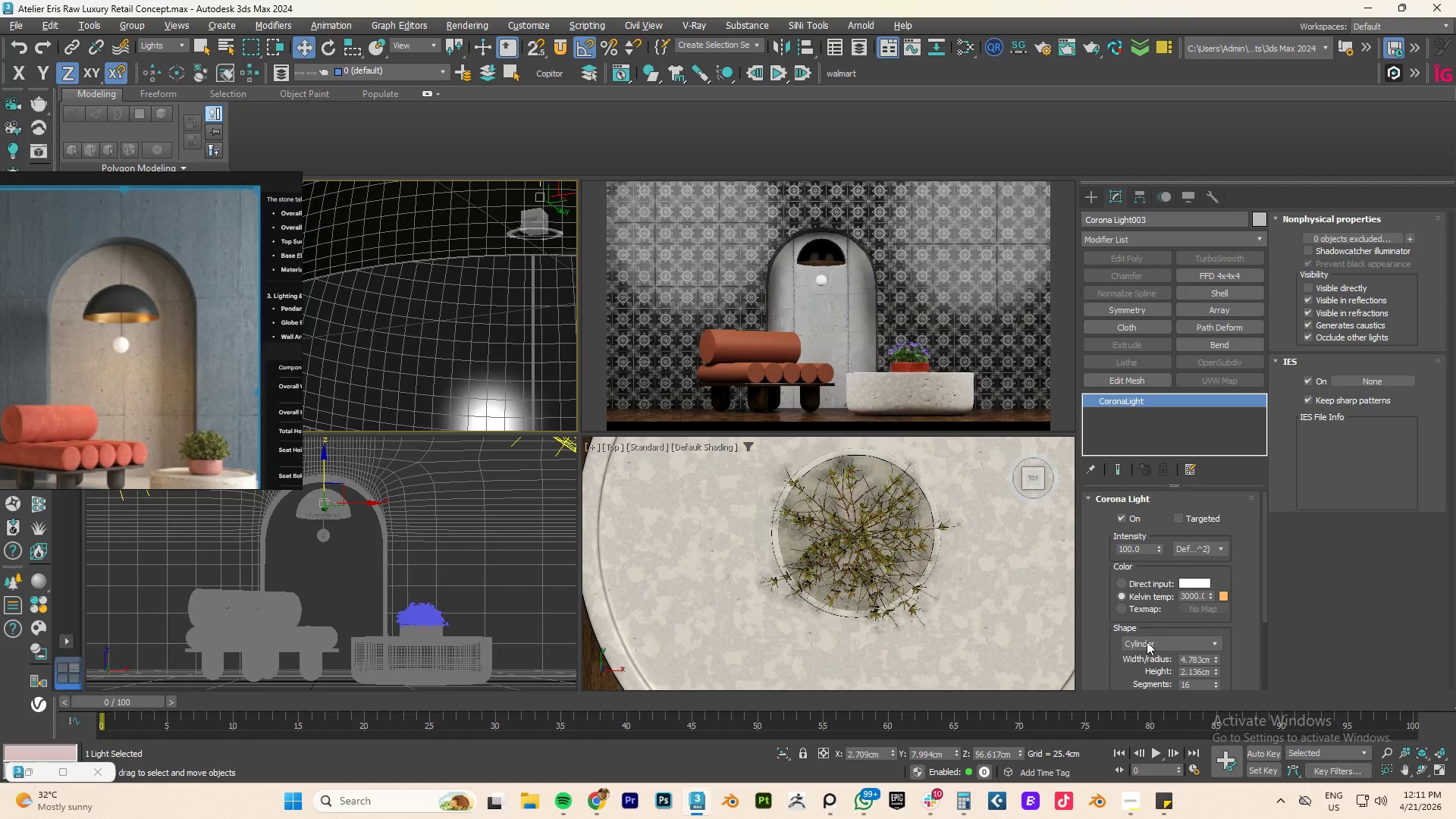 
left_click([1150, 645])
 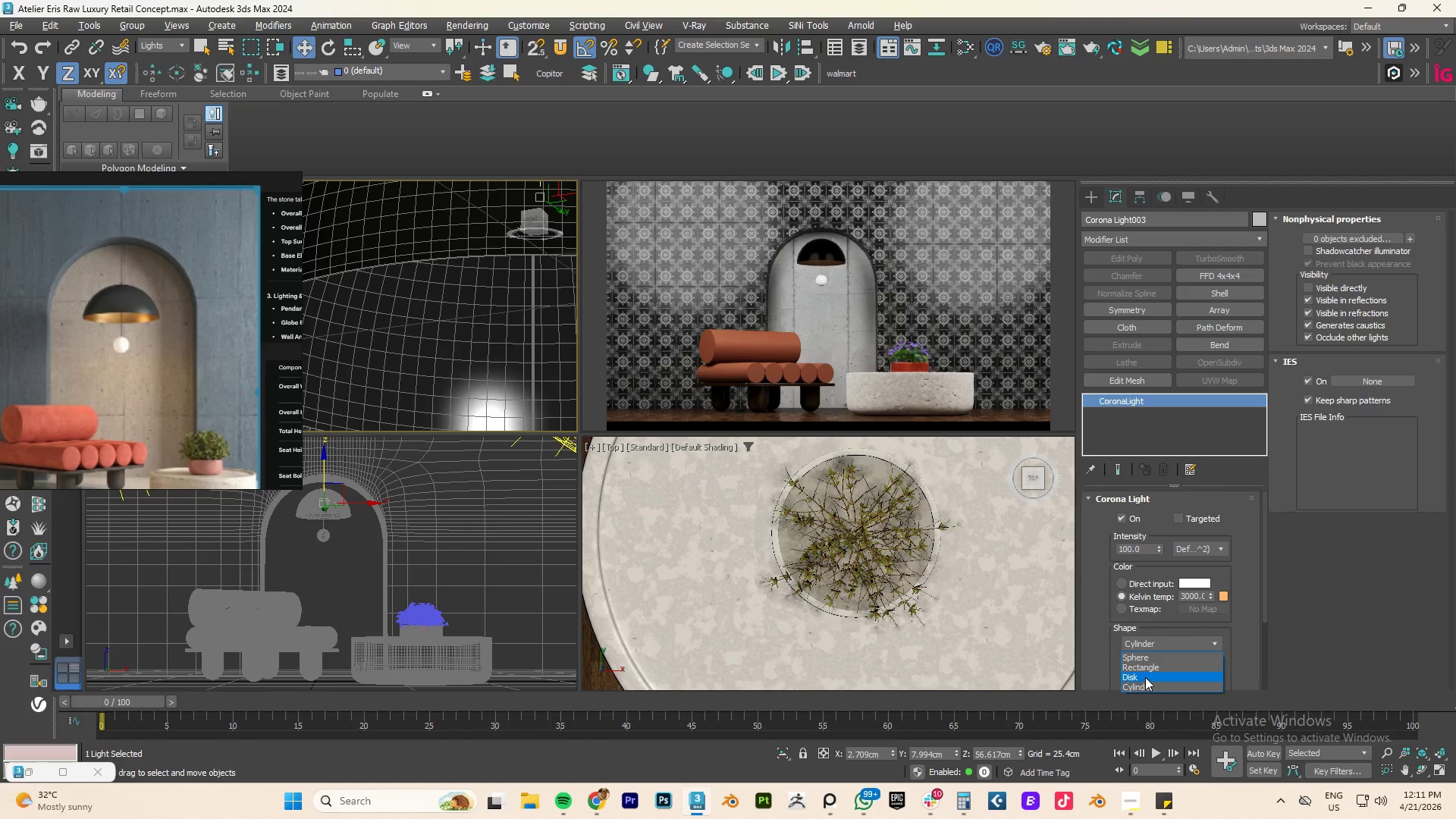 
left_click([1145, 677])
 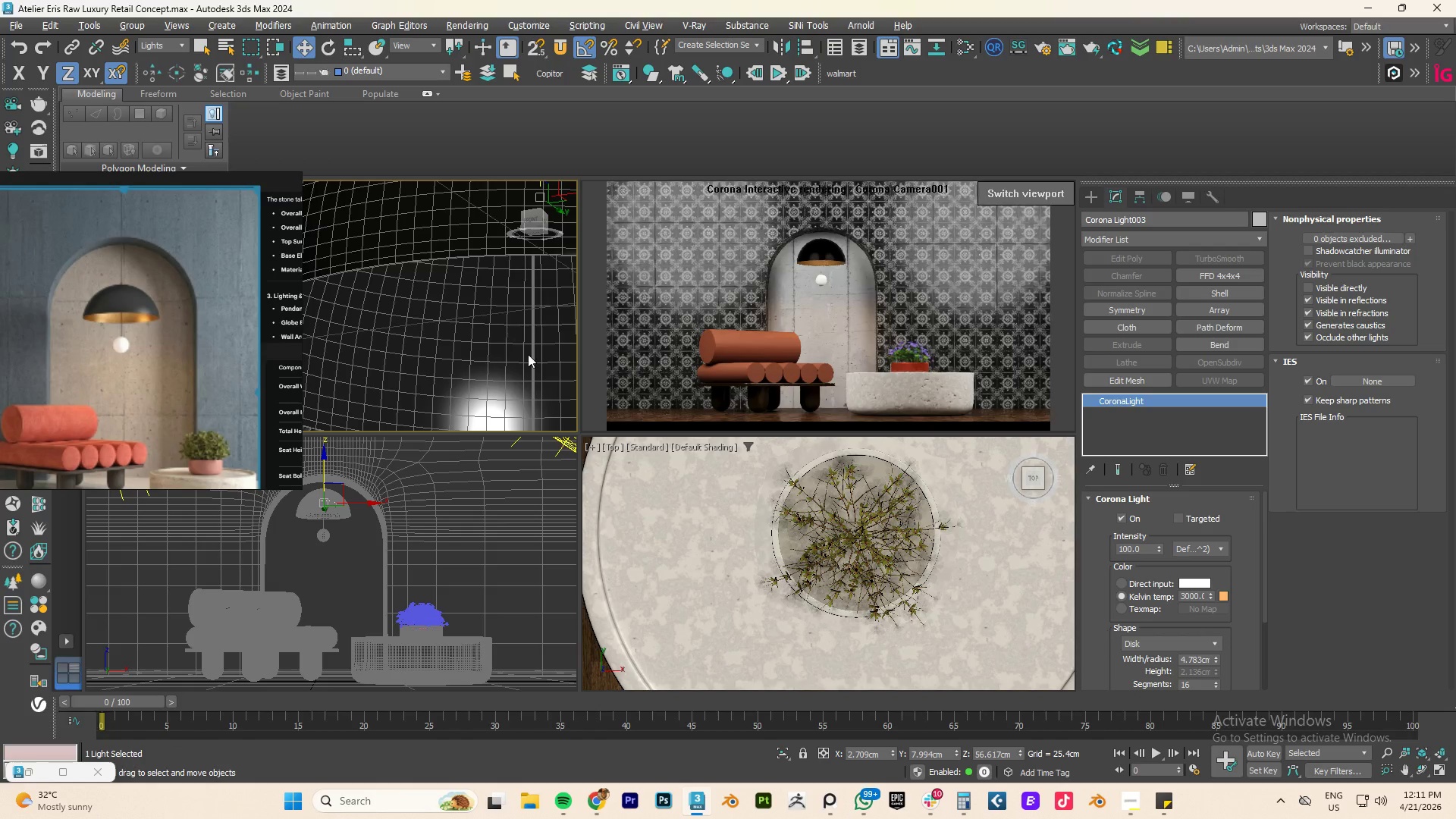 
scroll: coordinate [416, 307], scroll_direction: down, amount: 4.0
 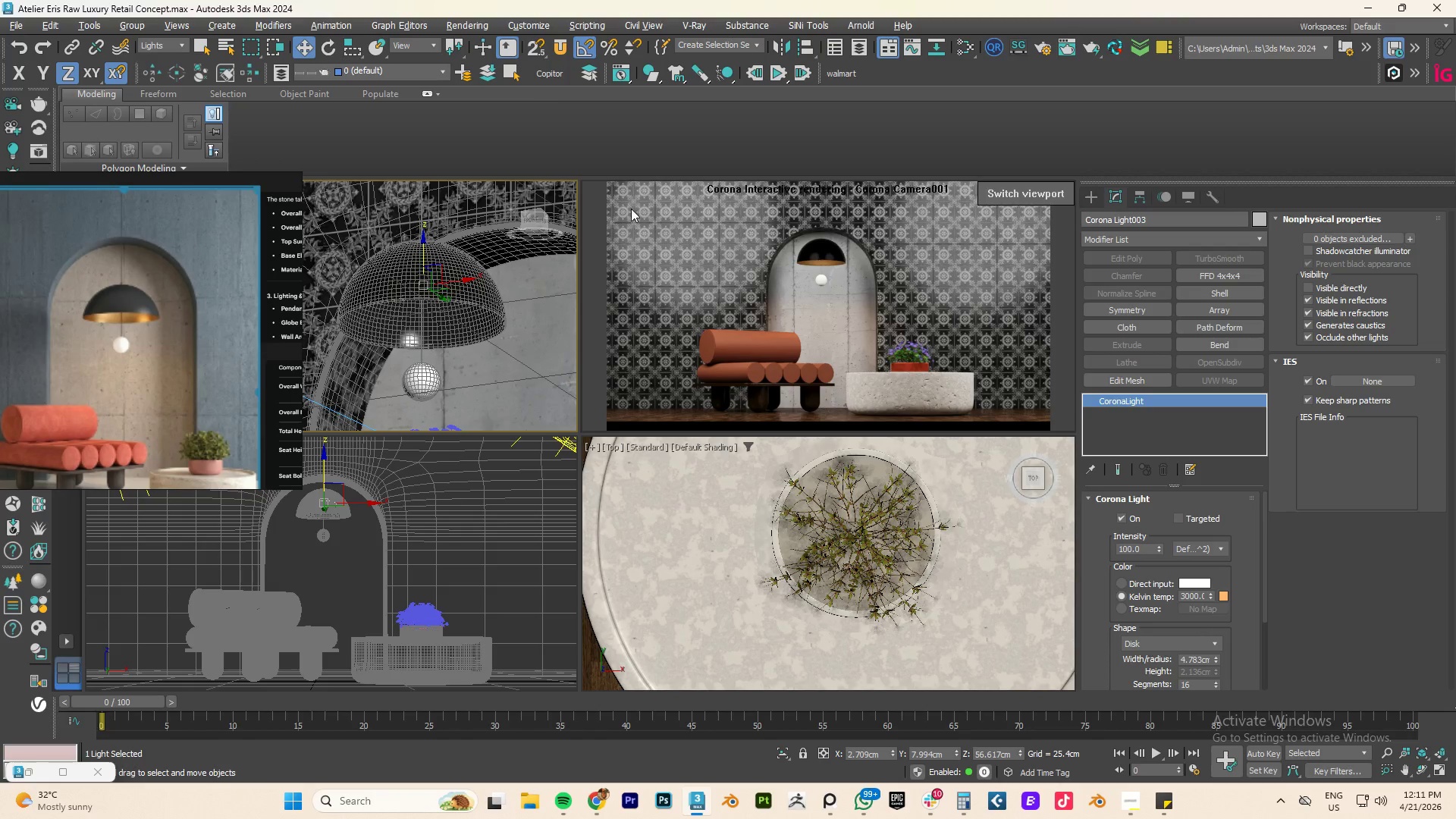 
wait(7.68)
 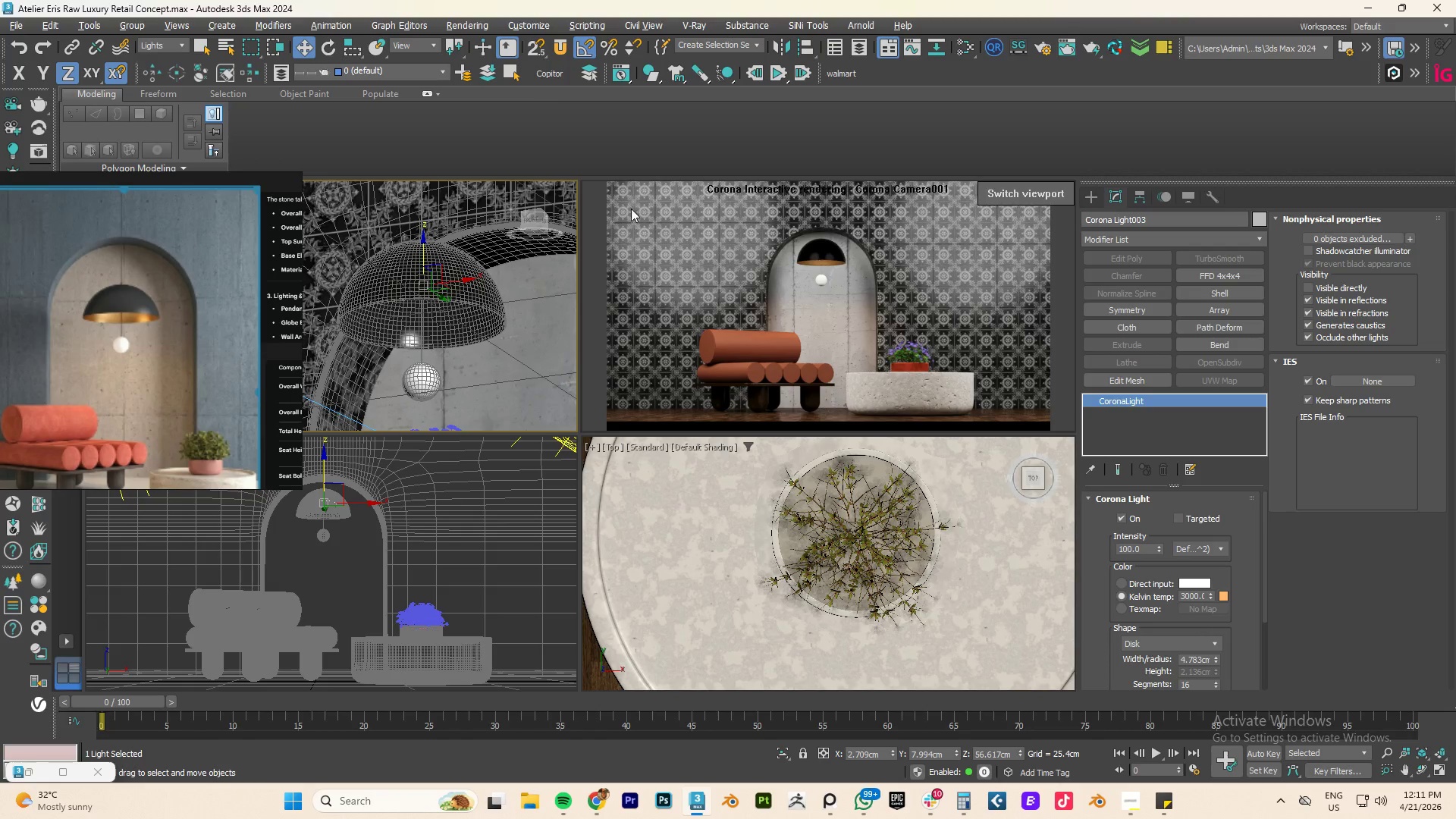 
left_click([1205, 649])
 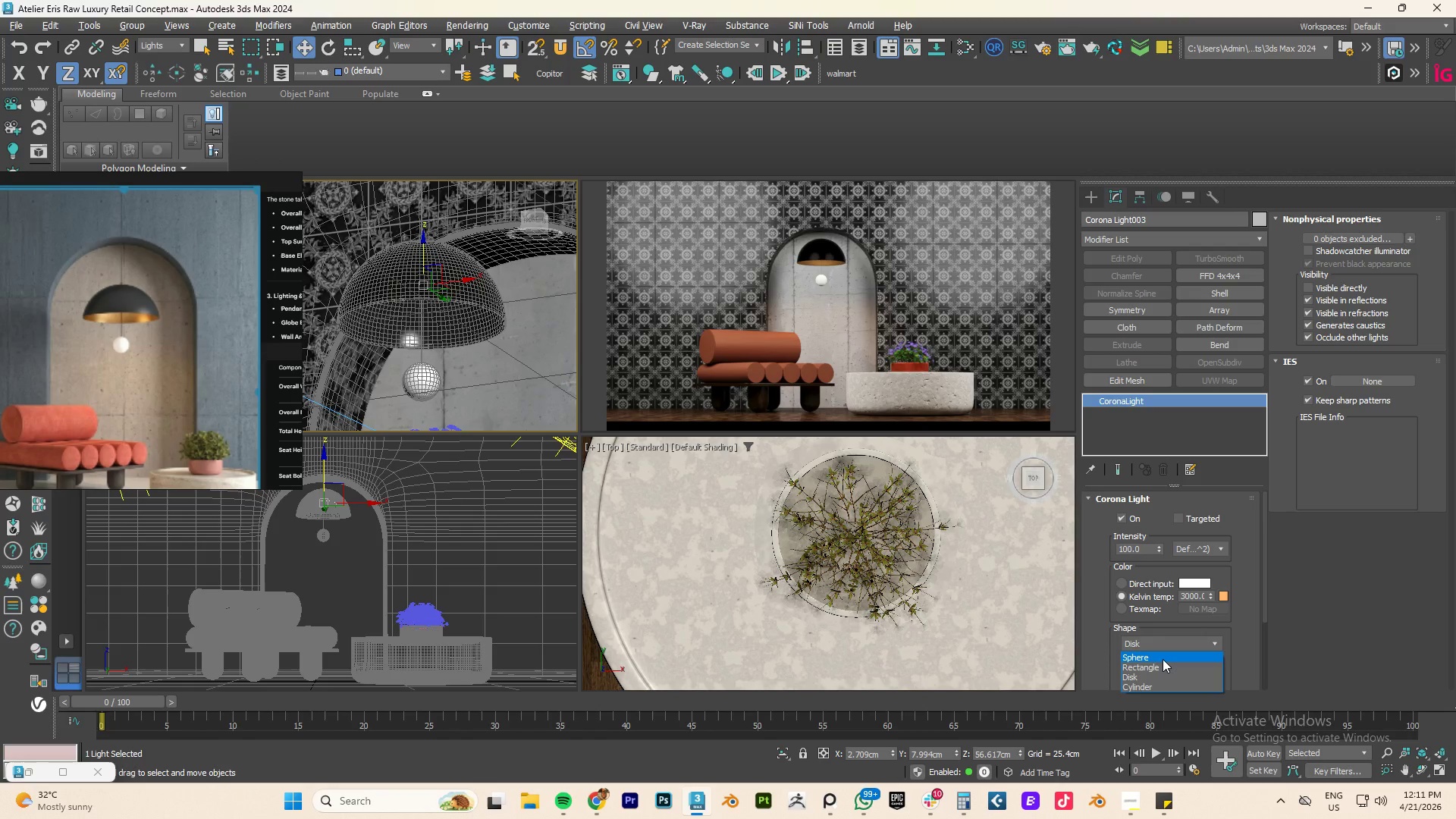 
left_click([1163, 659])
 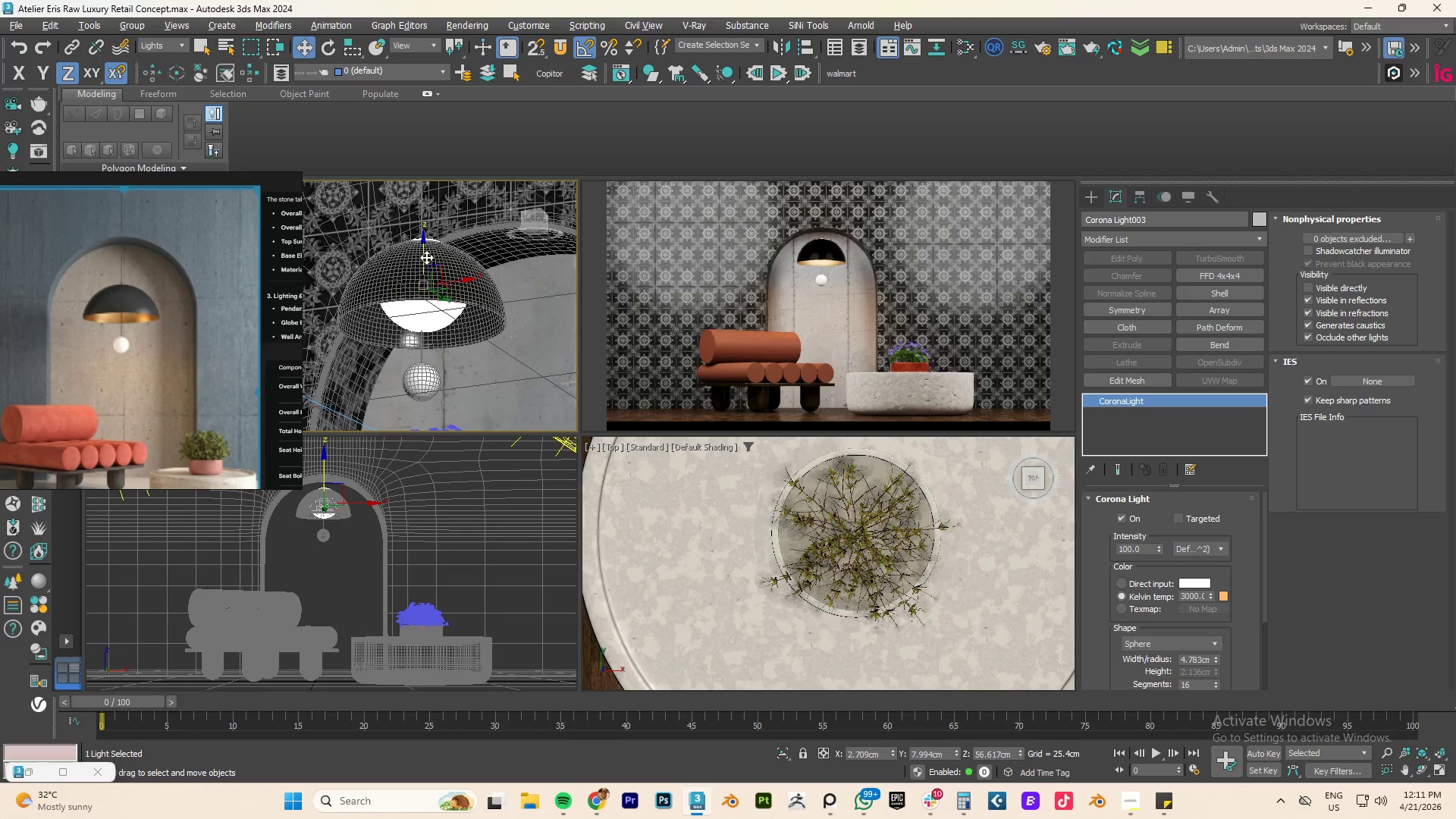 
left_click_drag(start_coordinate=[425, 249], to_coordinate=[424, 258])
 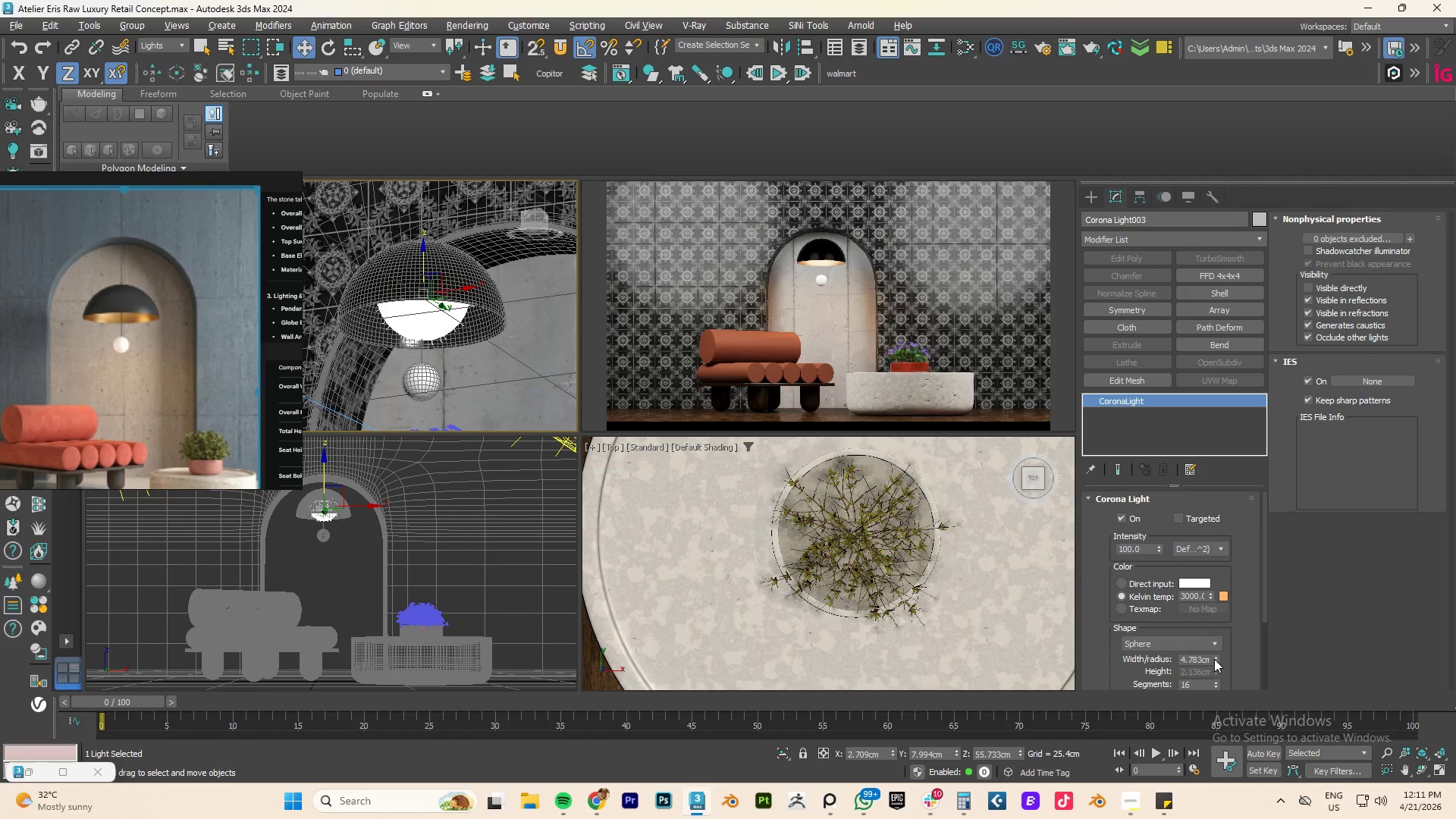 
left_click_drag(start_coordinate=[1214, 658], to_coordinate=[1219, 688])
 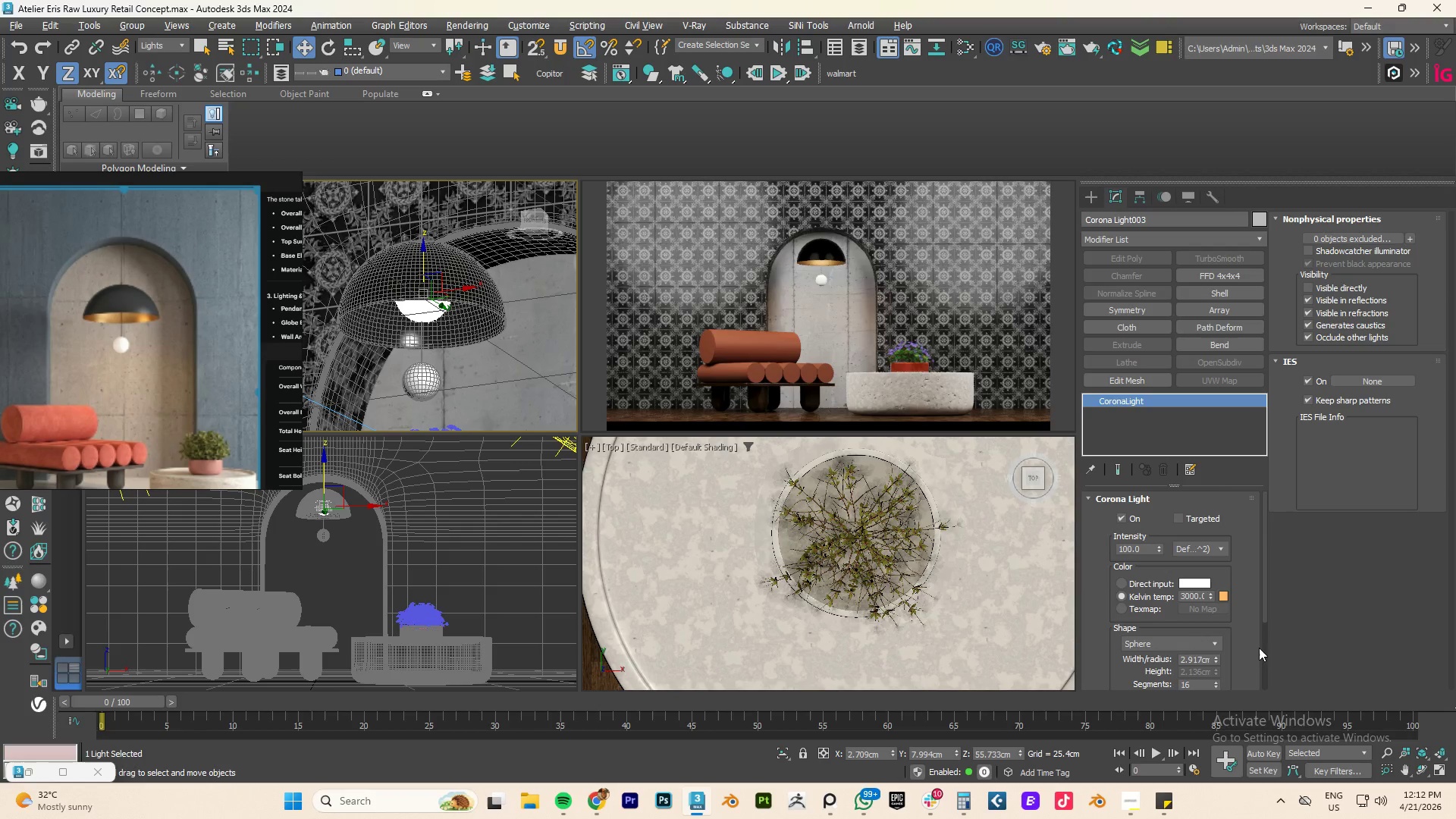 
scroll: coordinate [1259, 648], scroll_direction: down, amount: 3.0
 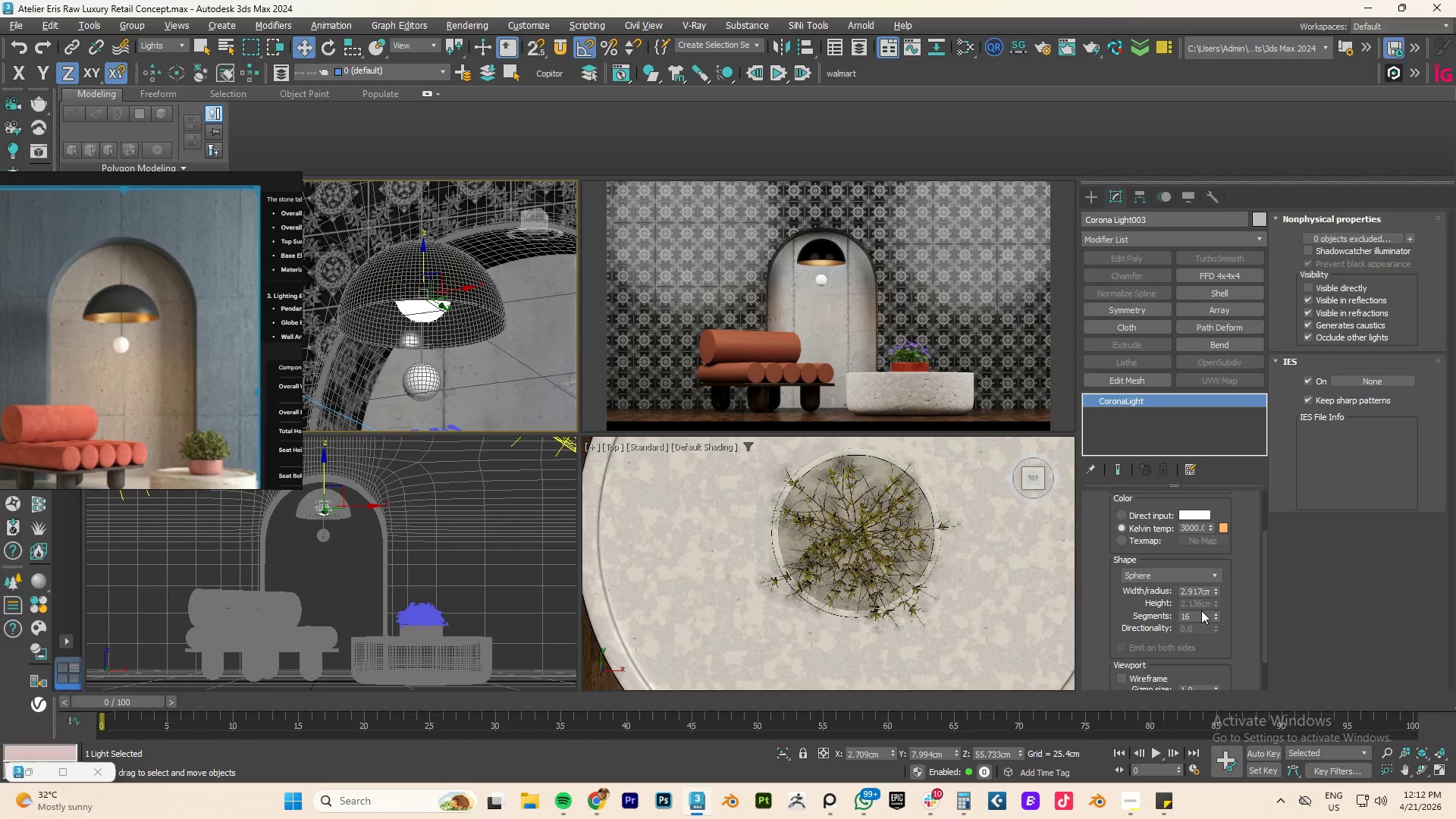 
left_click_drag(start_coordinate=[1216, 615], to_coordinate=[1219, 605])
 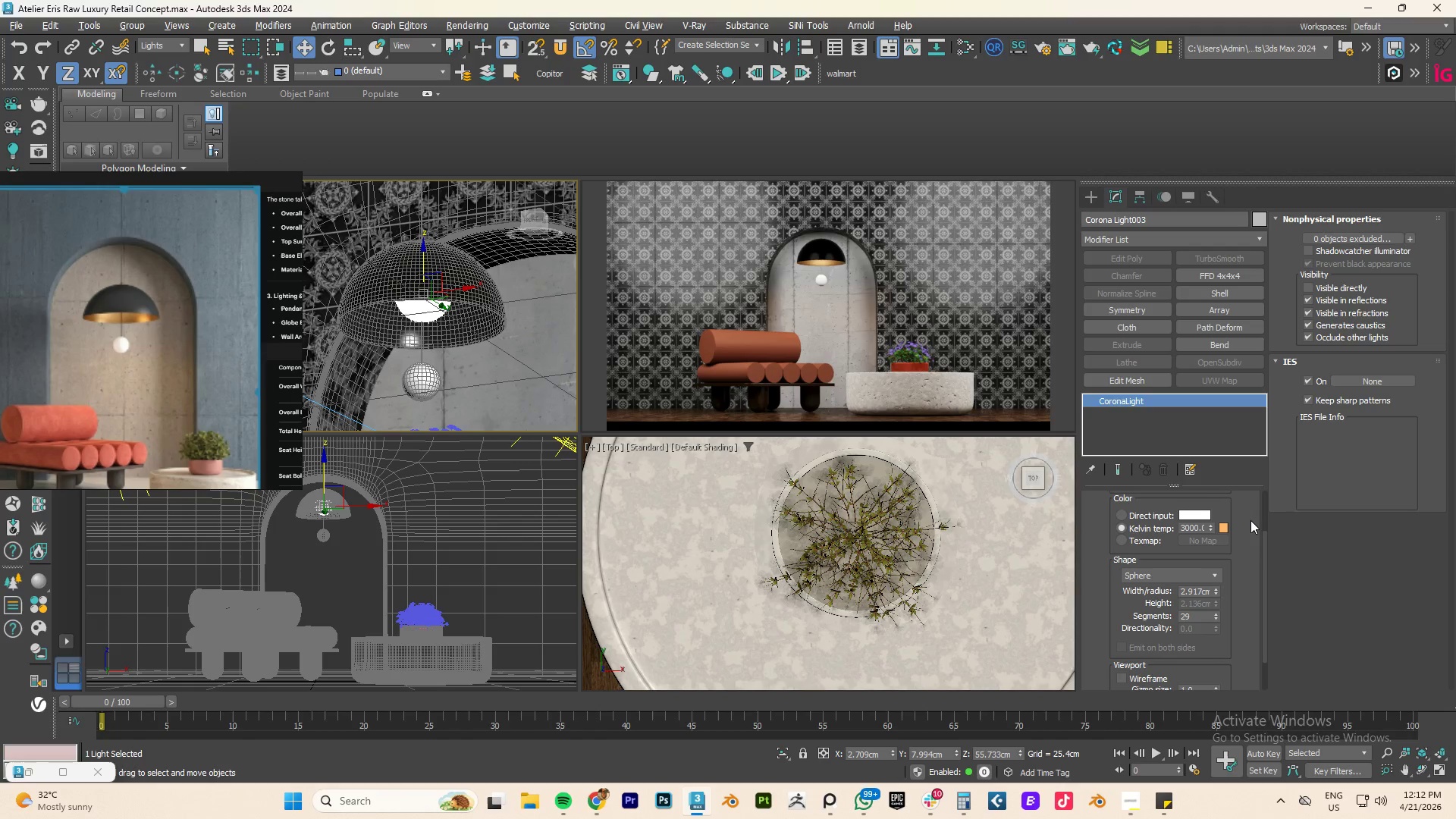 
wait(9.03)
 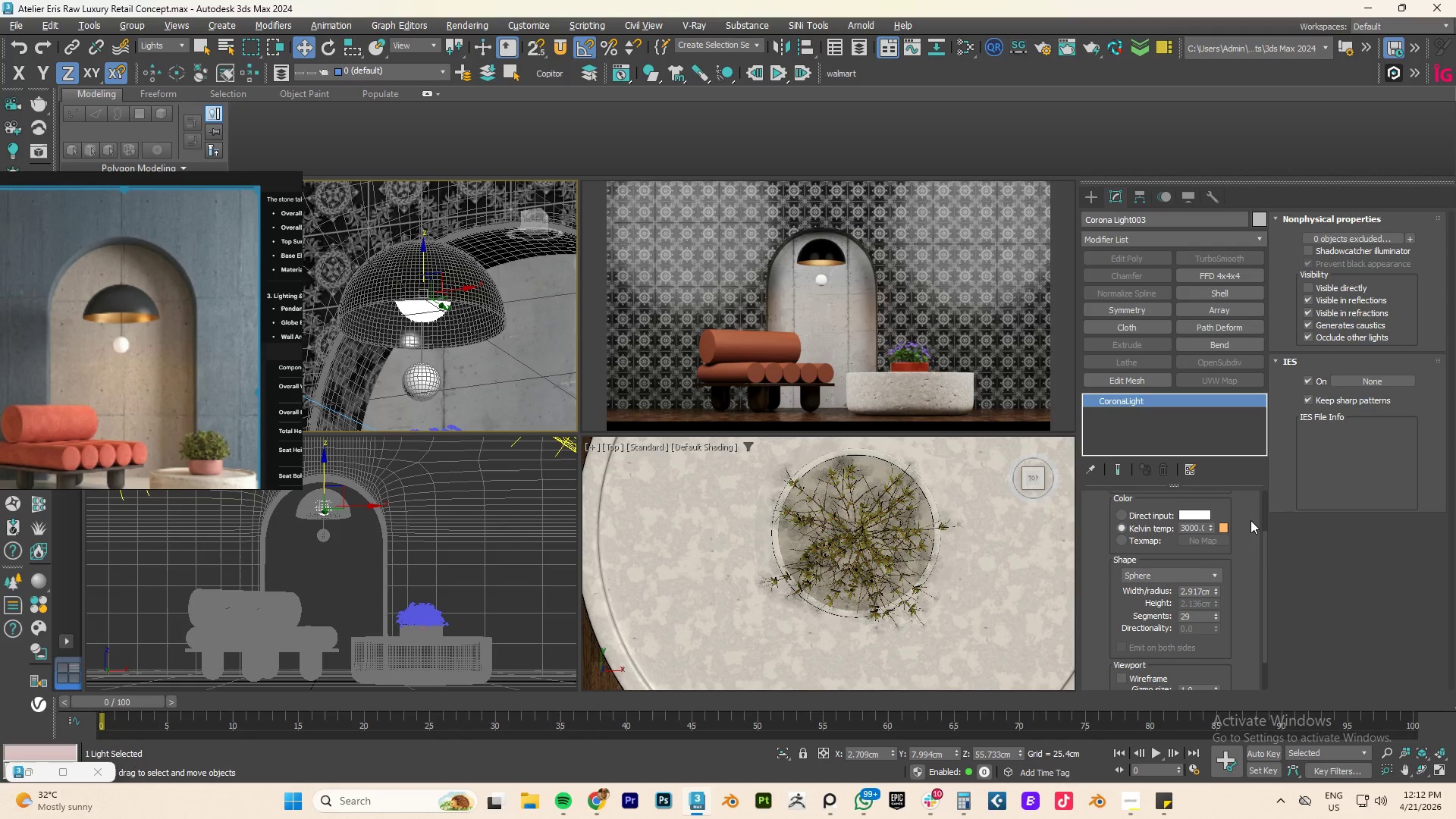 
scroll: coordinate [1155, 523], scroll_direction: up, amount: 3.0
 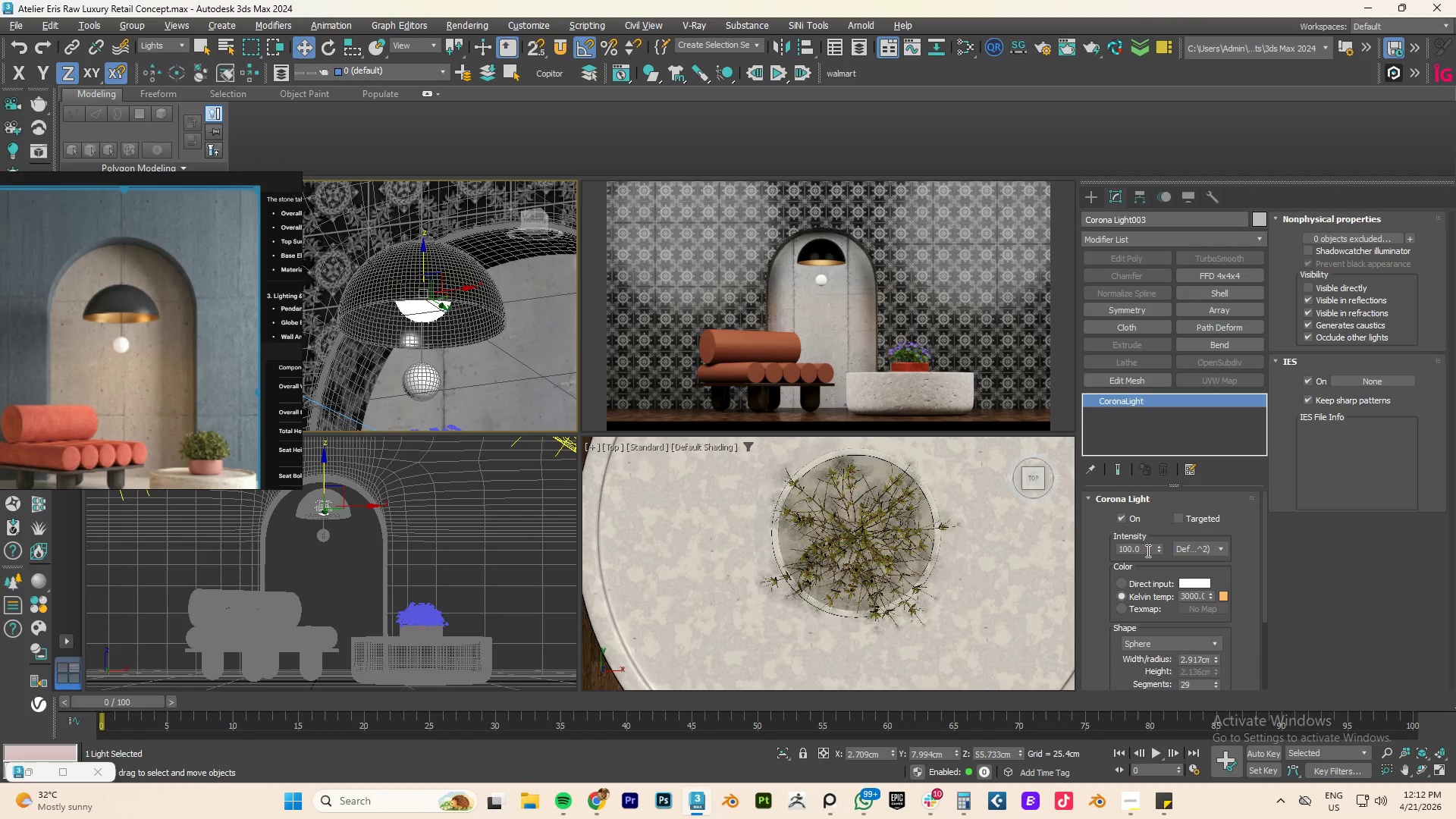 
double_click([1147, 551])
 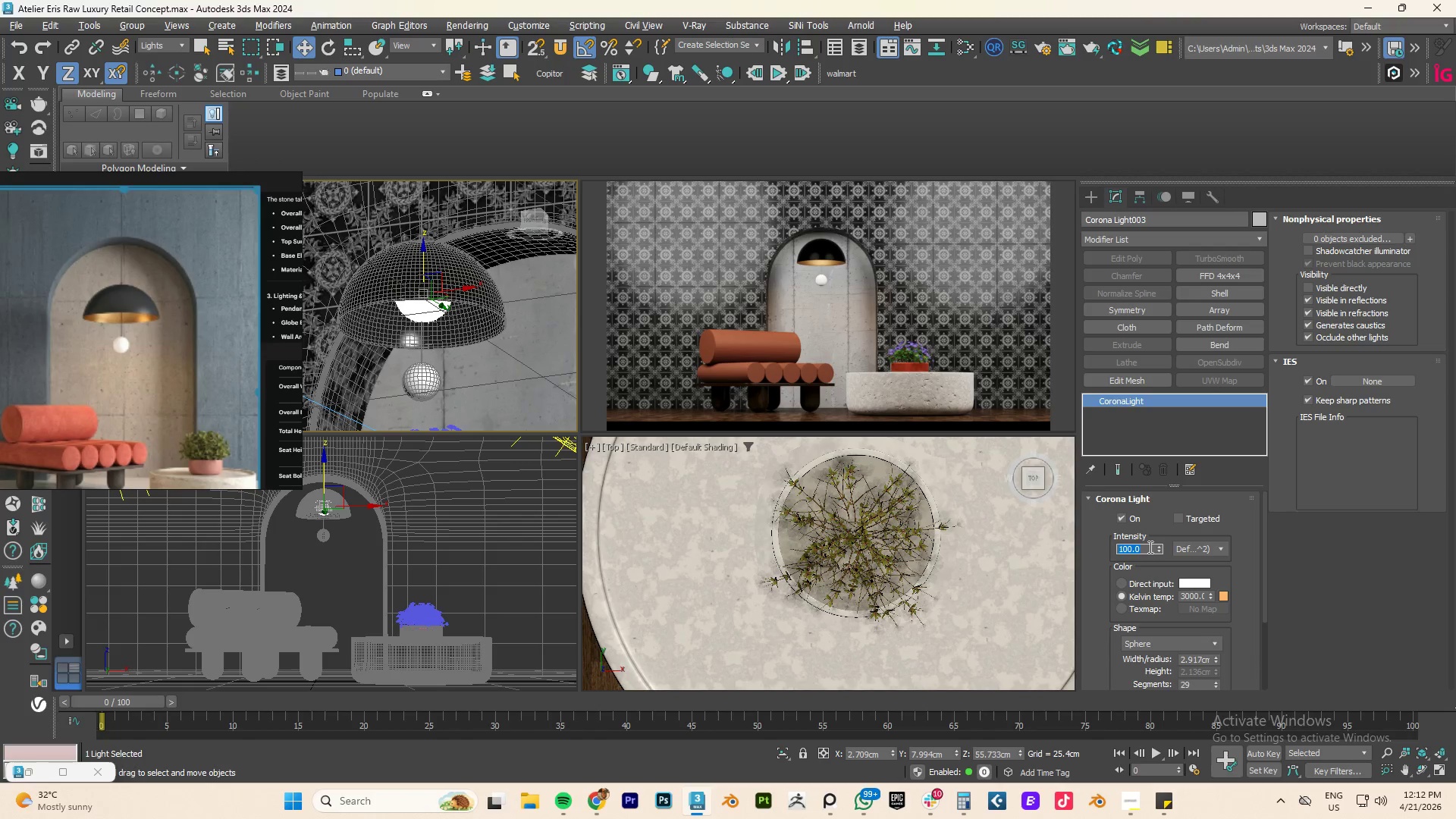 
key(Numpad1)
 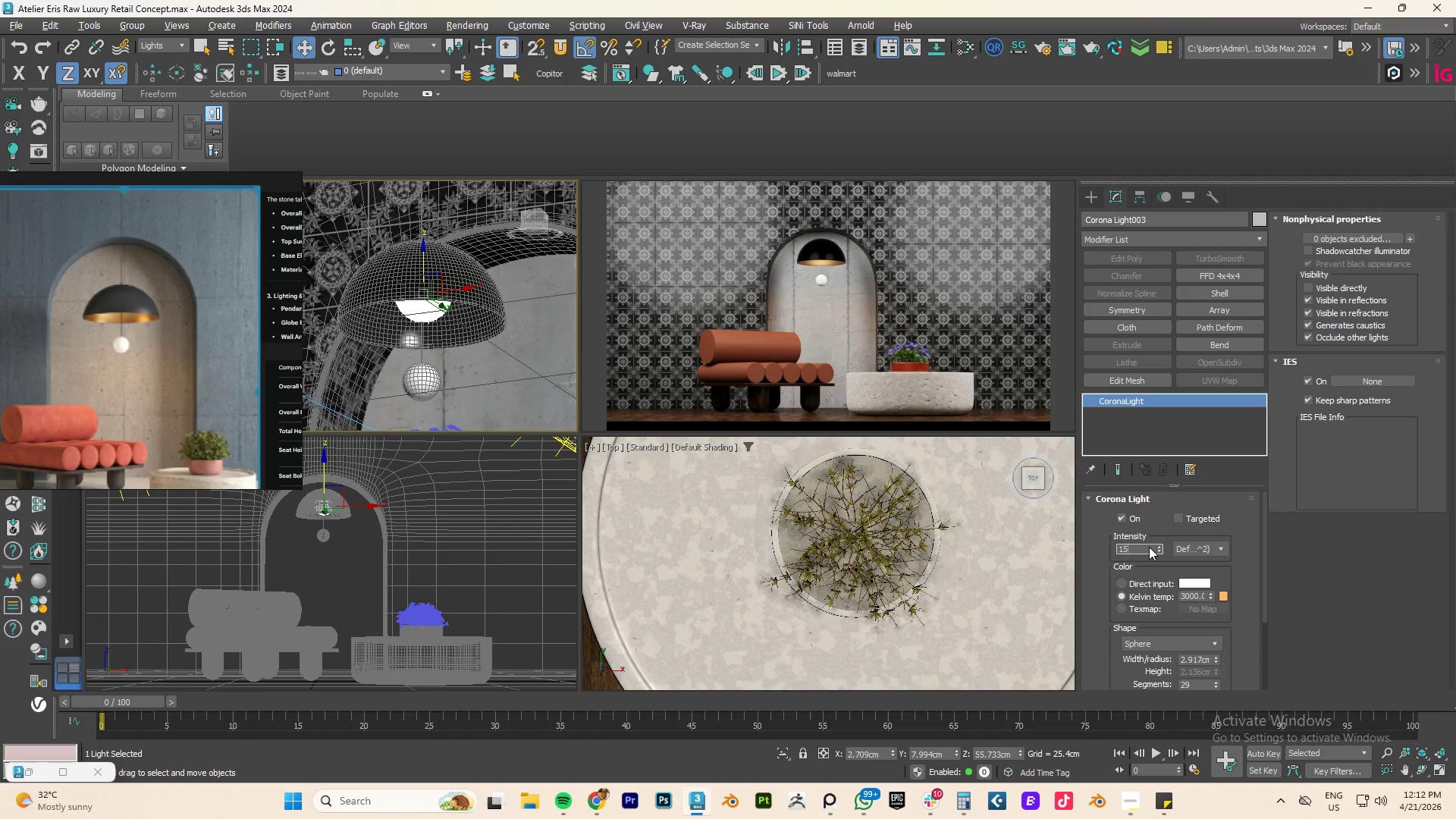 
key(Numpad5)
 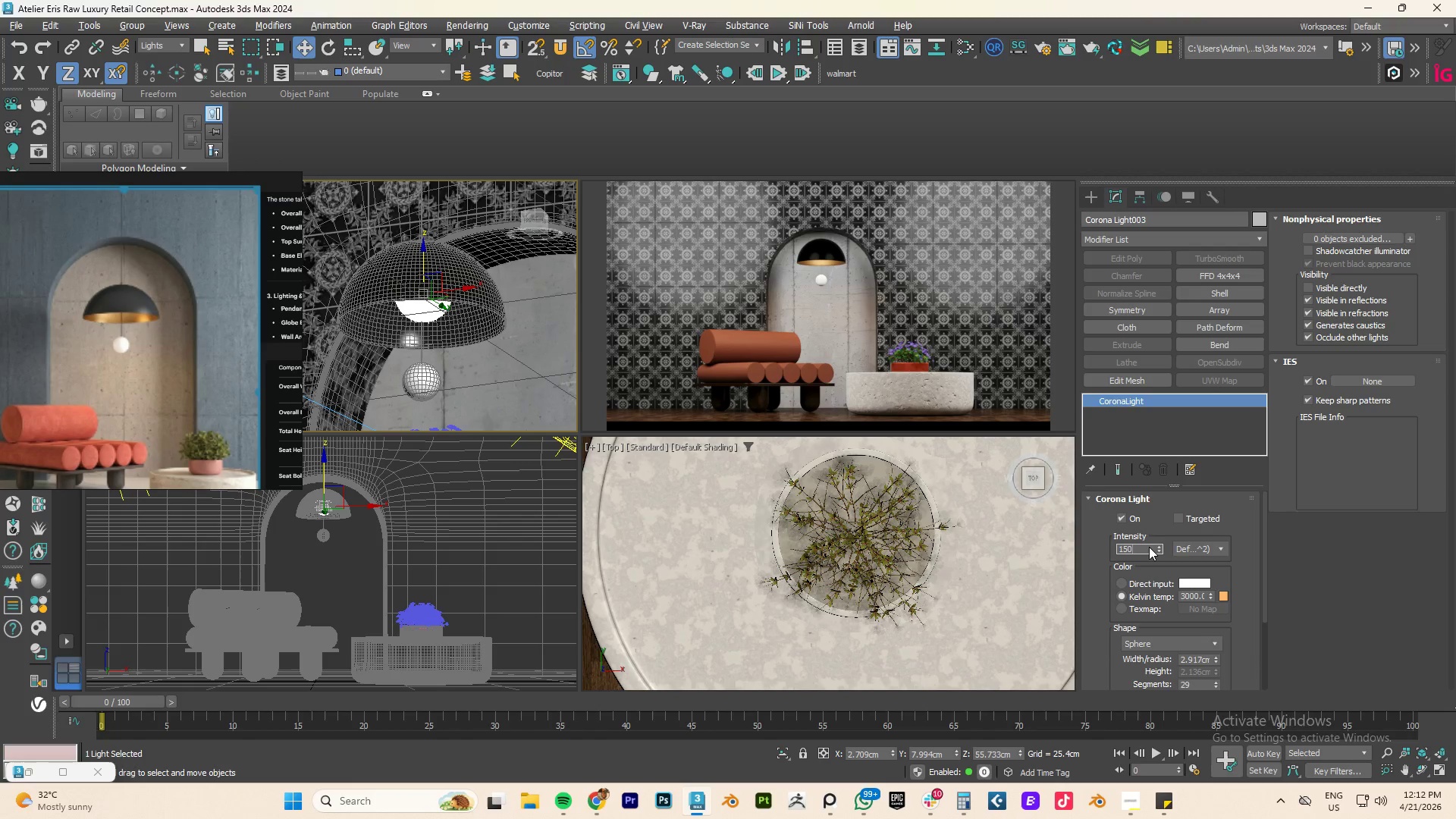 
key(Numpad0)
 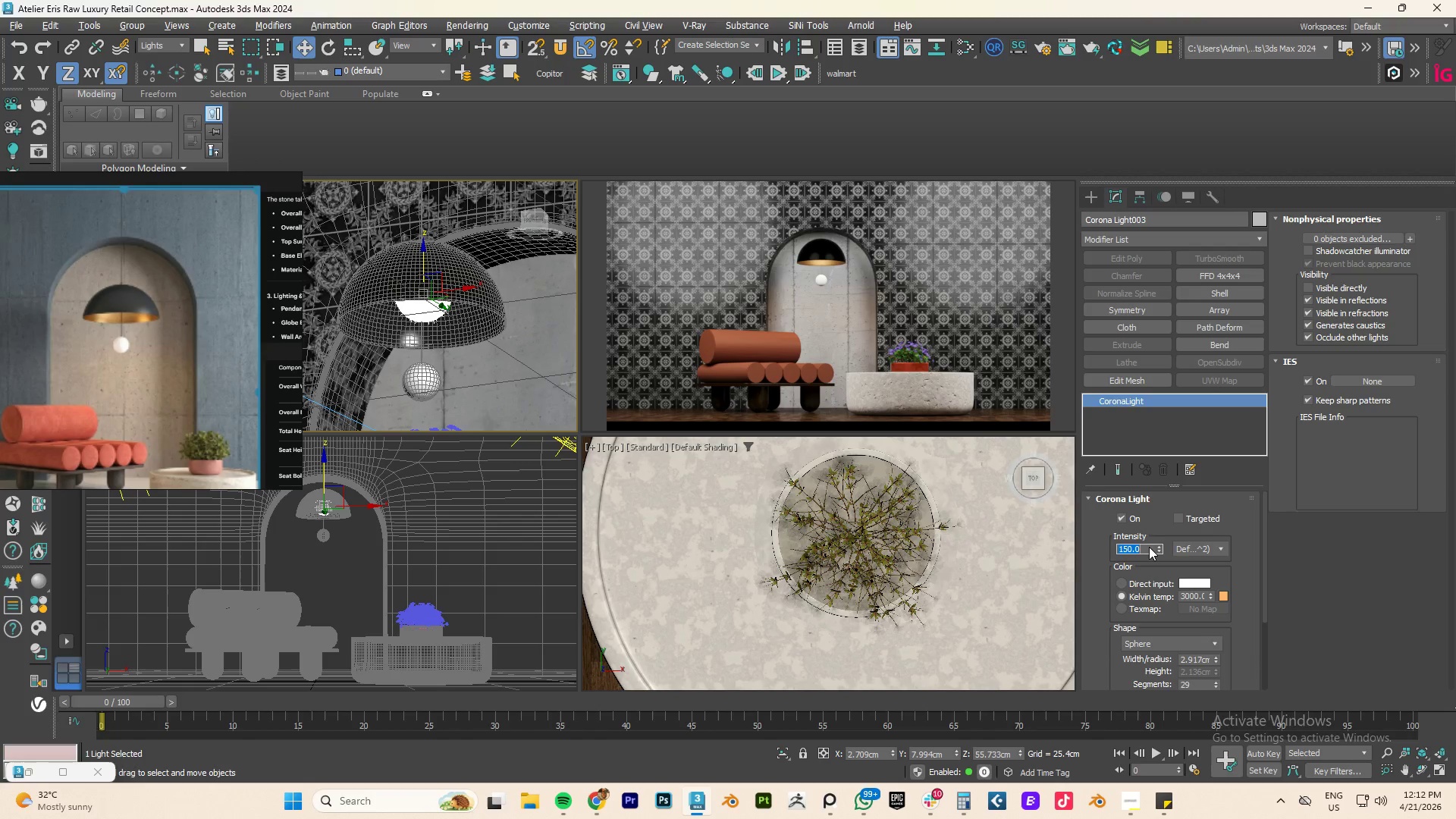 
key(NumpadEnter)
 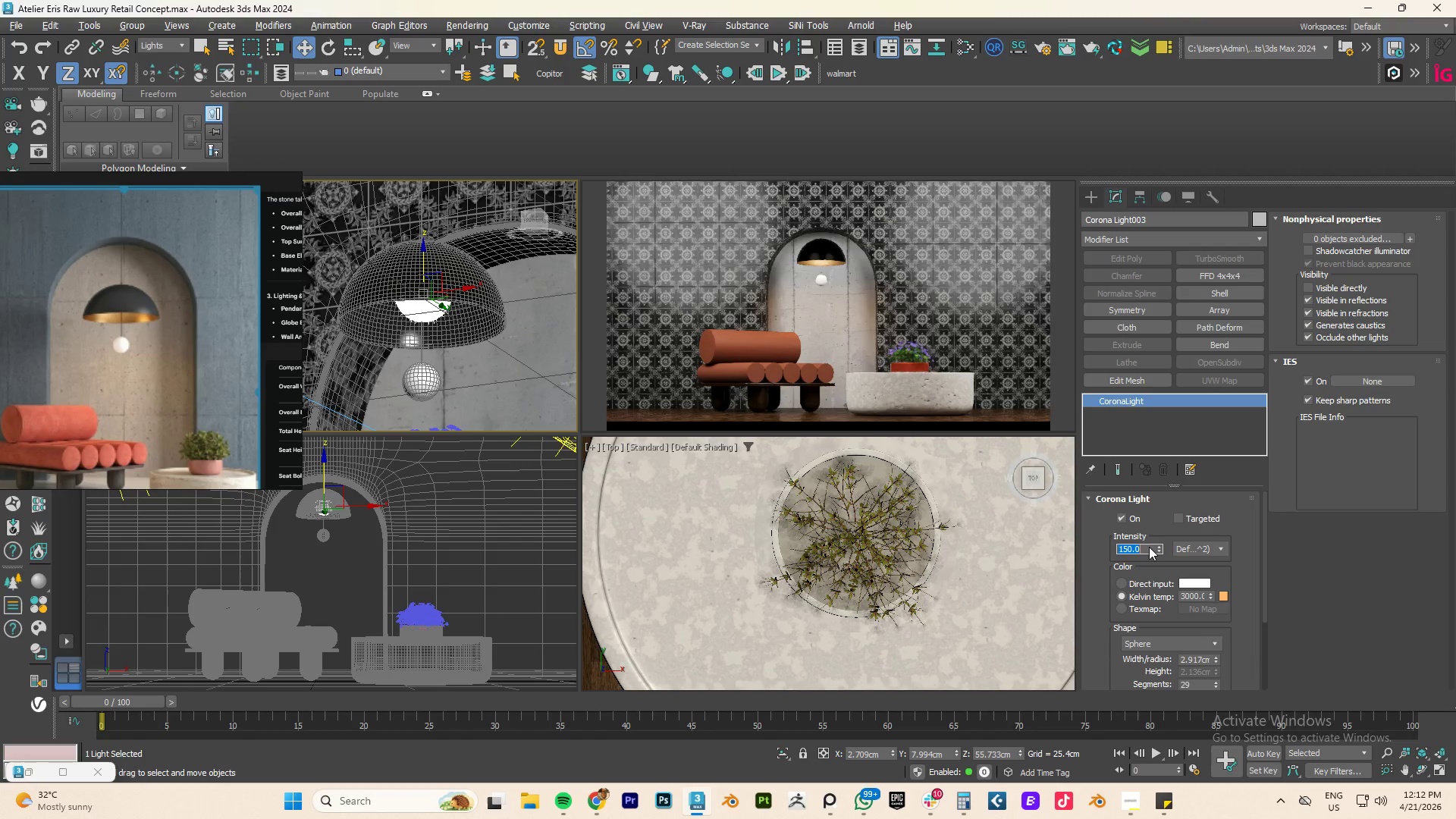 
key(Numpad2)
 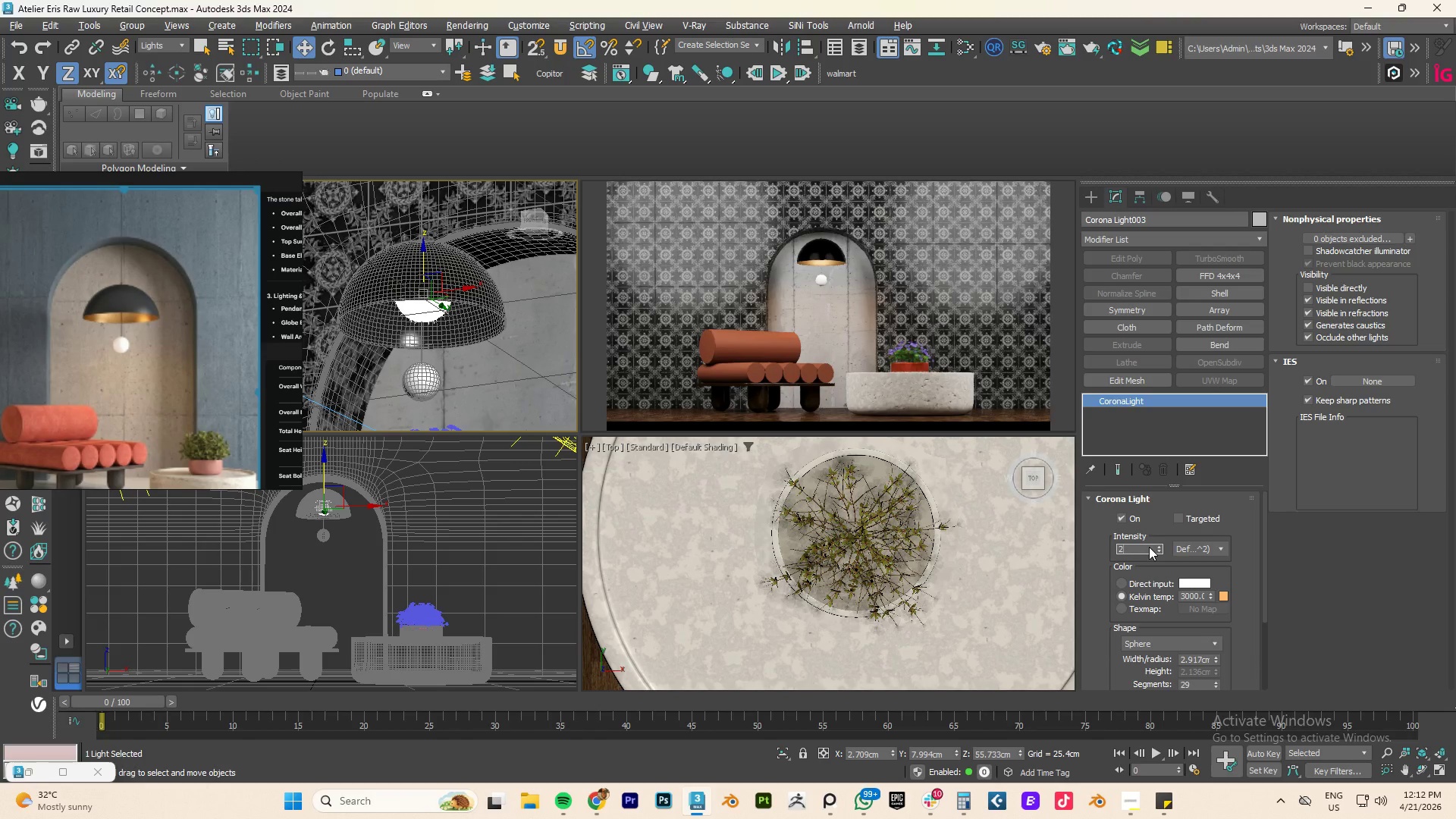 
key(Numpad0)
 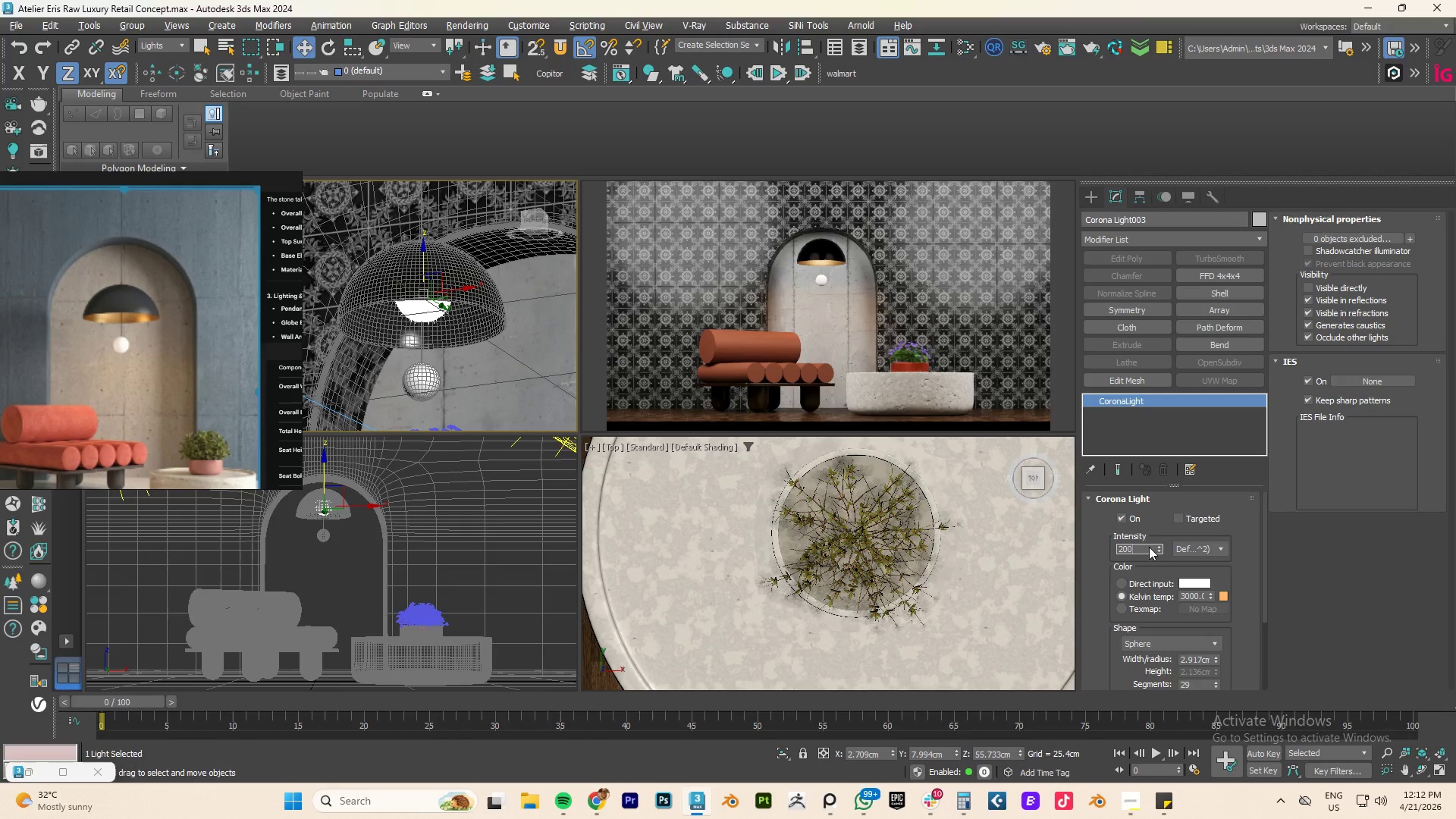 
key(Numpad0)
 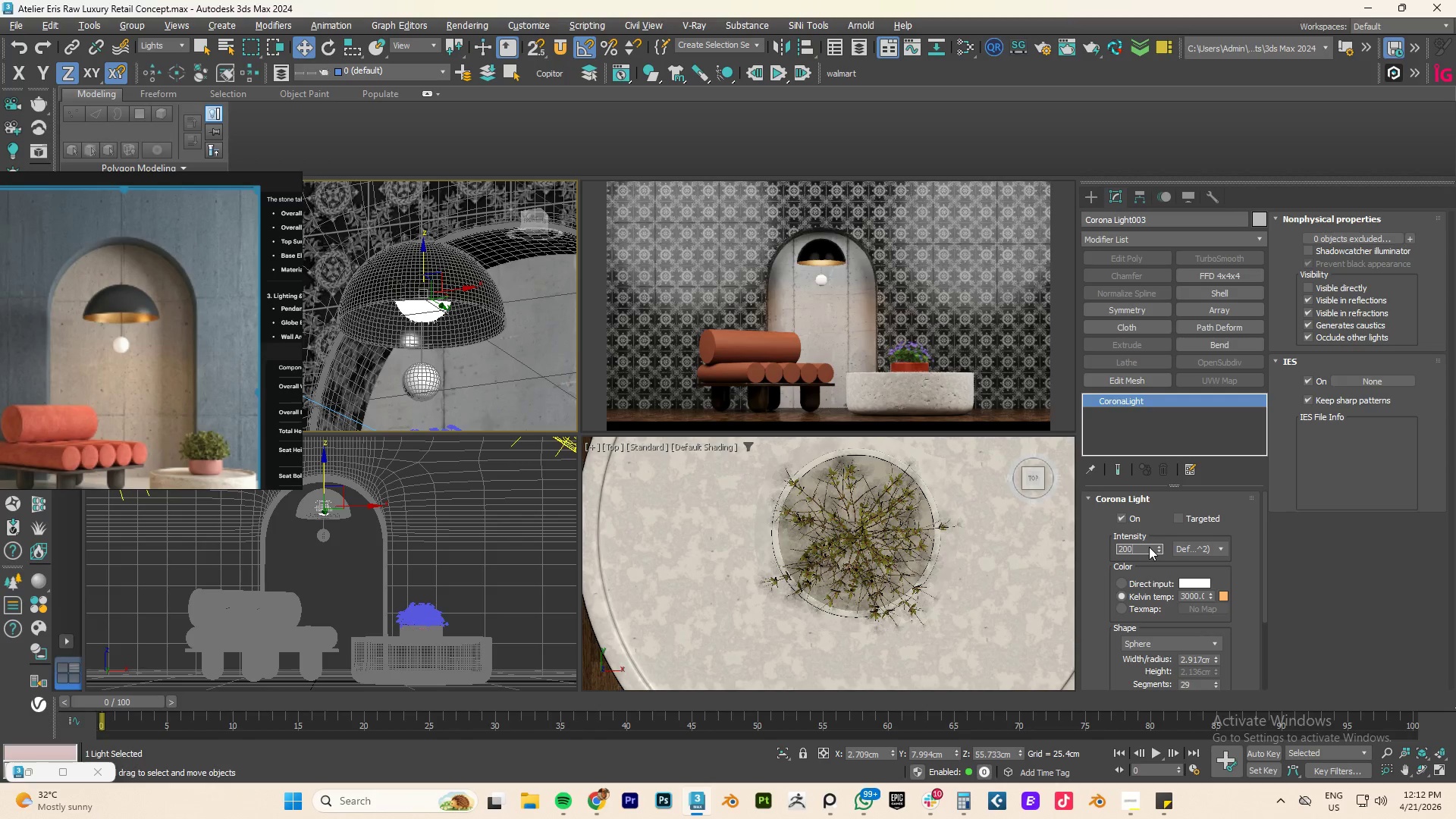 
key(NumpadEnter)
 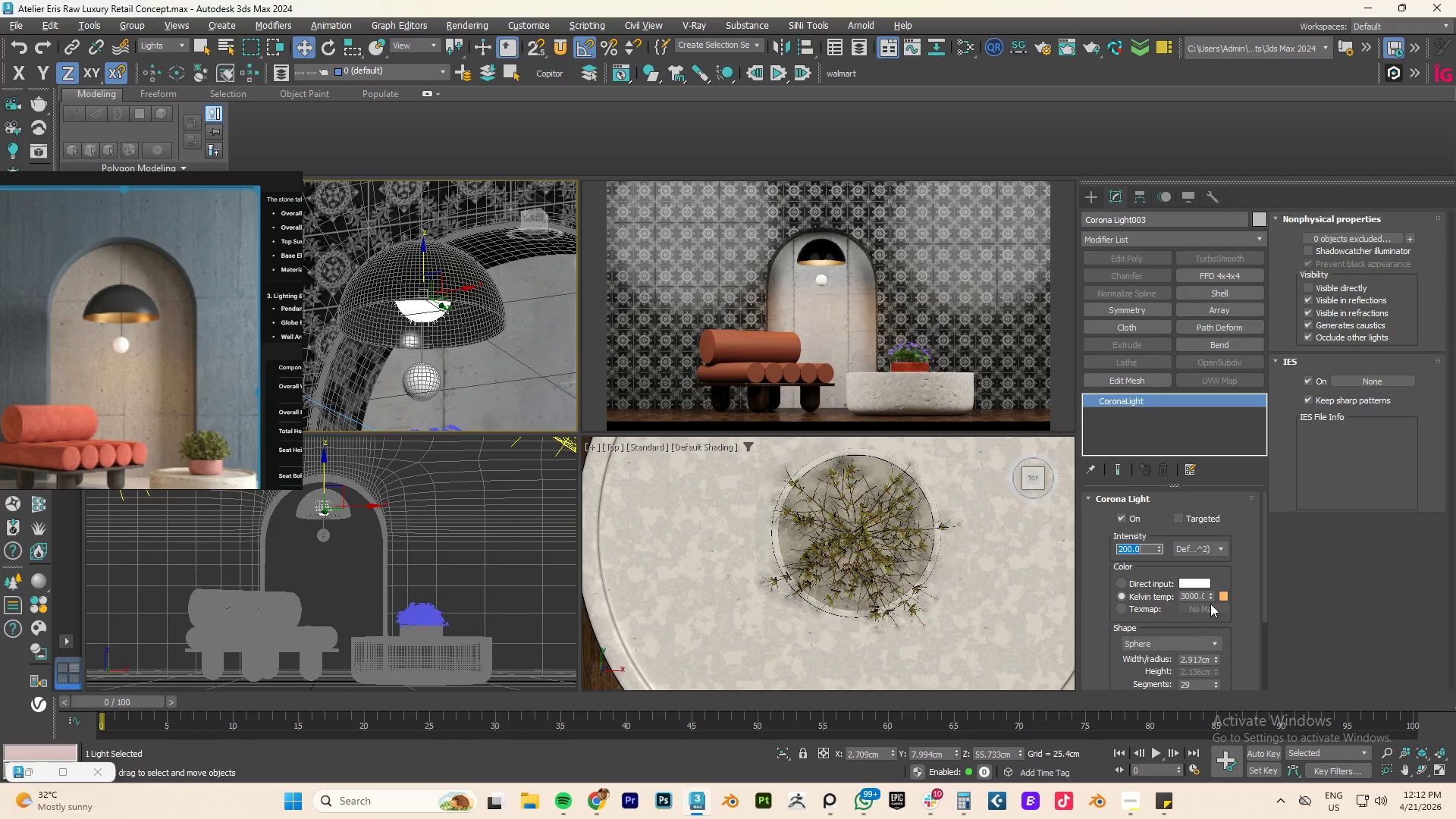 
left_click([1194, 597])
 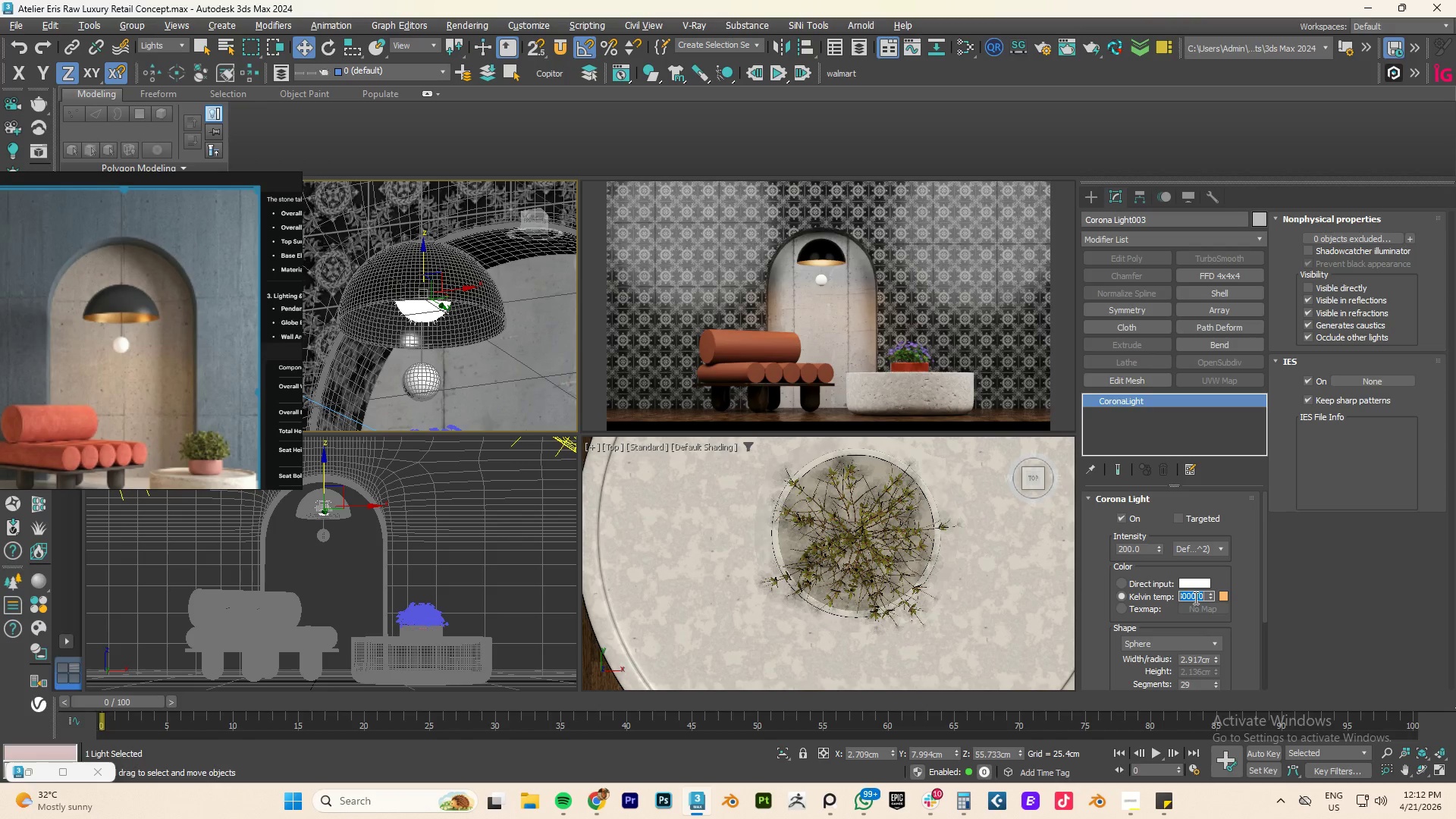 
key(Numpad2)
 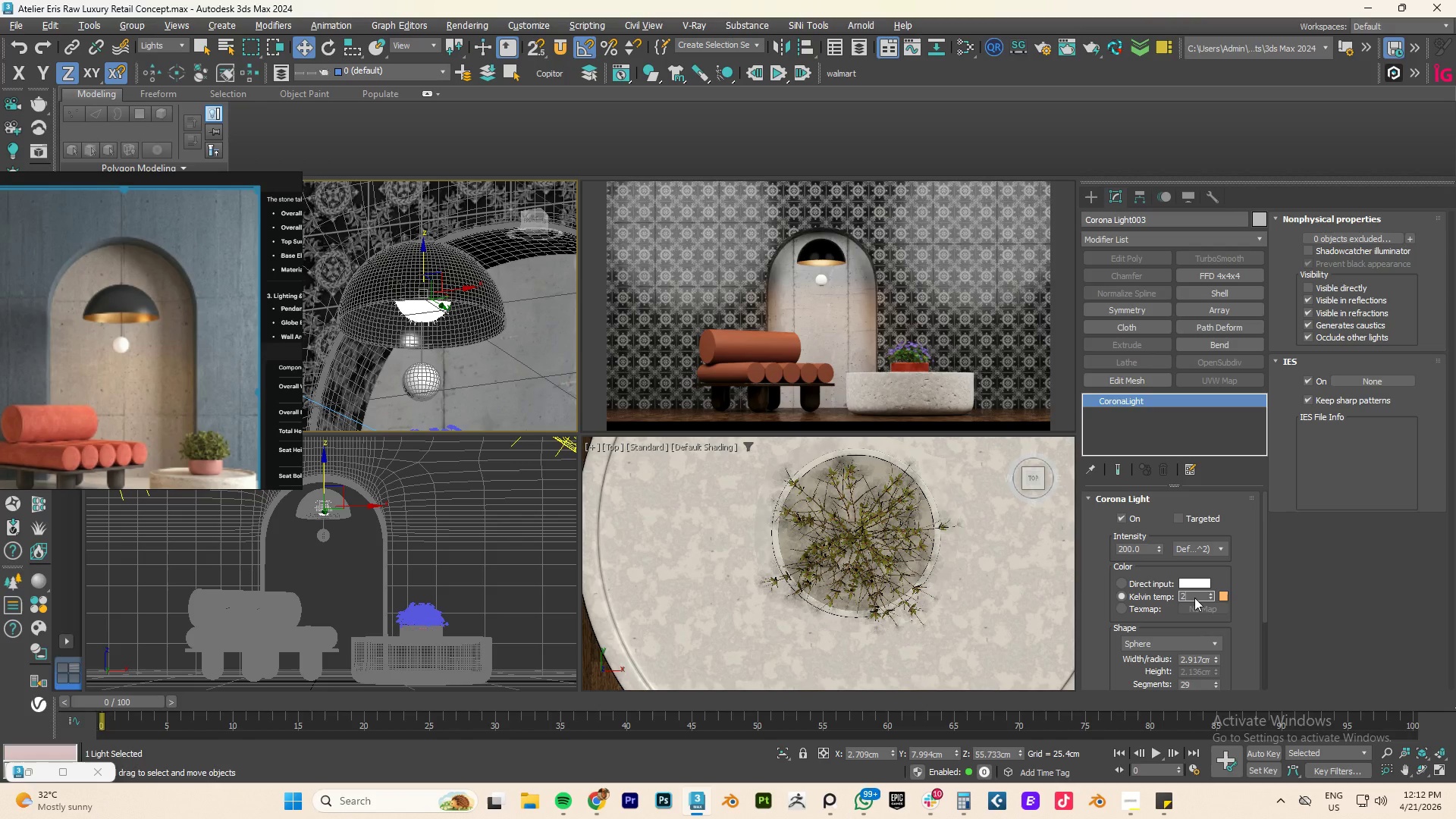 
key(Numpad5)
 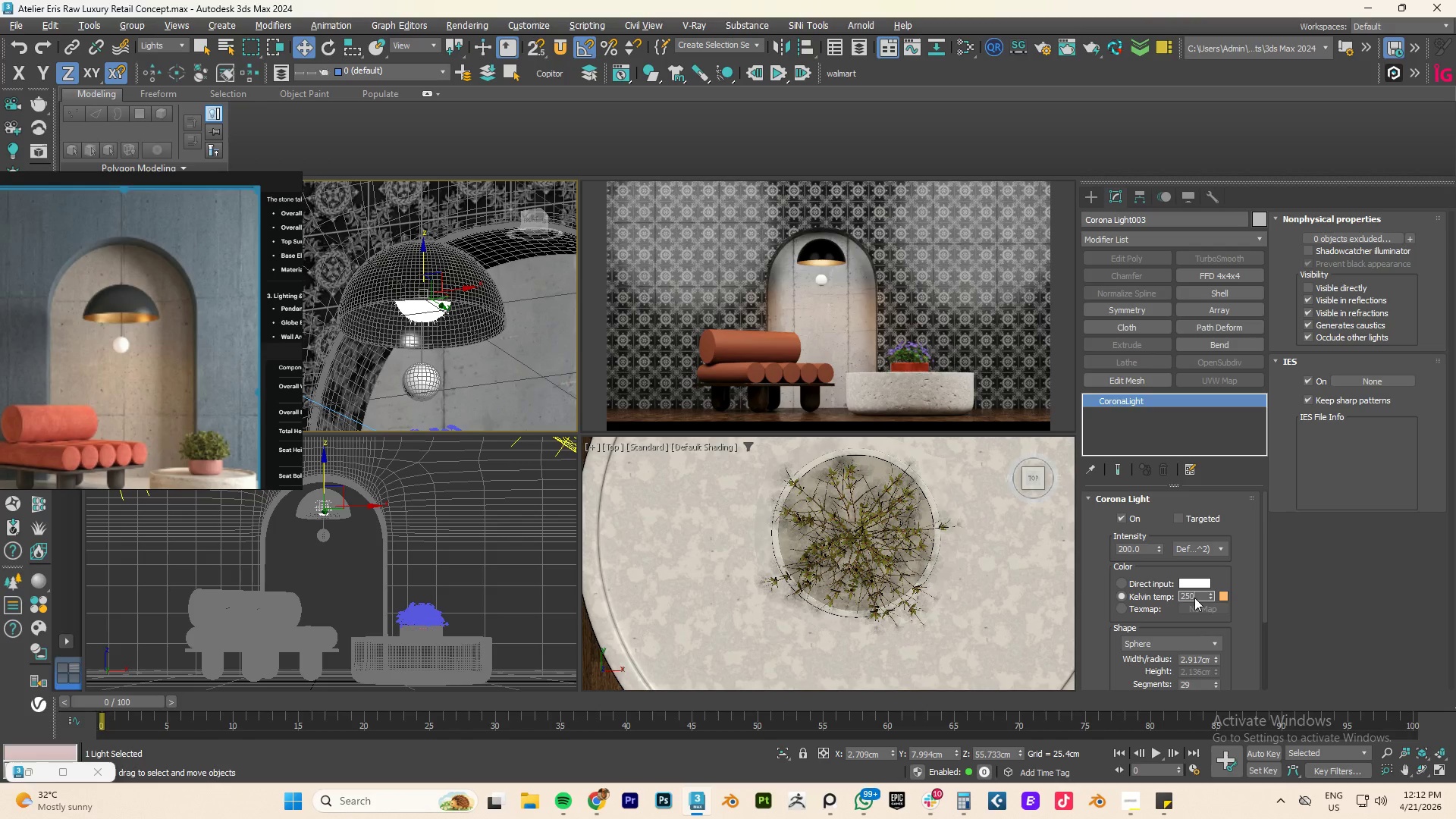 
key(Numpad0)
 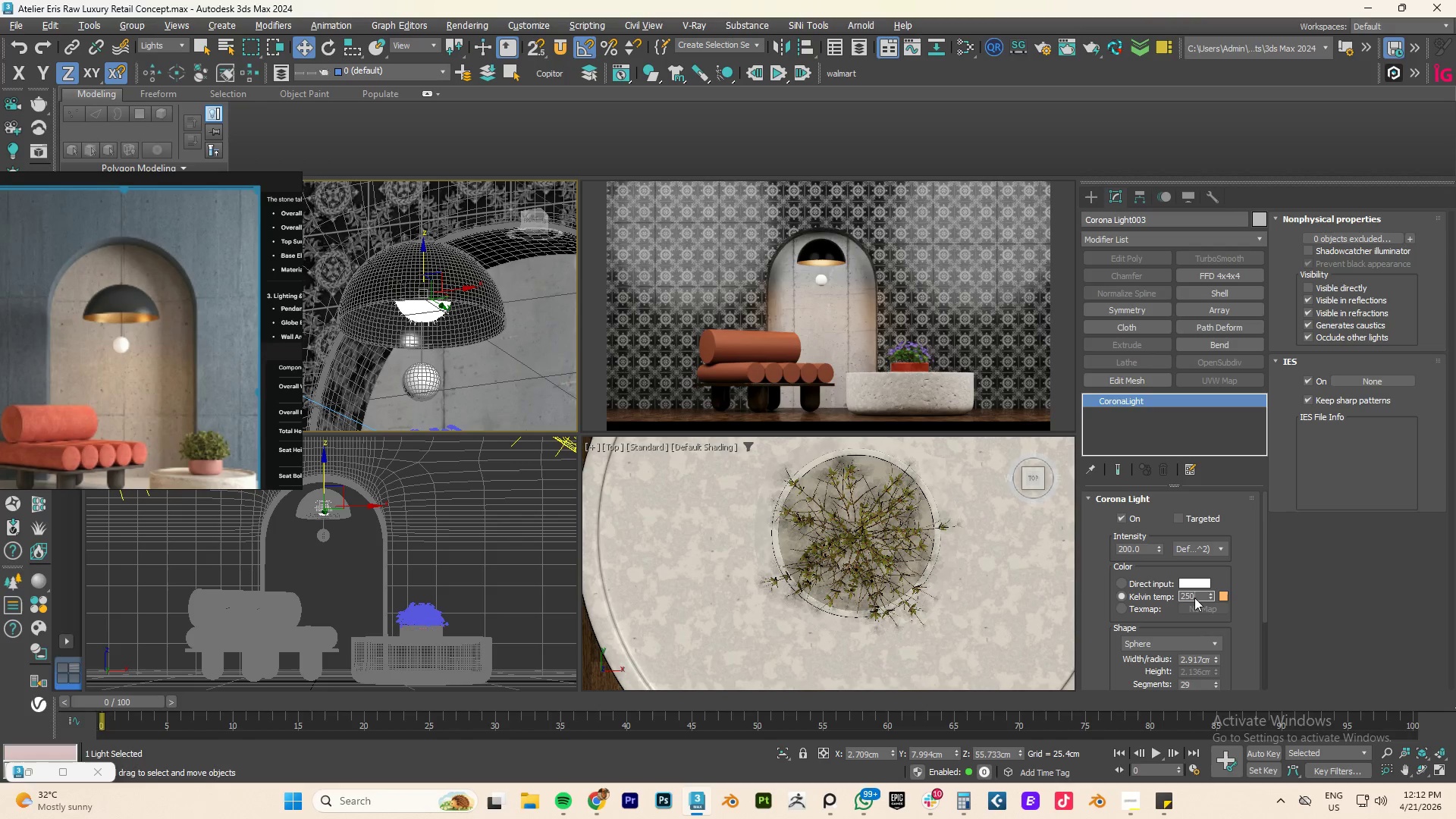 
key(Numpad0)
 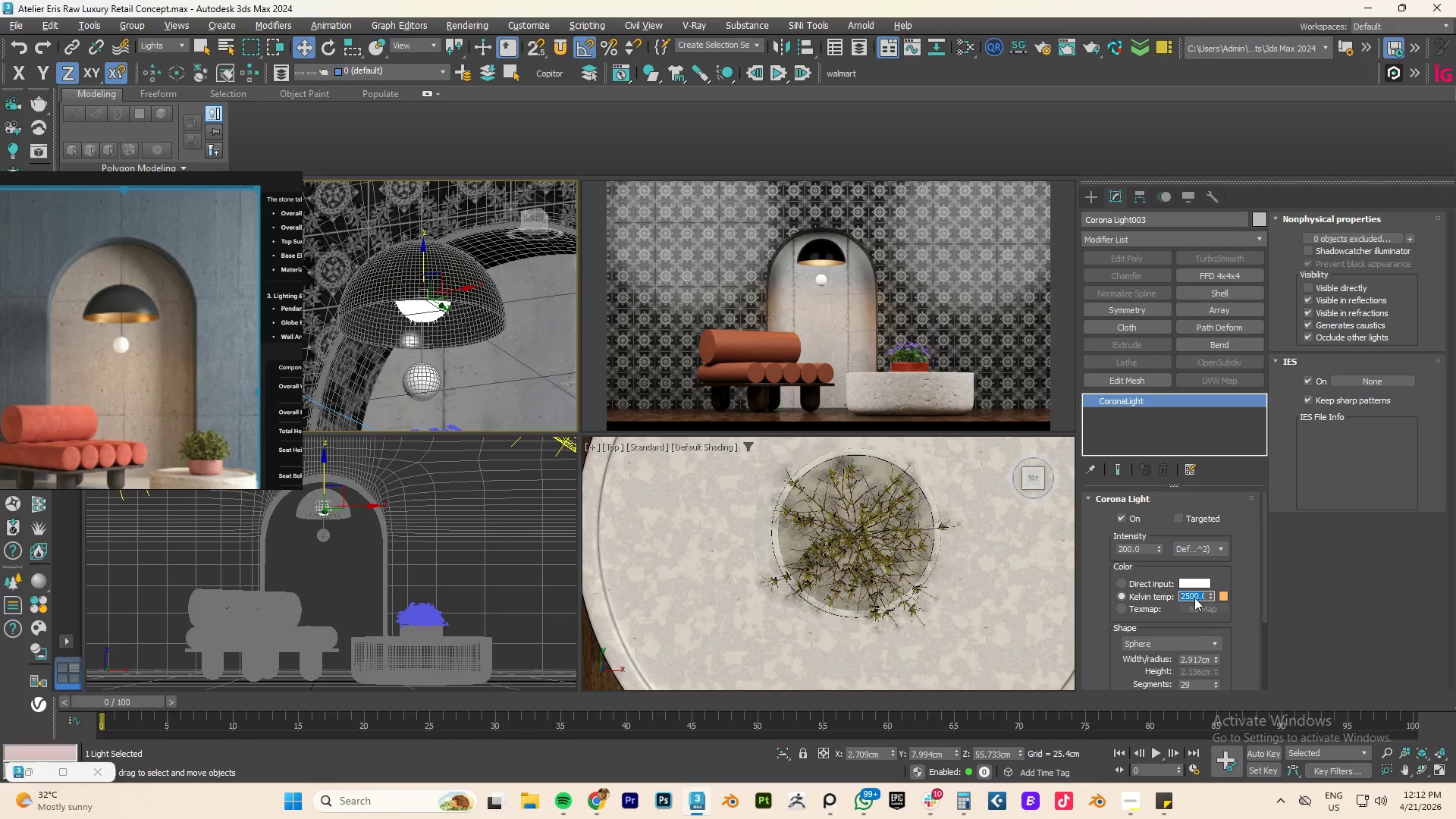 
key(NumpadEnter)
 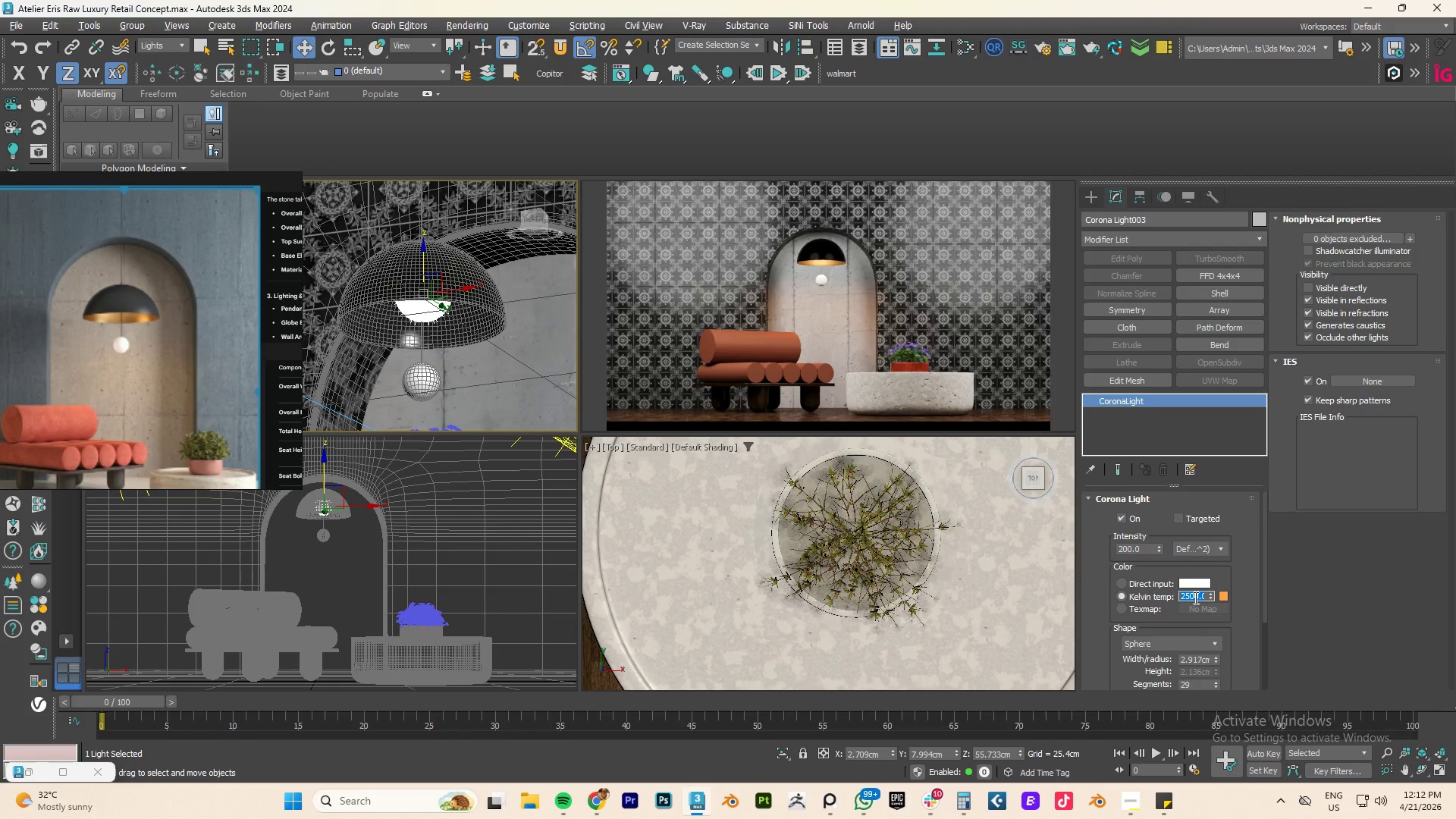 
scroll: coordinate [446, 341], scroll_direction: down, amount: 15.0
 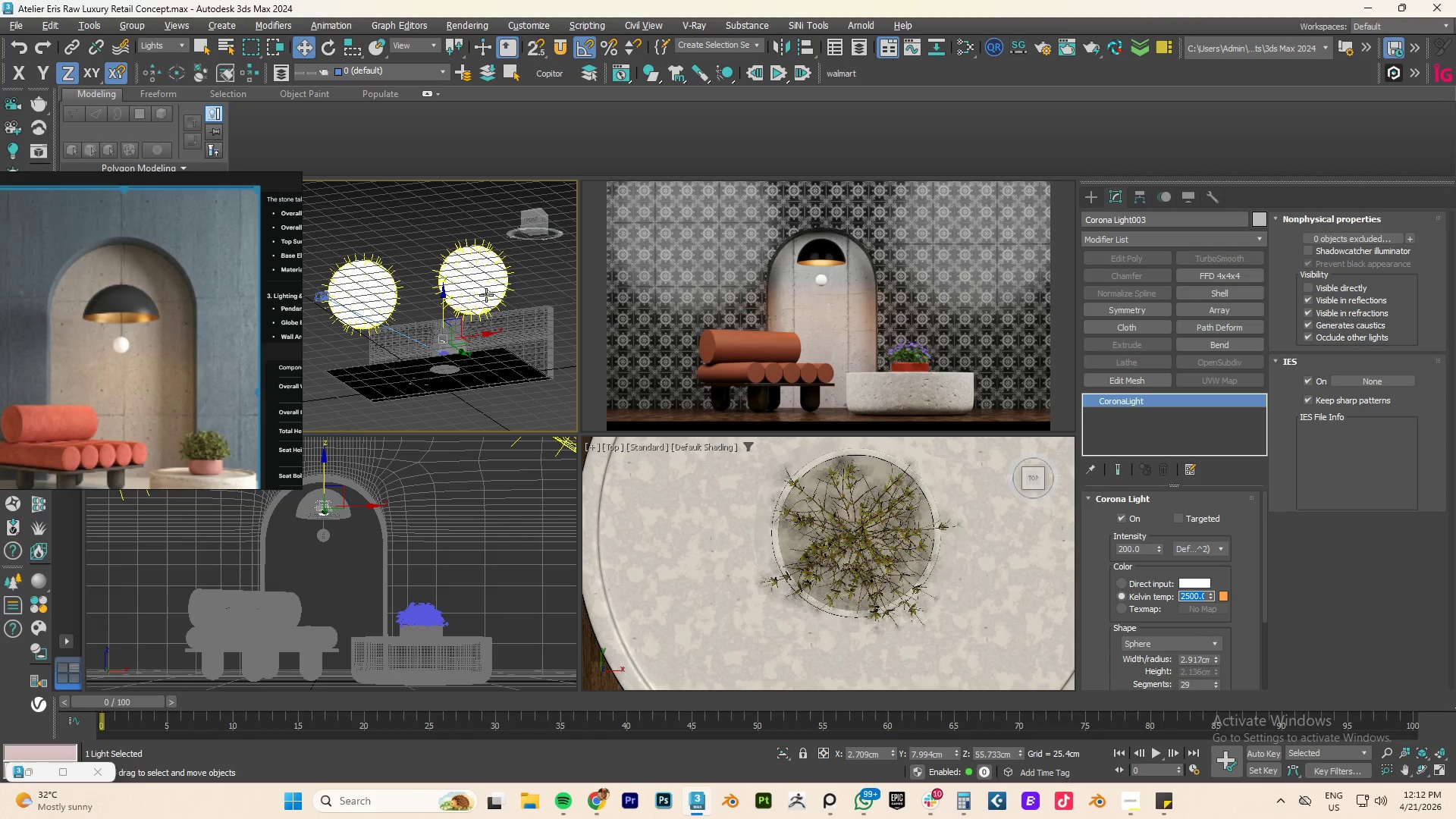 
type(fz)
 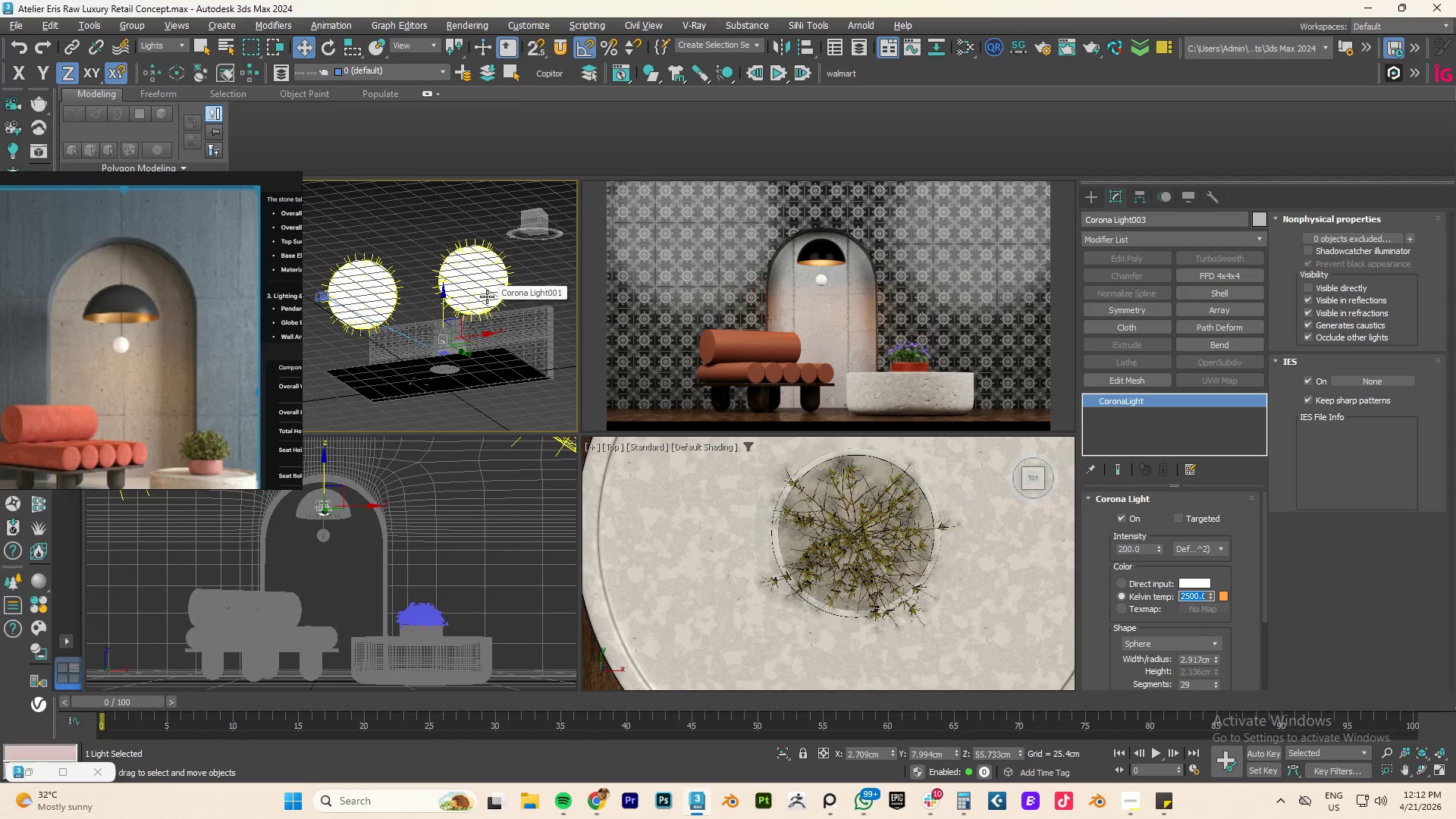 
left_click([487, 290])
 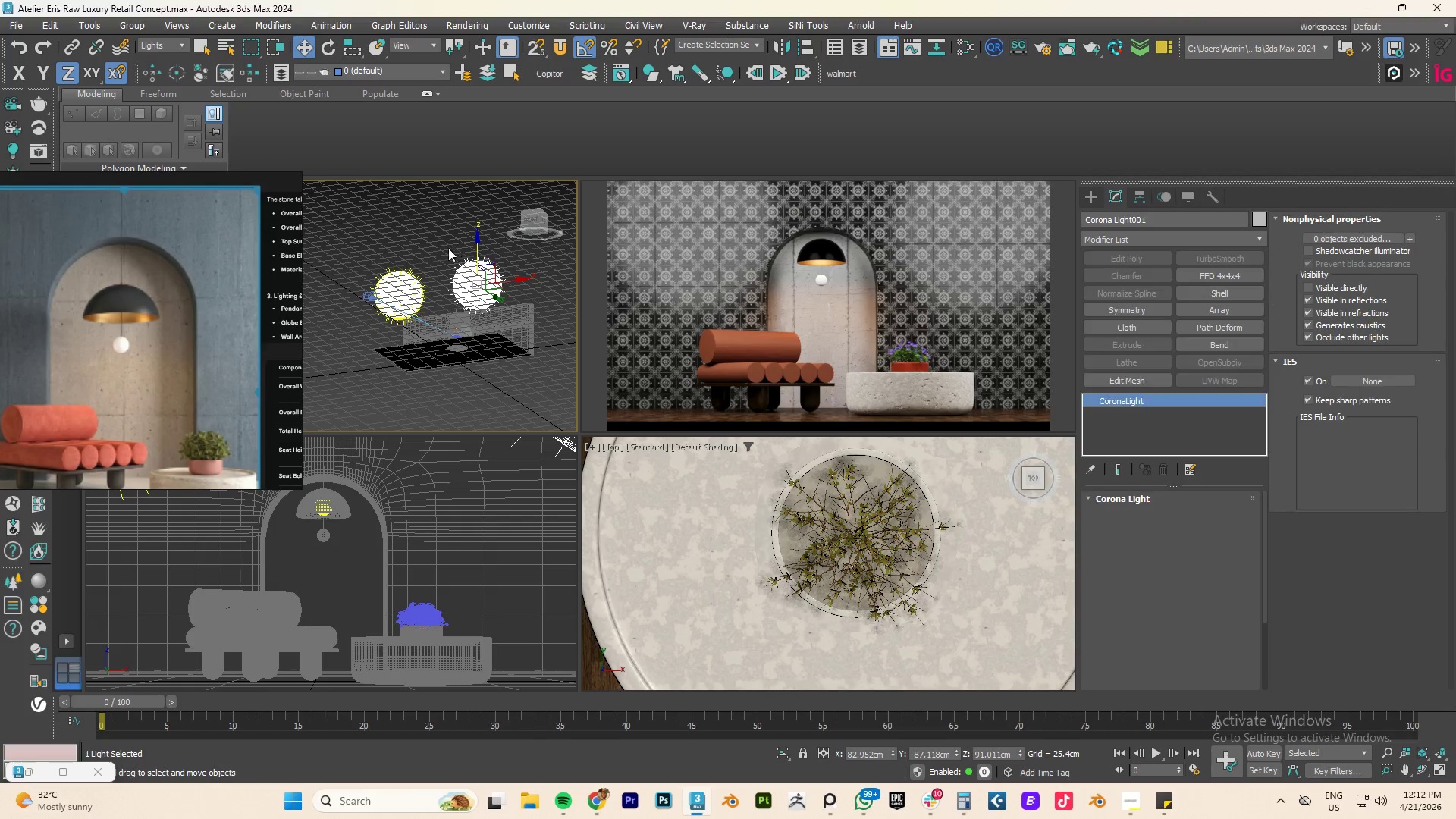 
scroll: coordinate [487, 297], scroll_direction: down, amount: 1.0
 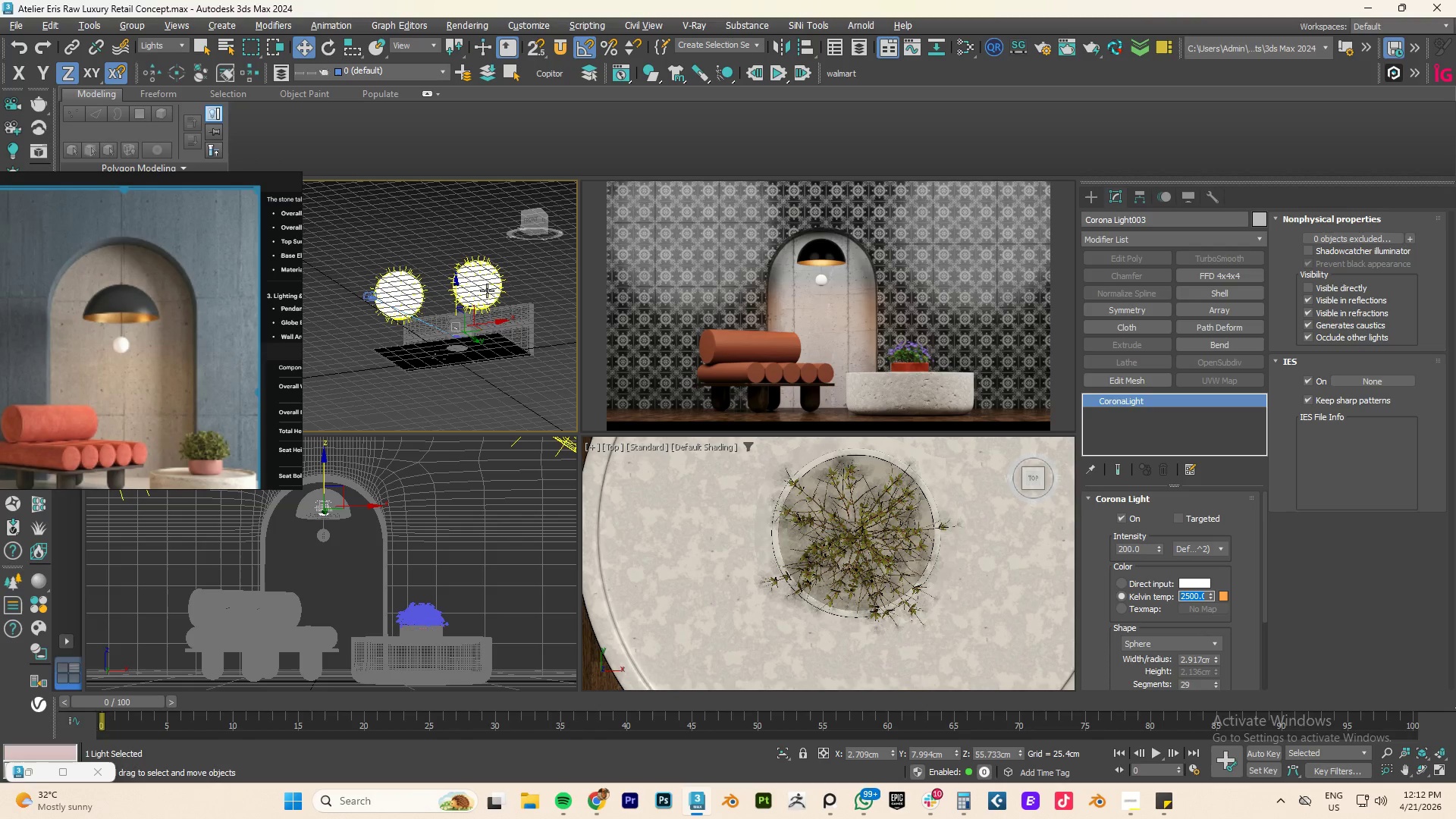 
type(fz)
 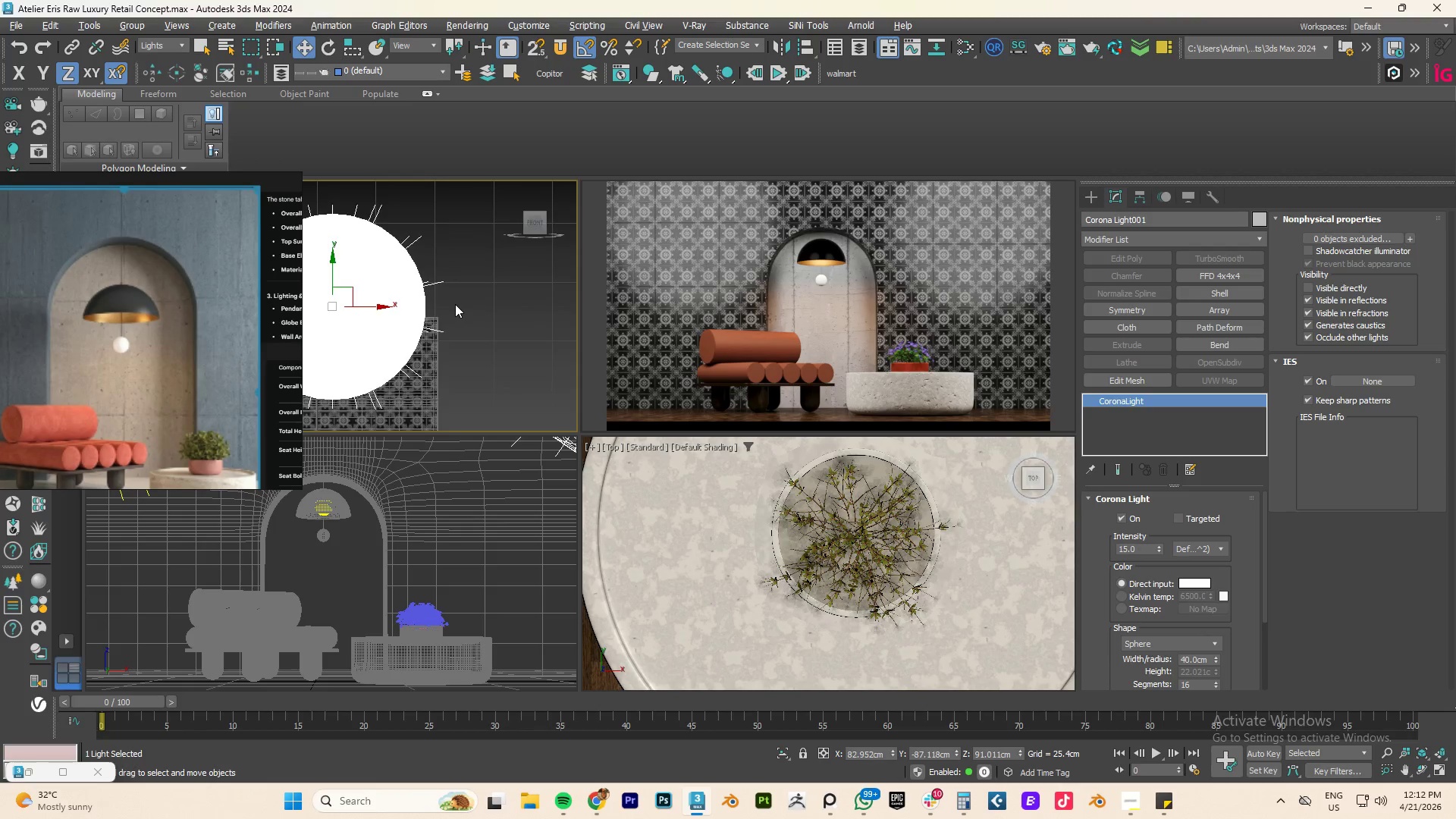 
scroll: coordinate [466, 304], scroll_direction: down, amount: 5.0
 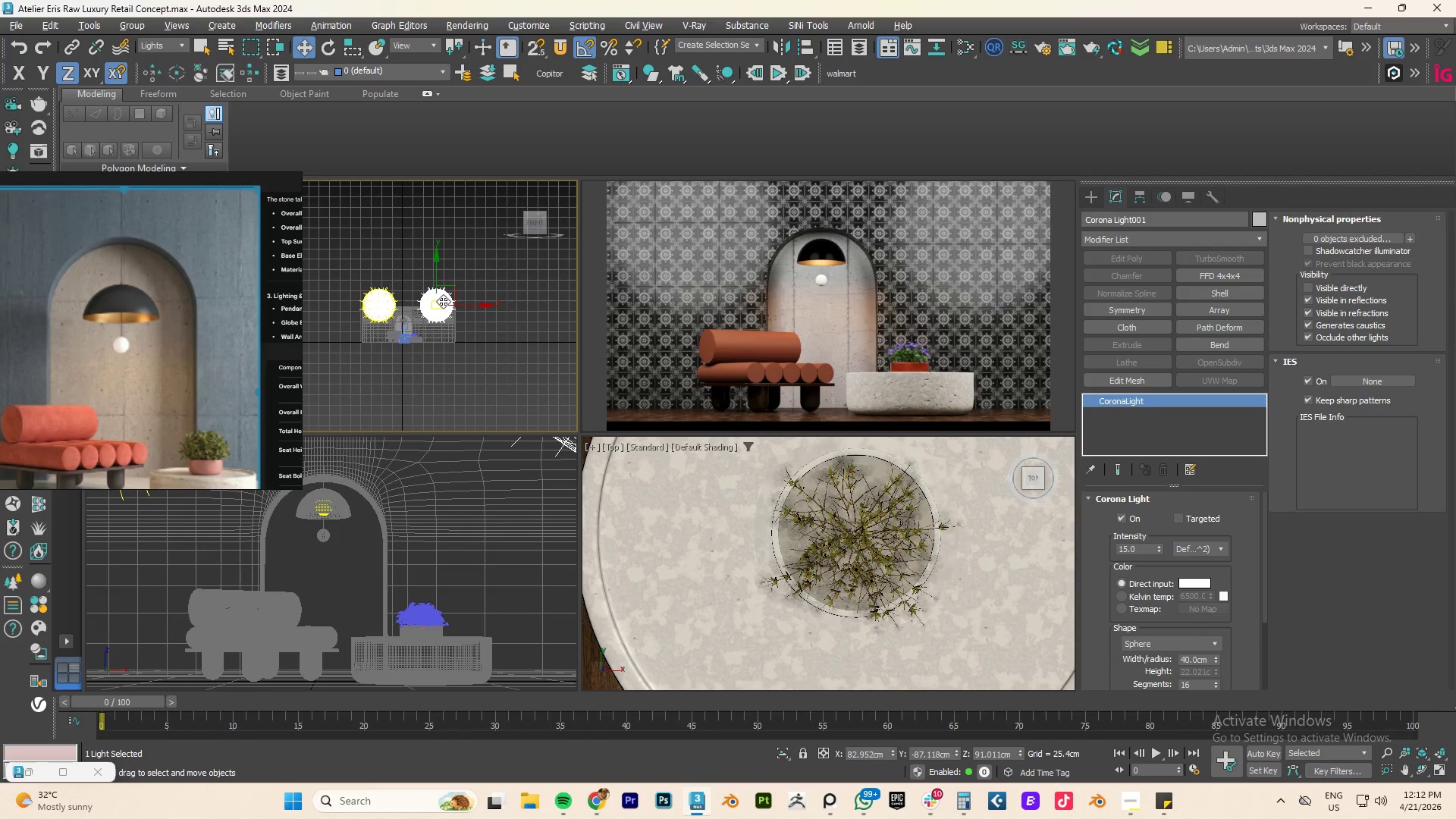 
left_click([443, 301])
 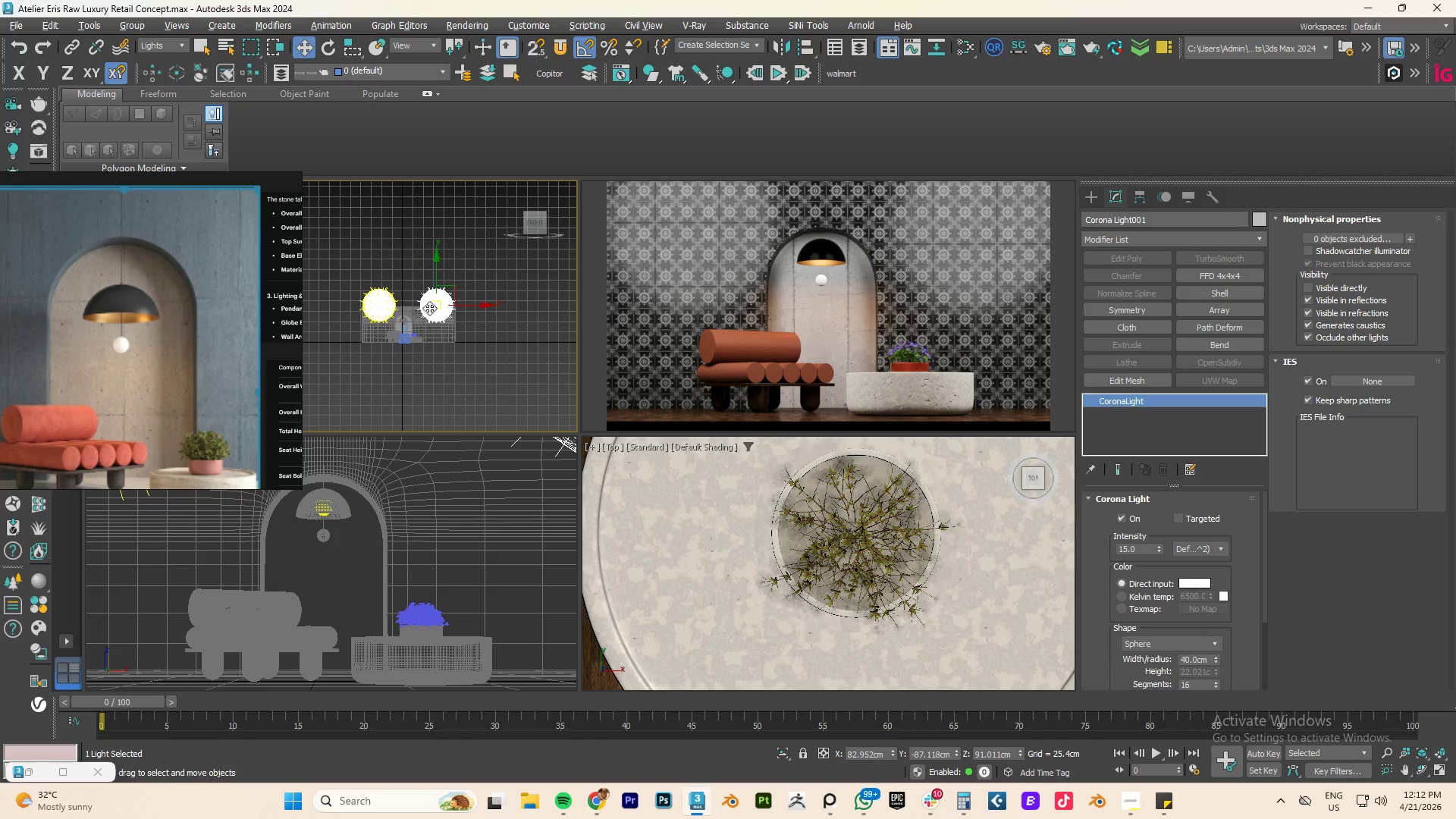 
scroll: coordinate [193, 325], scroll_direction: down, amount: 4.0
 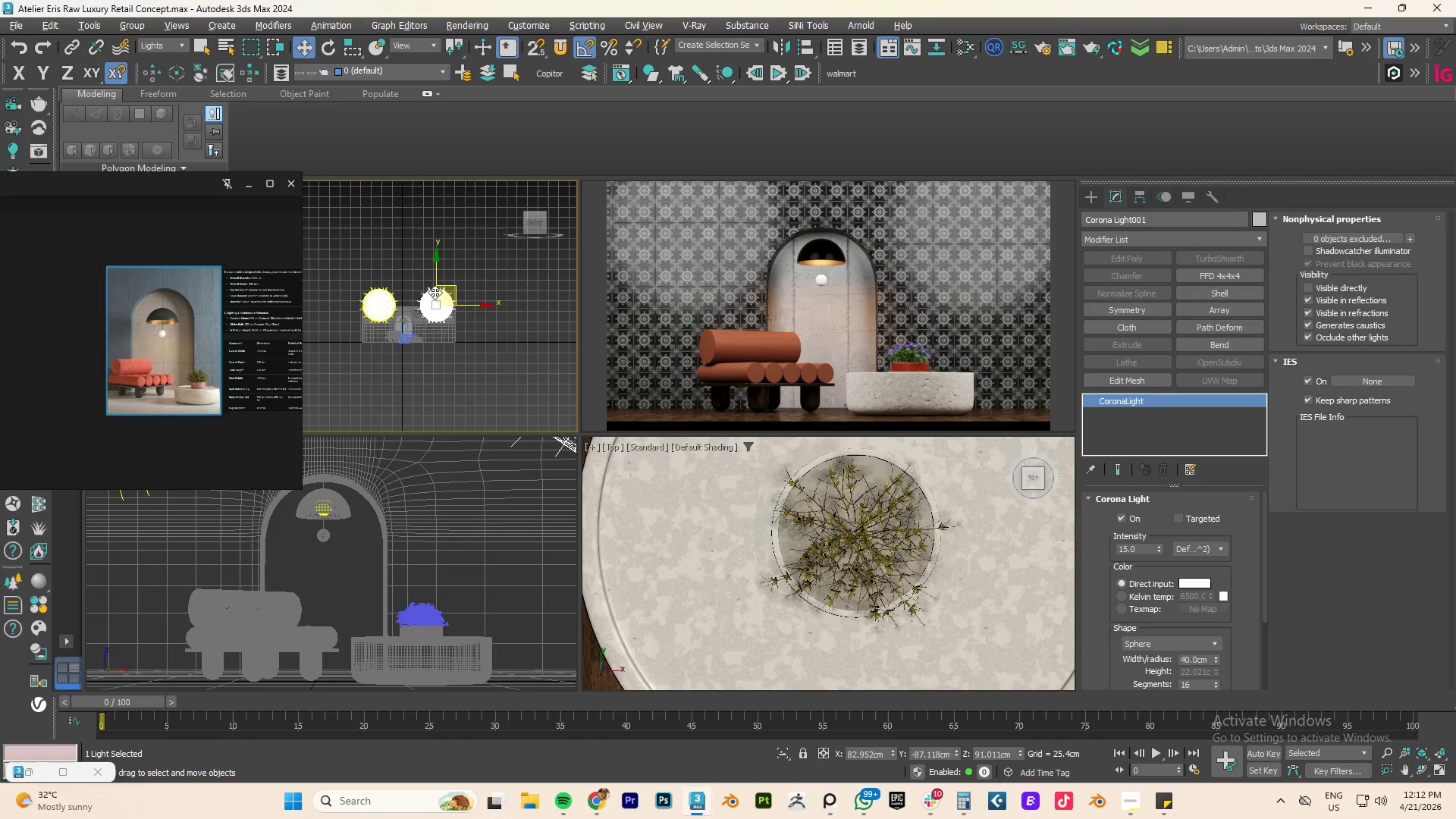 
mouse_move([383, 311])
 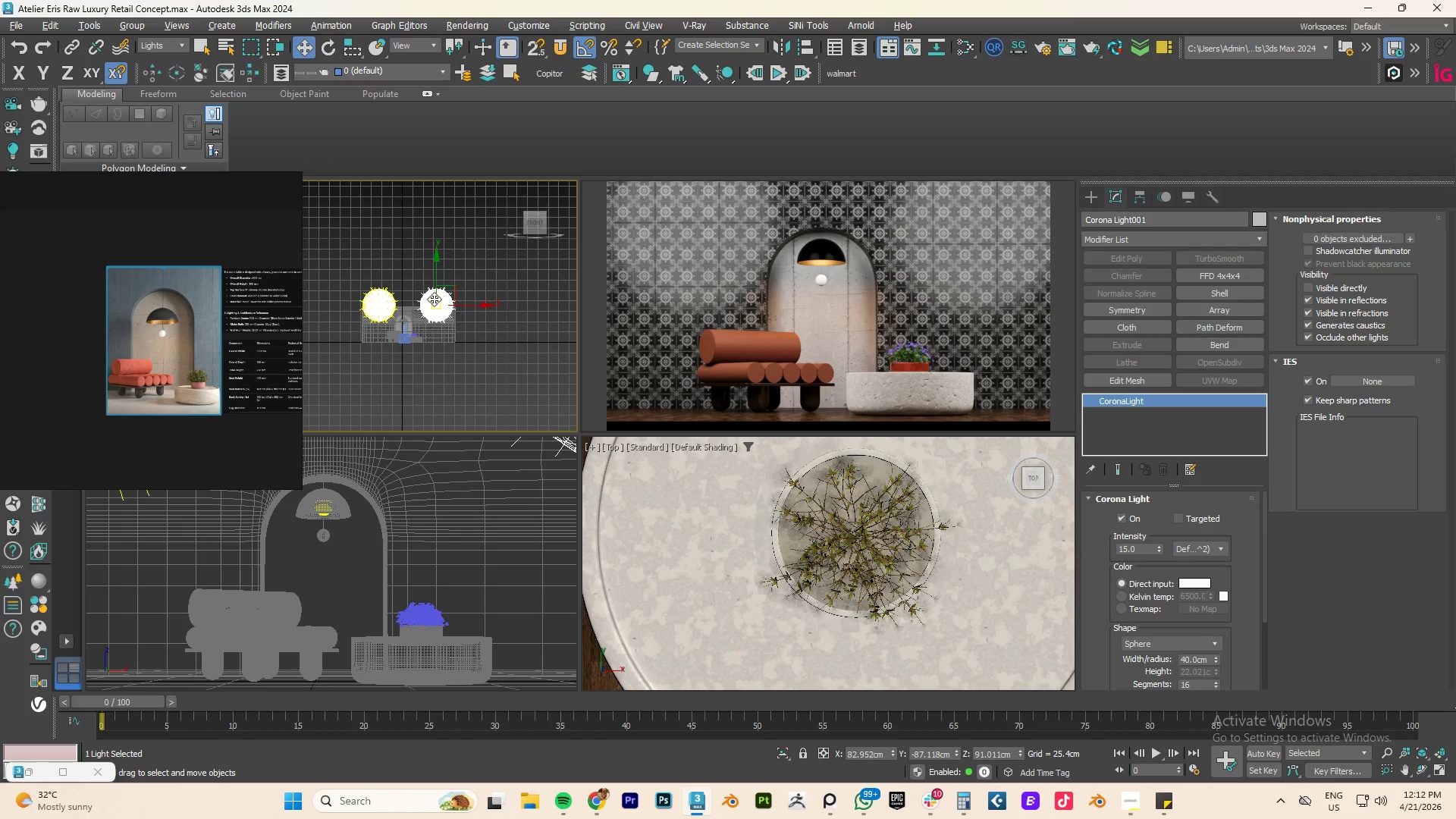 
left_click([372, 304])
 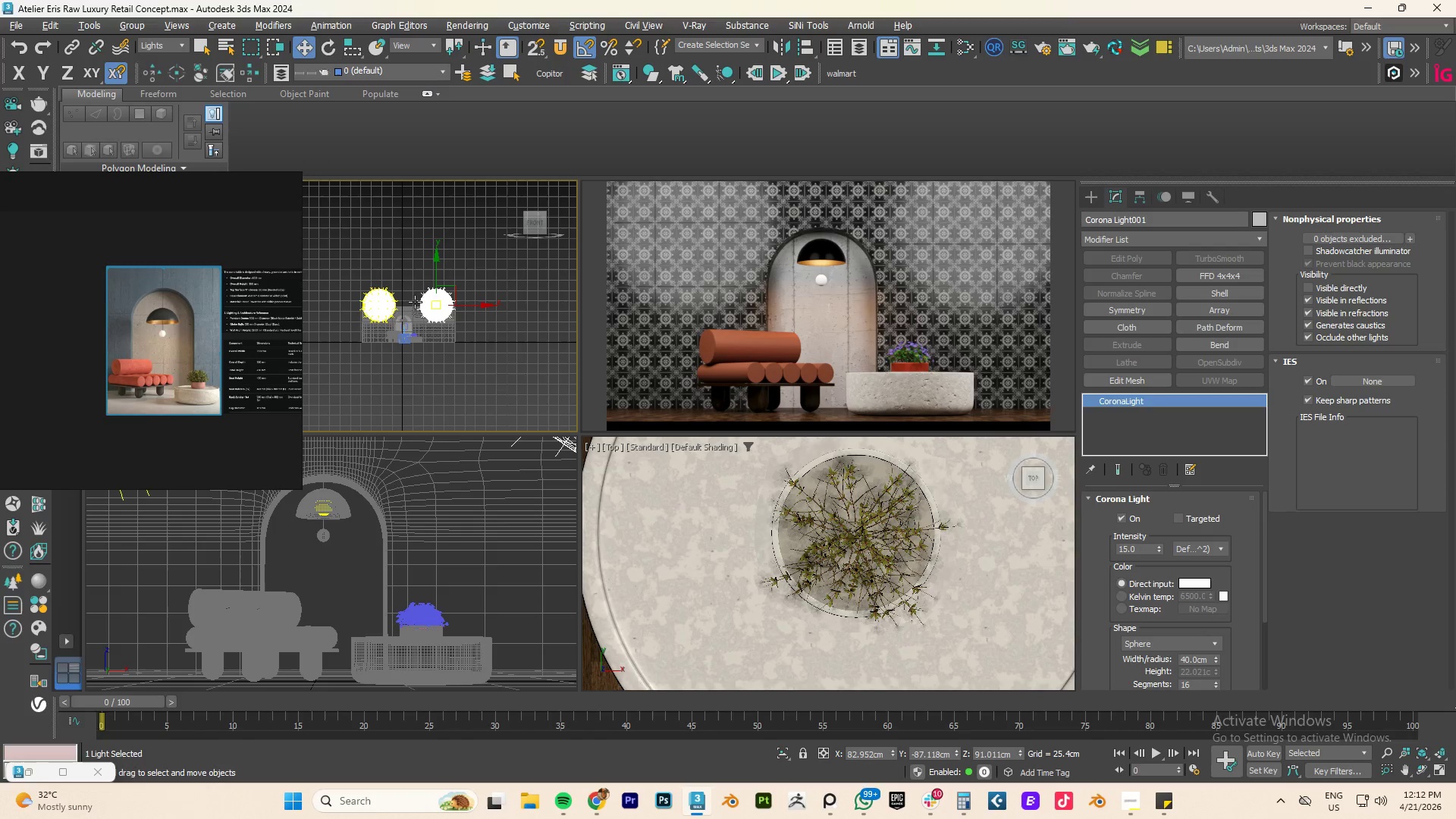 
hold_key(key=ControlLeft, duration=0.95)
left_click([428, 301])
 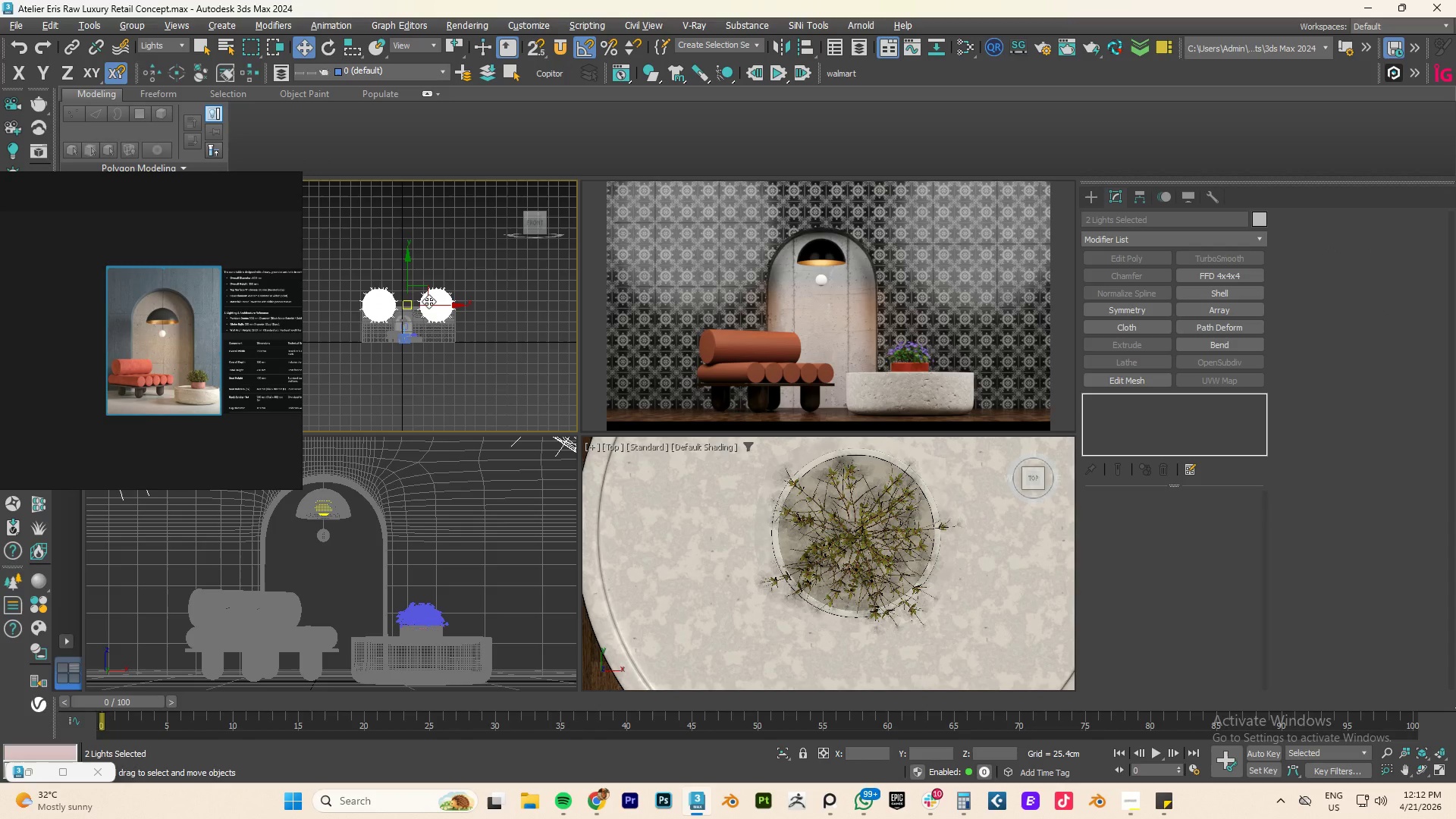 
key(Delete)
 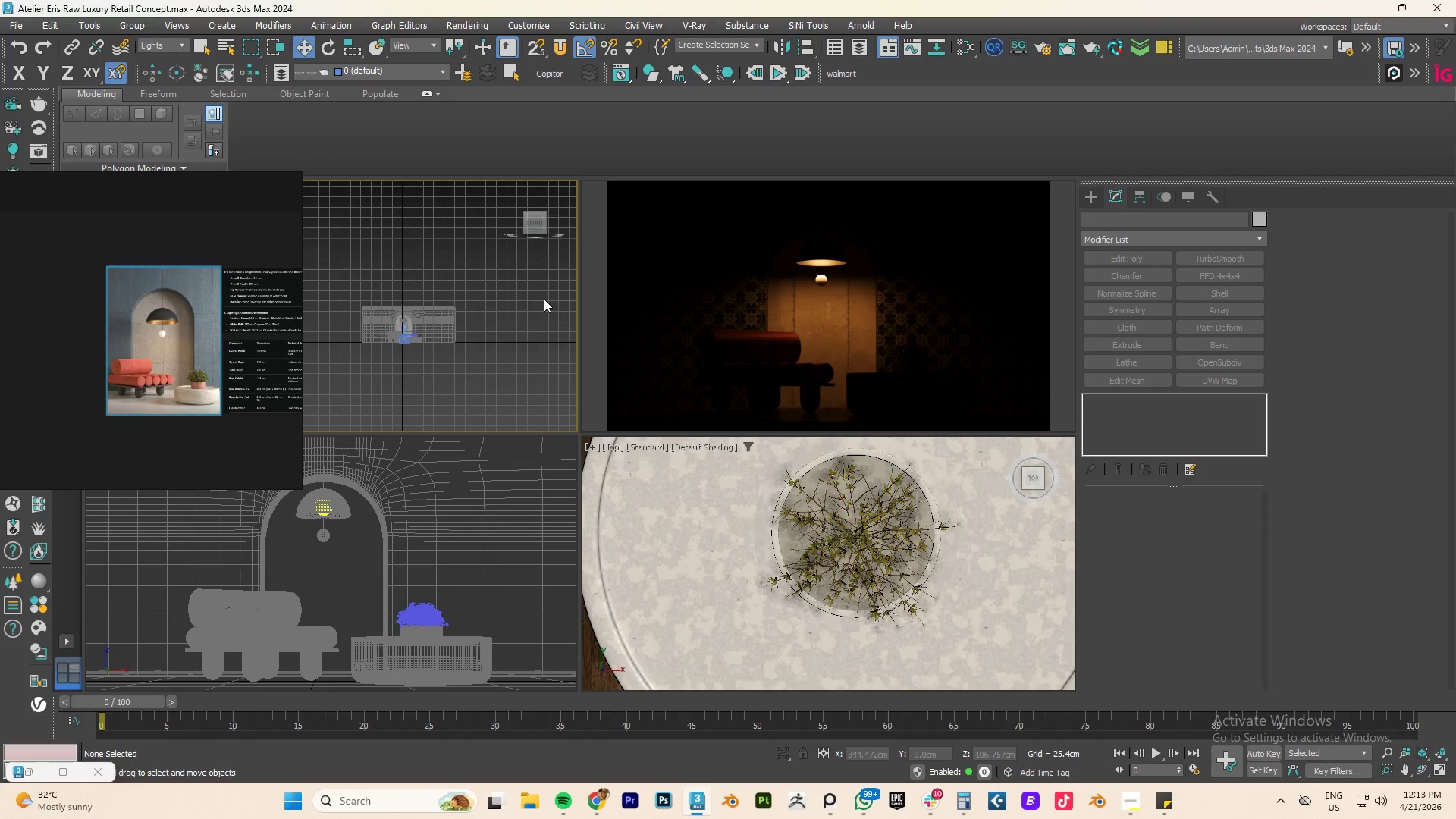 
wait(8.86)
 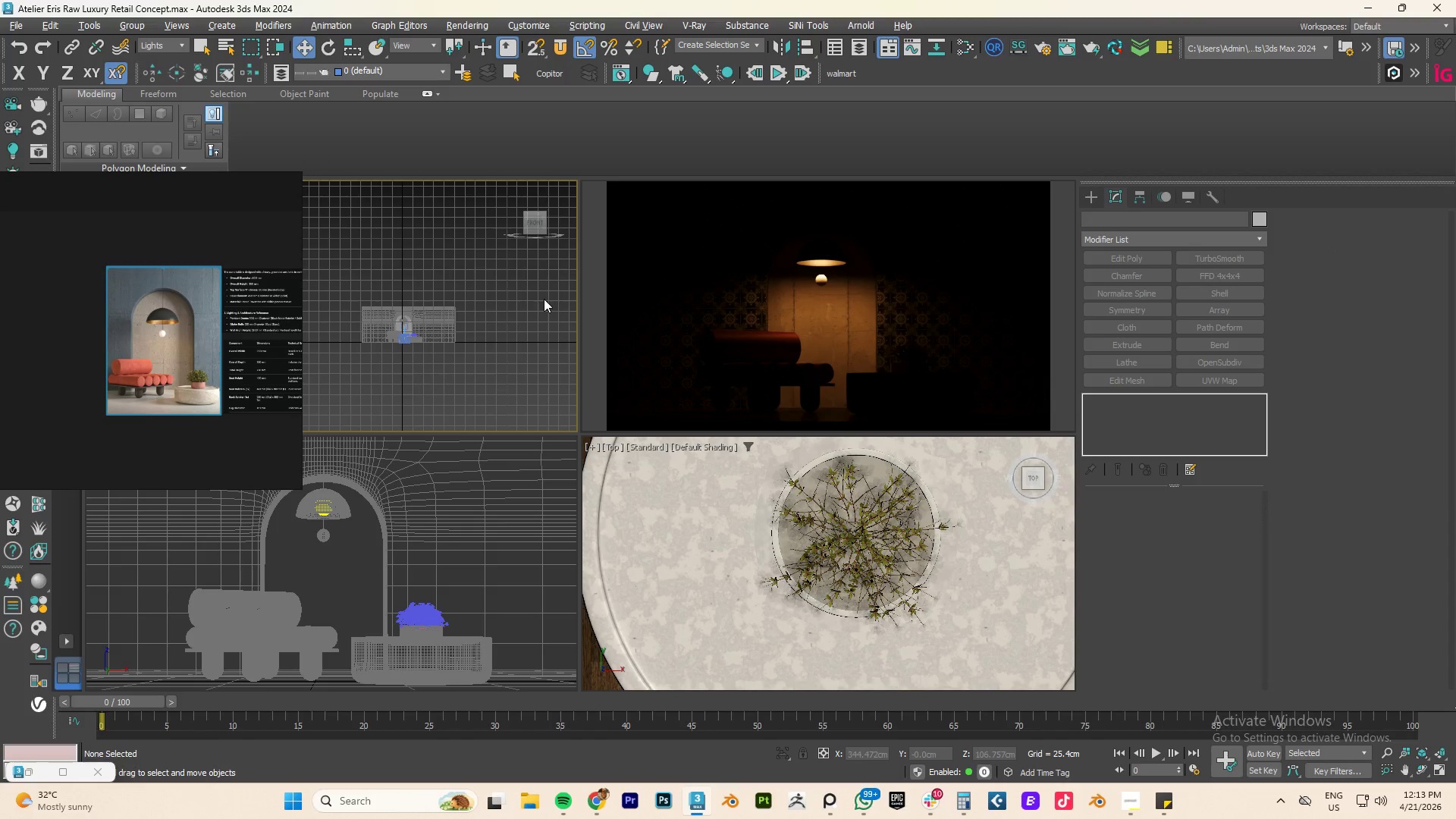 
hold_key(key=AltLeft, duration=0.59)
 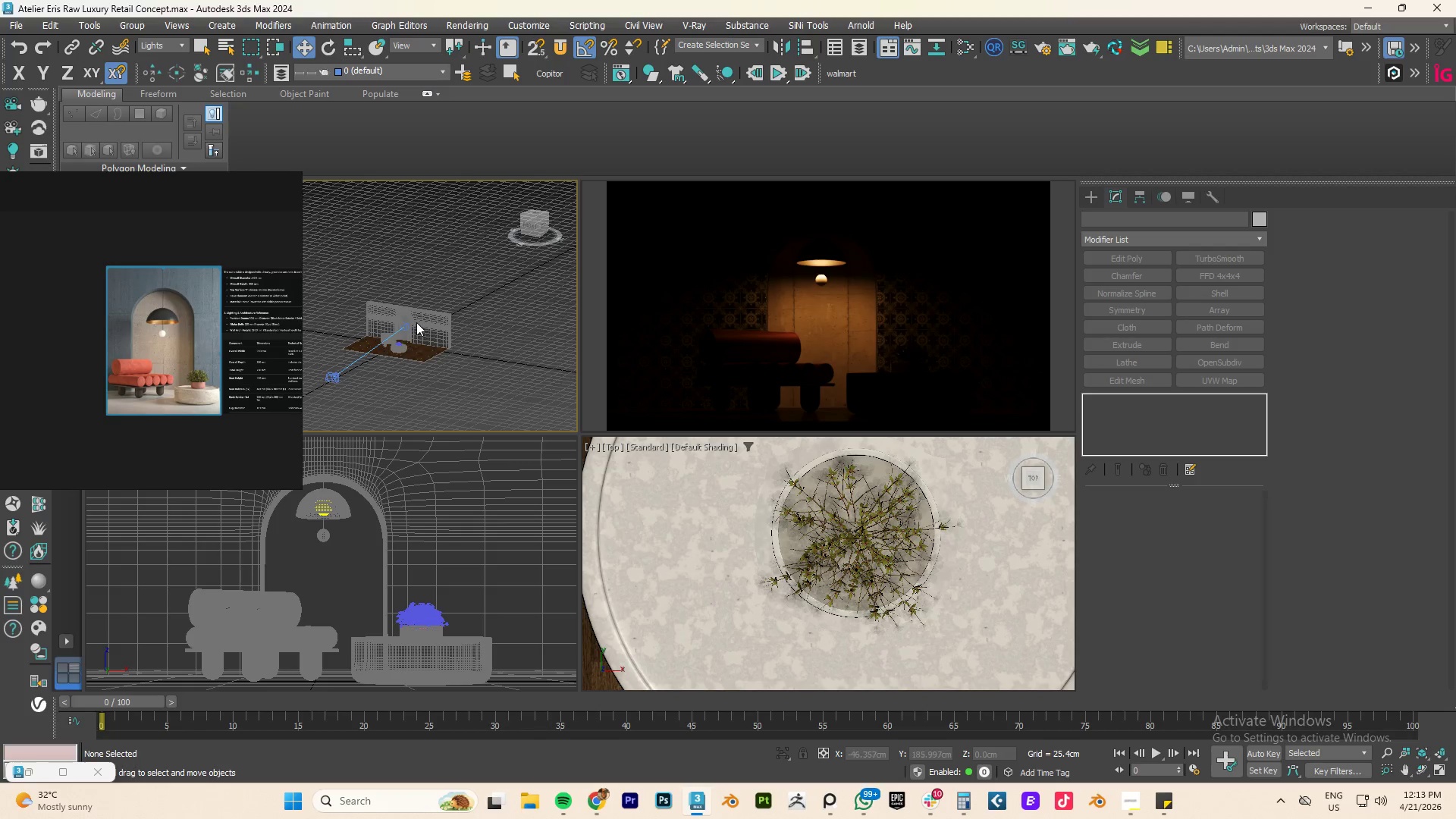 
scroll: coordinate [416, 322], scroll_direction: up, amount: 3.0
 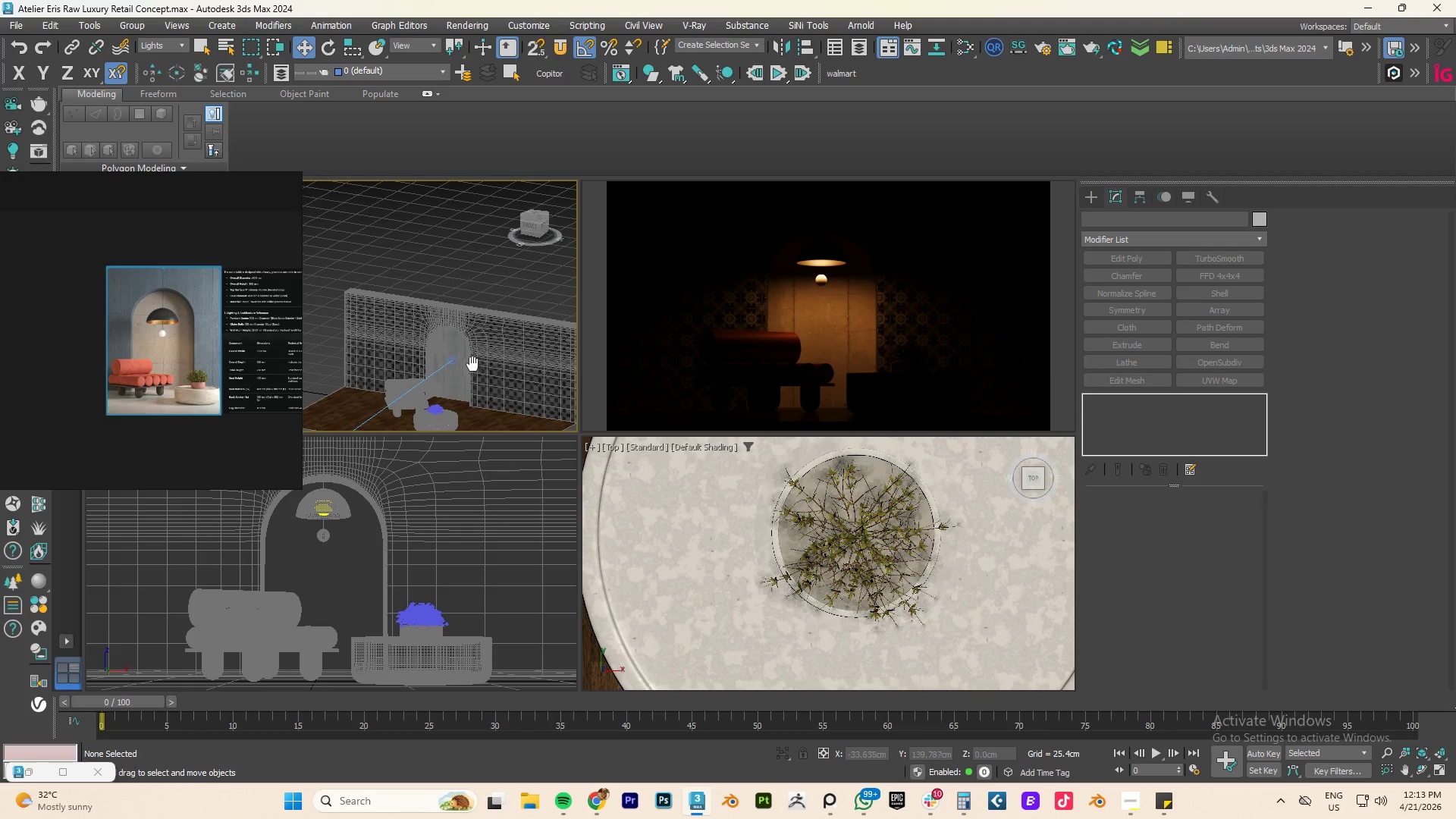 
key(F3)
 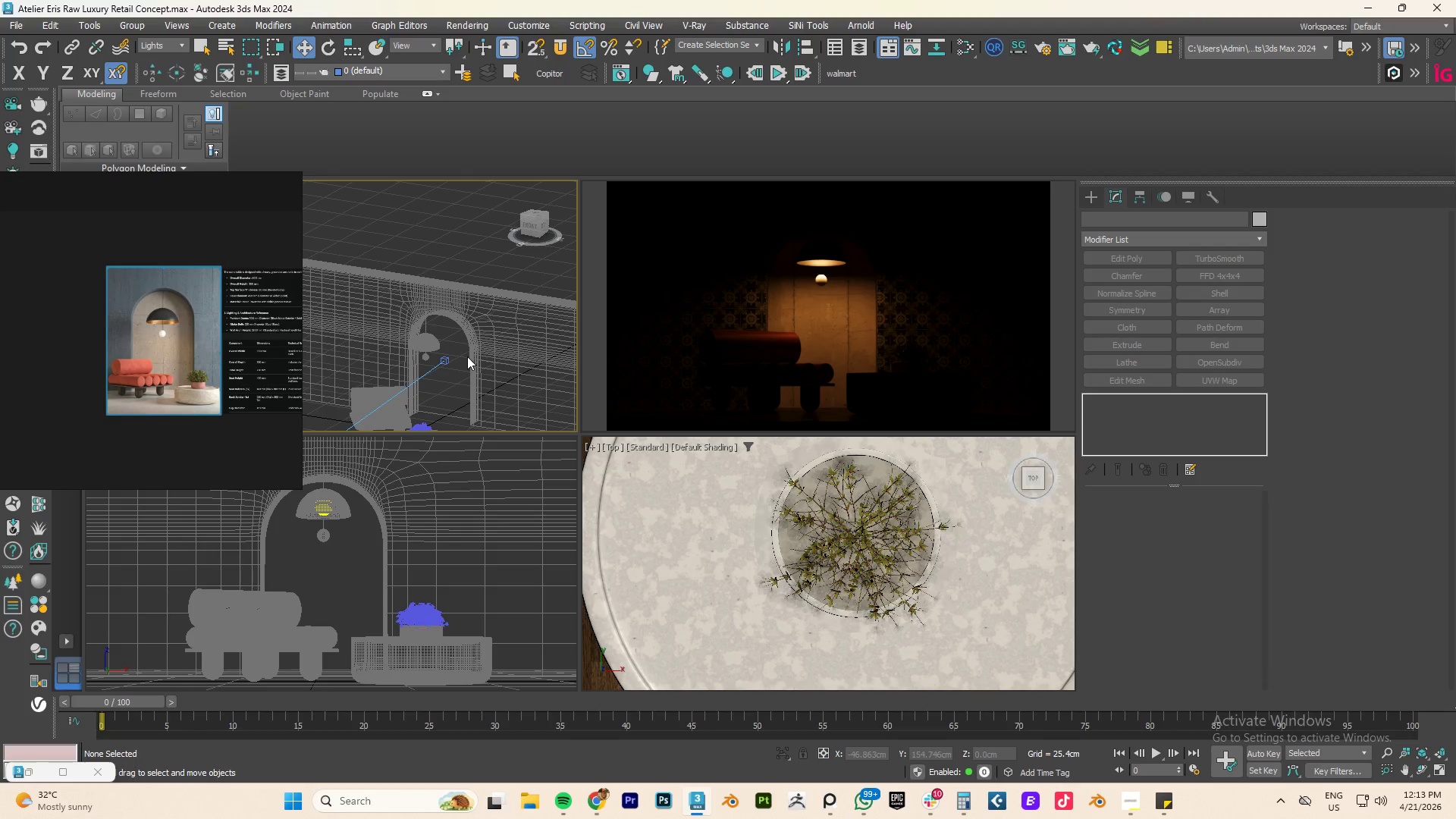 
scroll: coordinate [469, 359], scroll_direction: up, amount: 1.0
 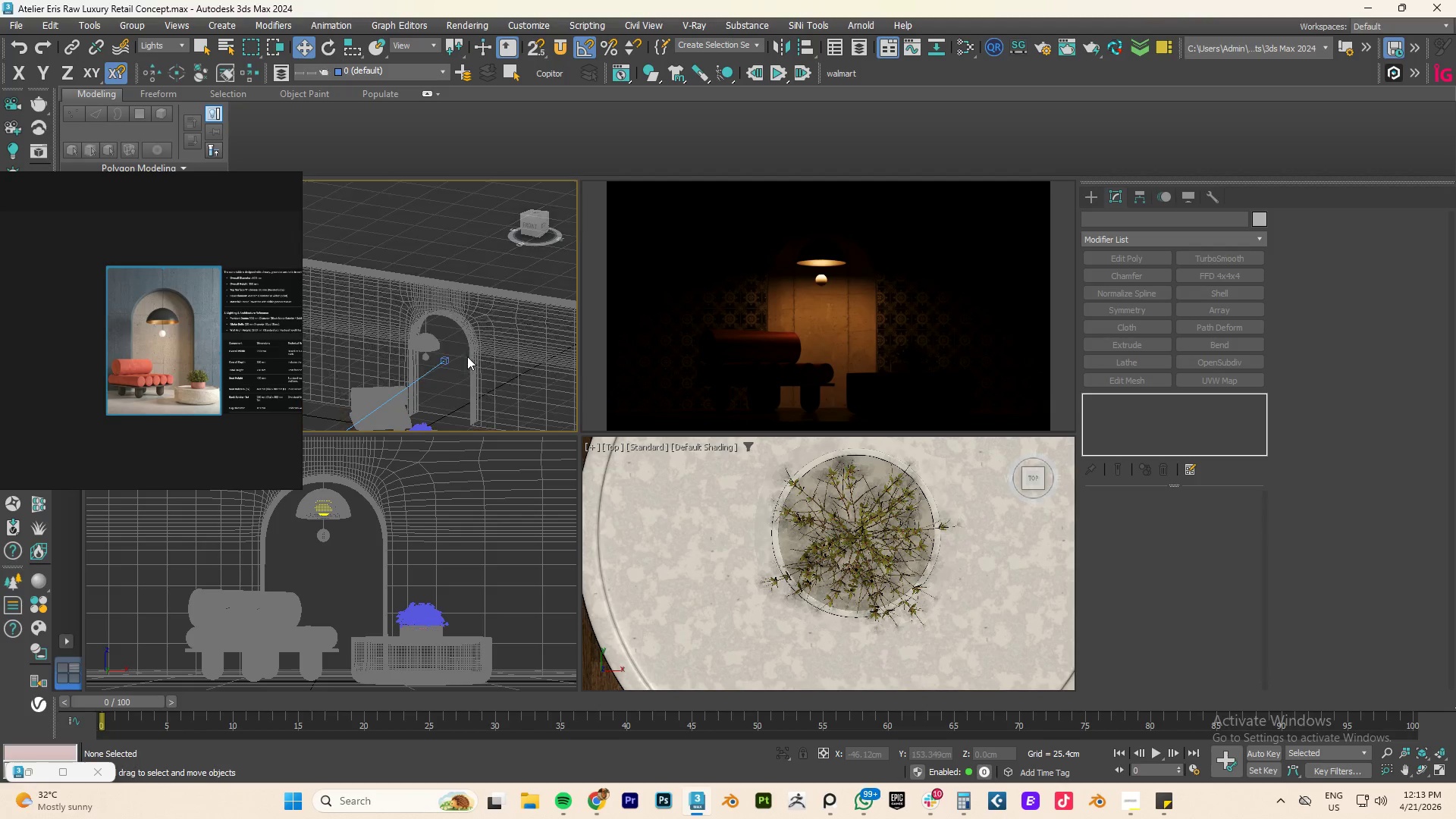 
type([F4][F3][F4][F4]tz)
 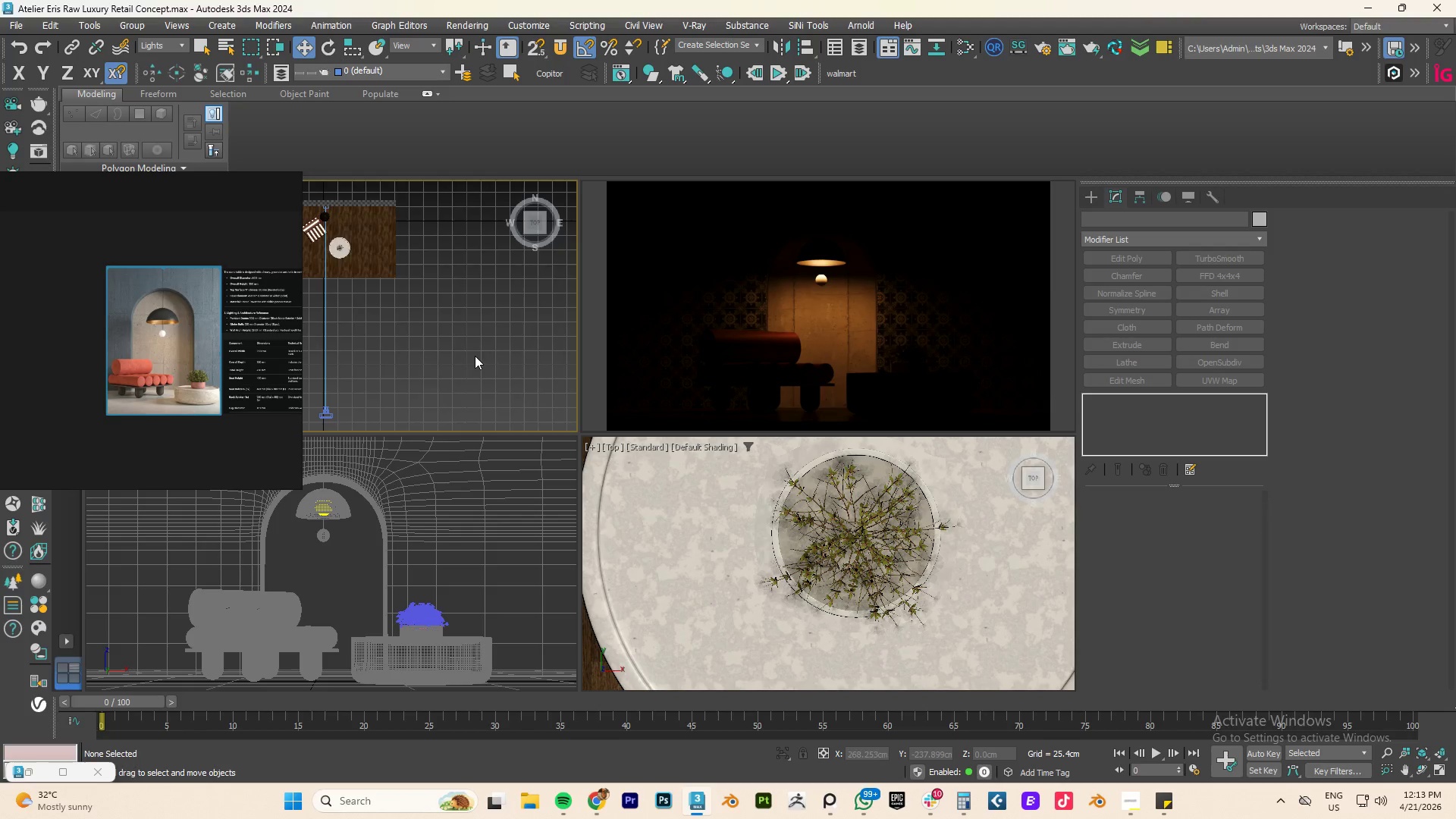 
scroll: coordinate [475, 356], scroll_direction: down, amount: 4.0
 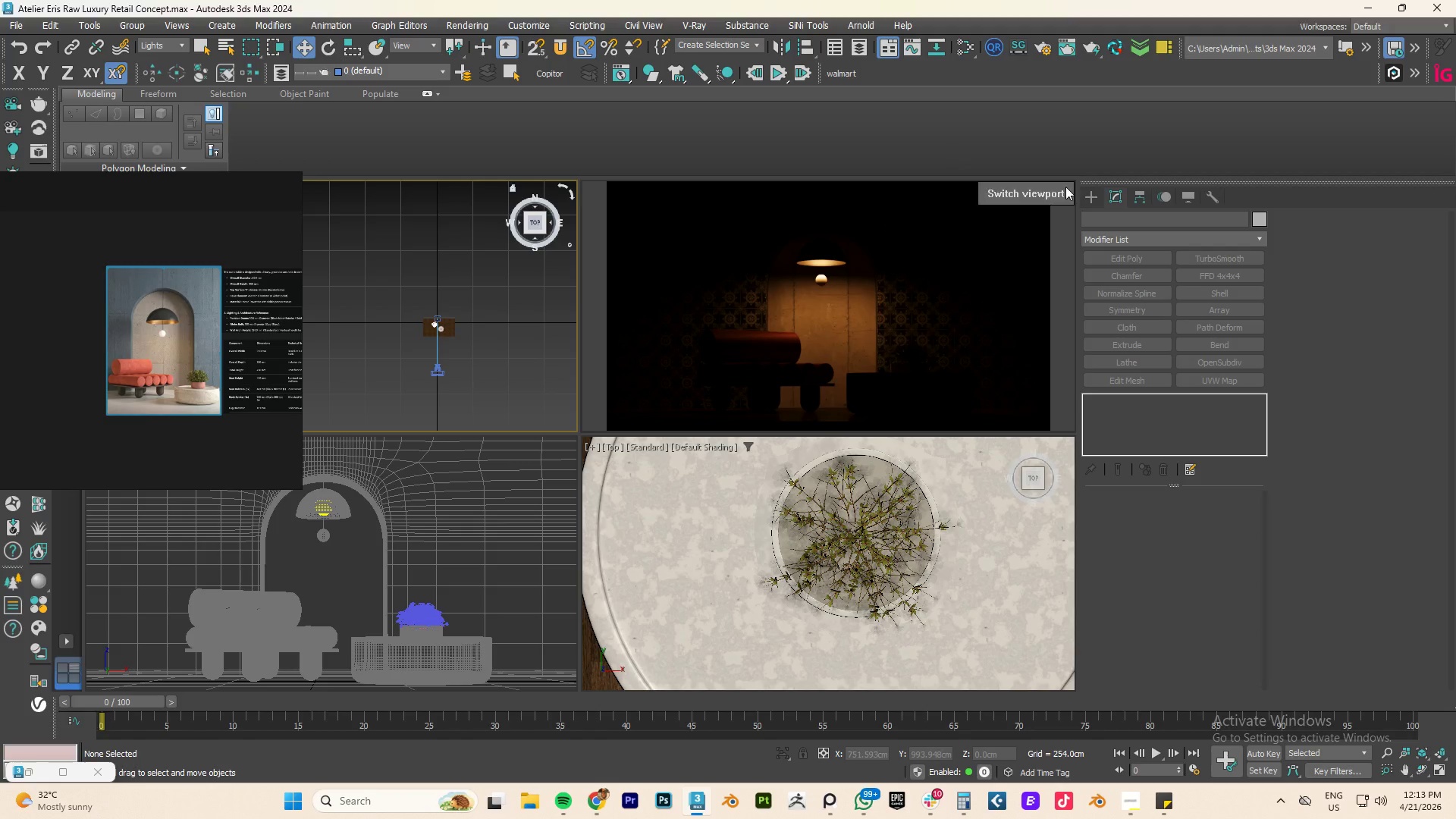 
left_click([1094, 196])
 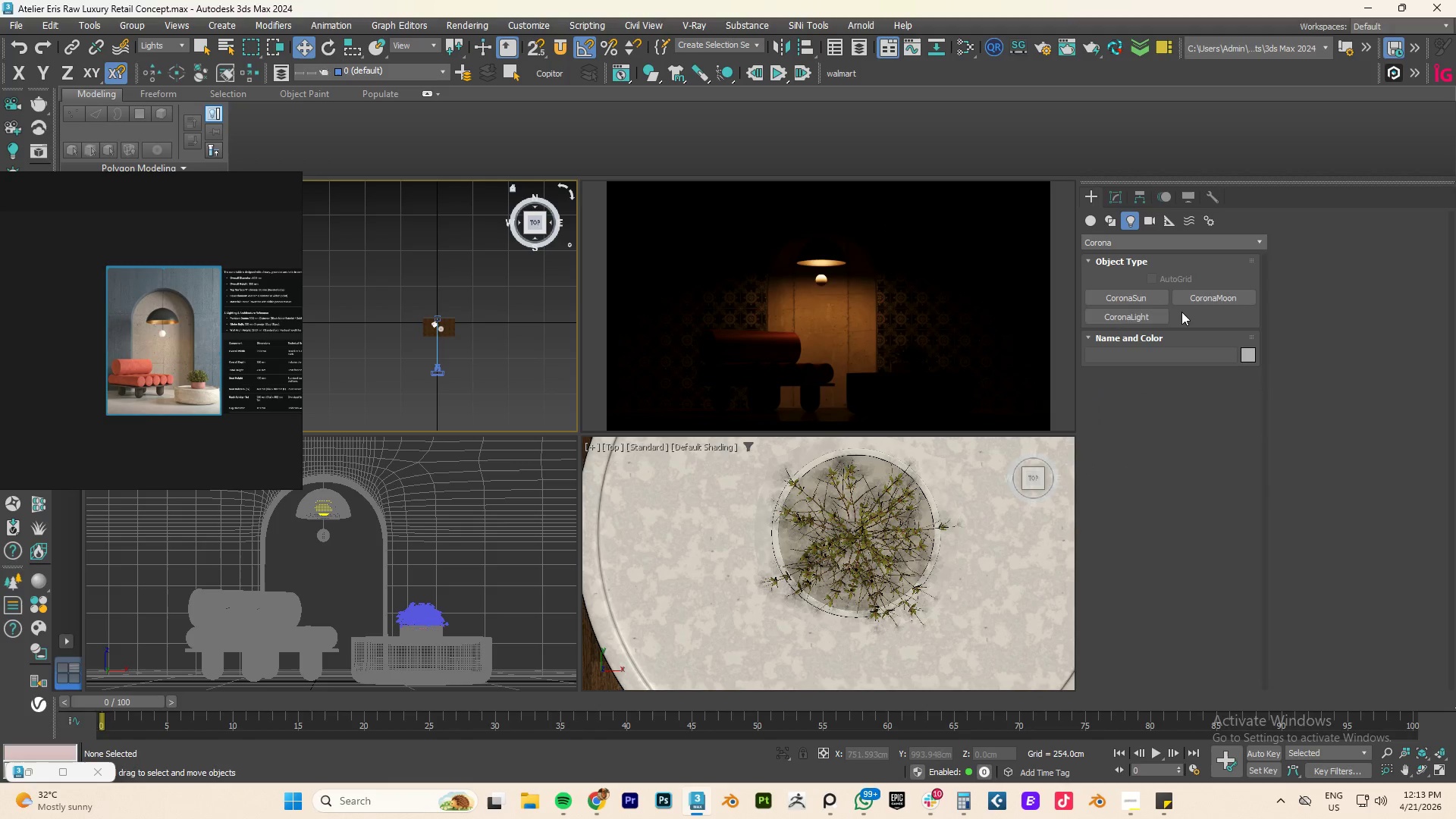 
left_click([1150, 315])
 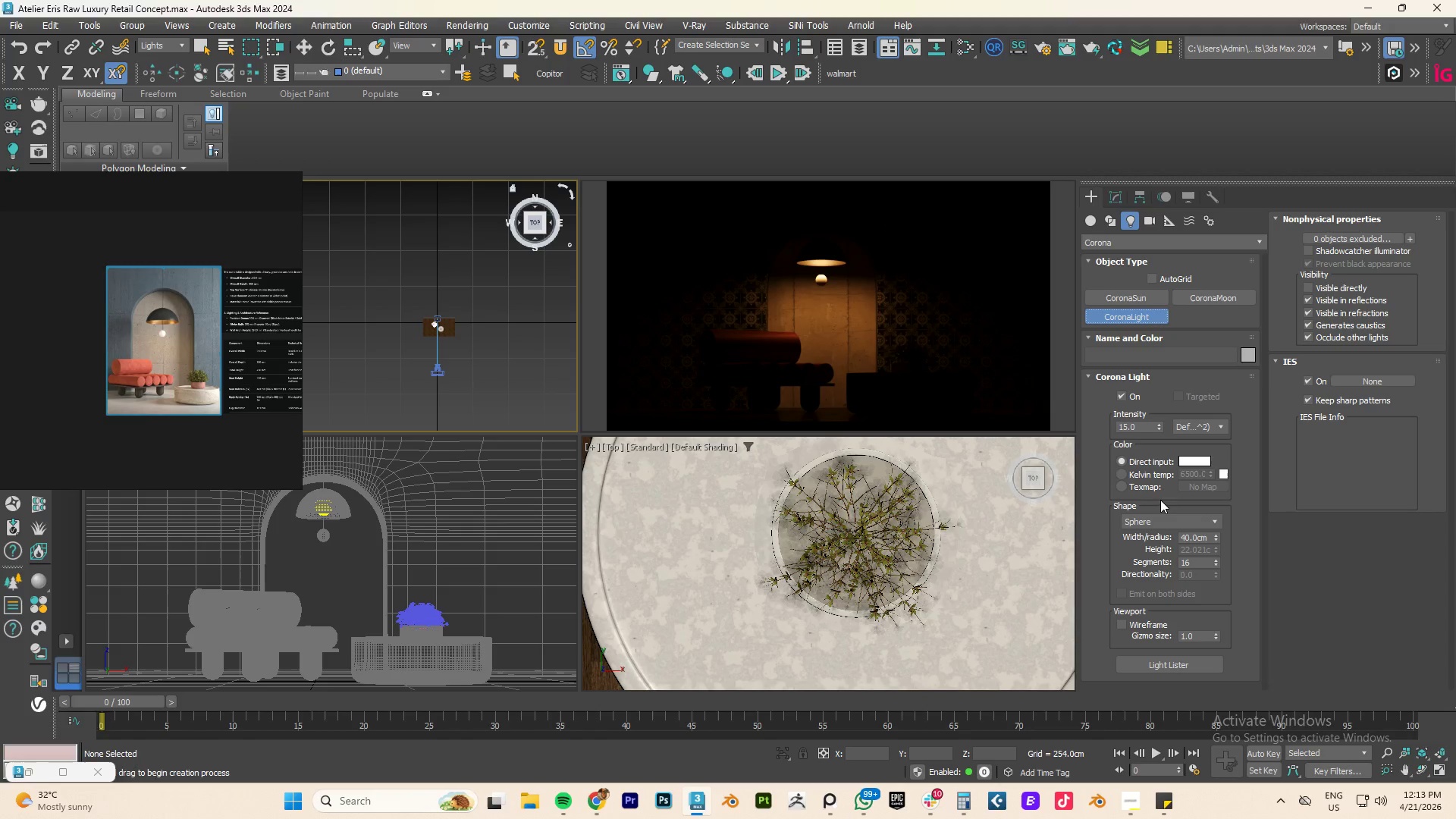 
left_click([1157, 517])
 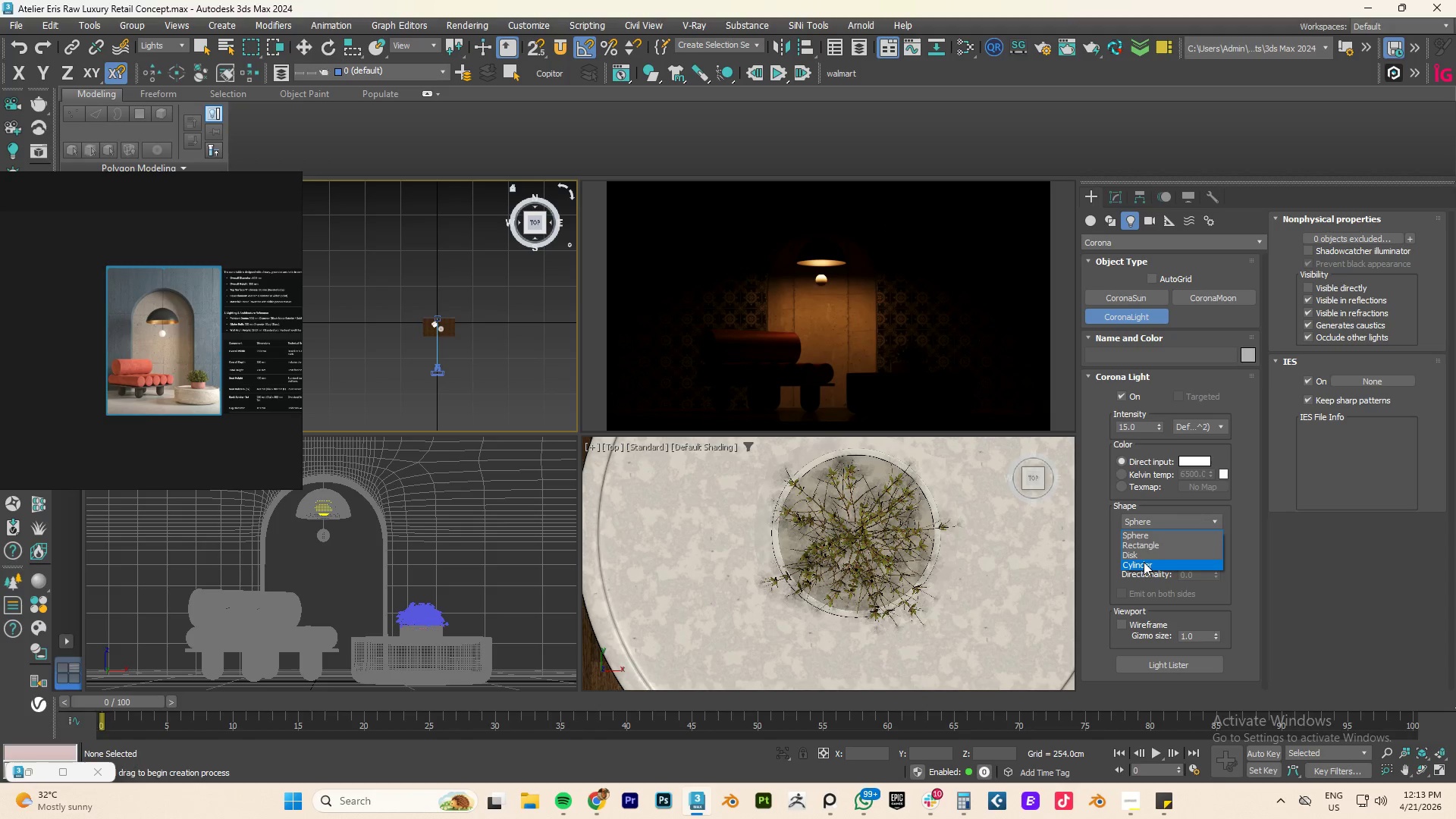 
left_click([1147, 545])
 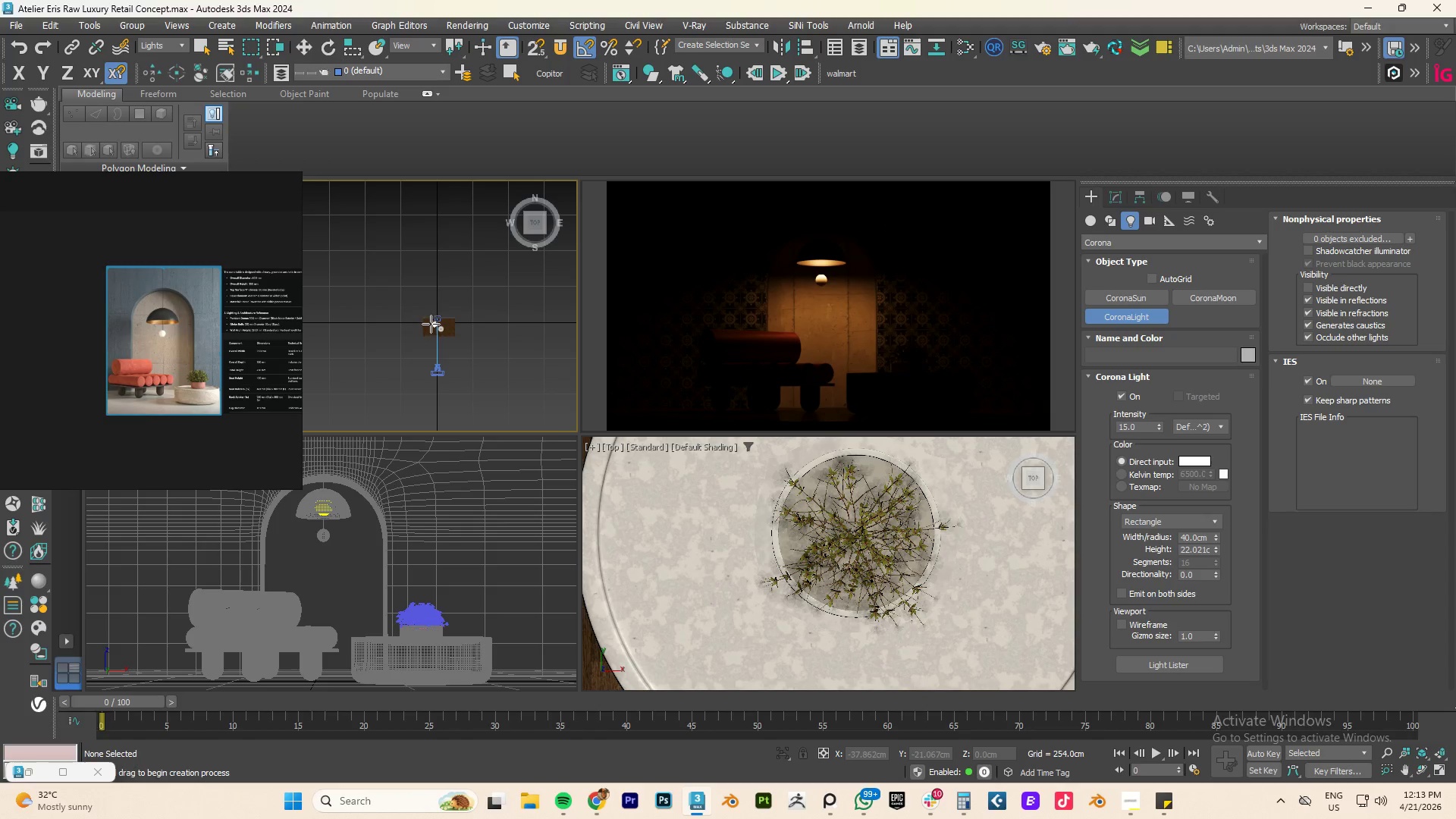 
left_click_drag(start_coordinate=[429, 322], to_coordinate=[449, 333])
 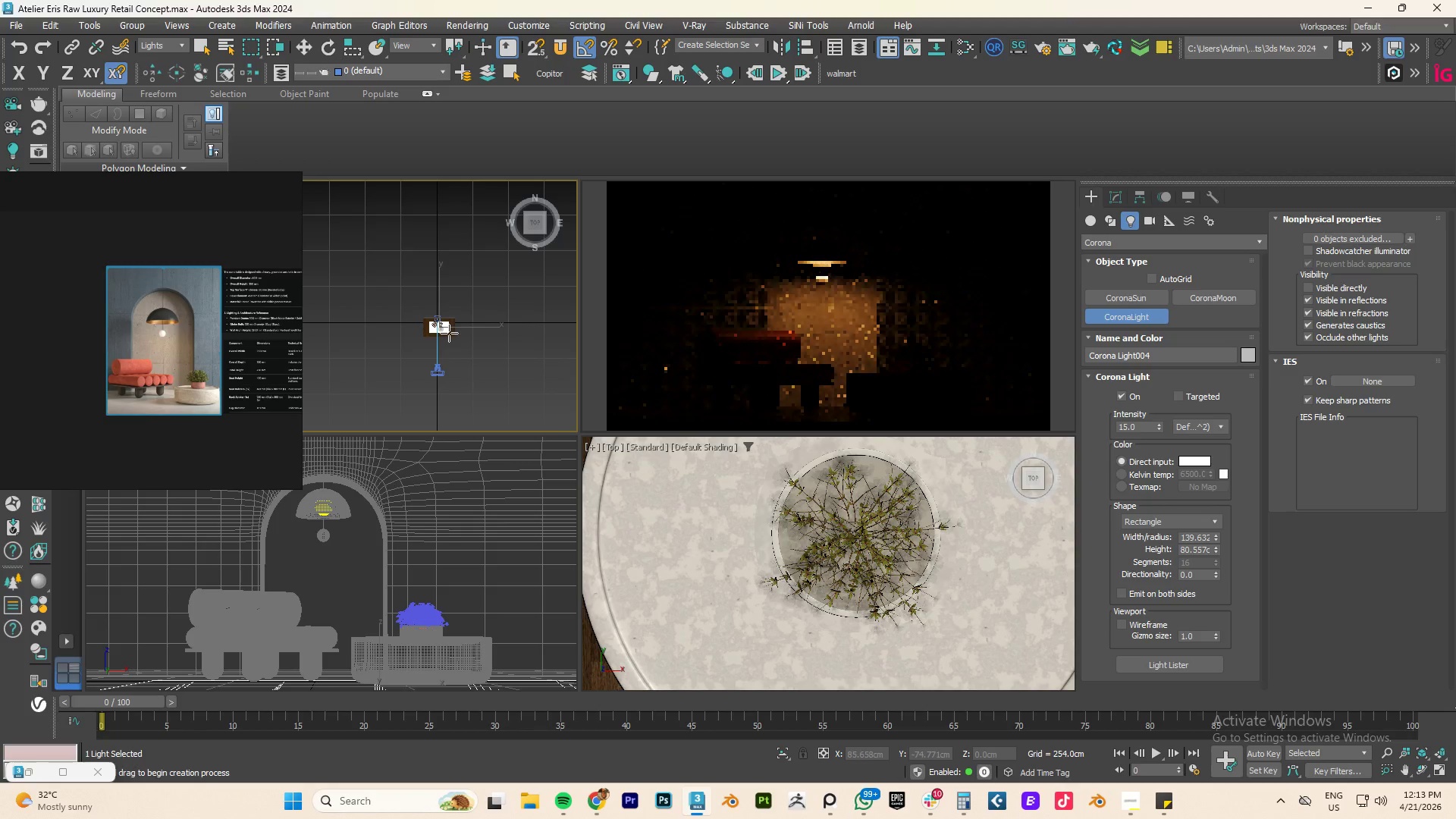 
right_click([449, 333])
 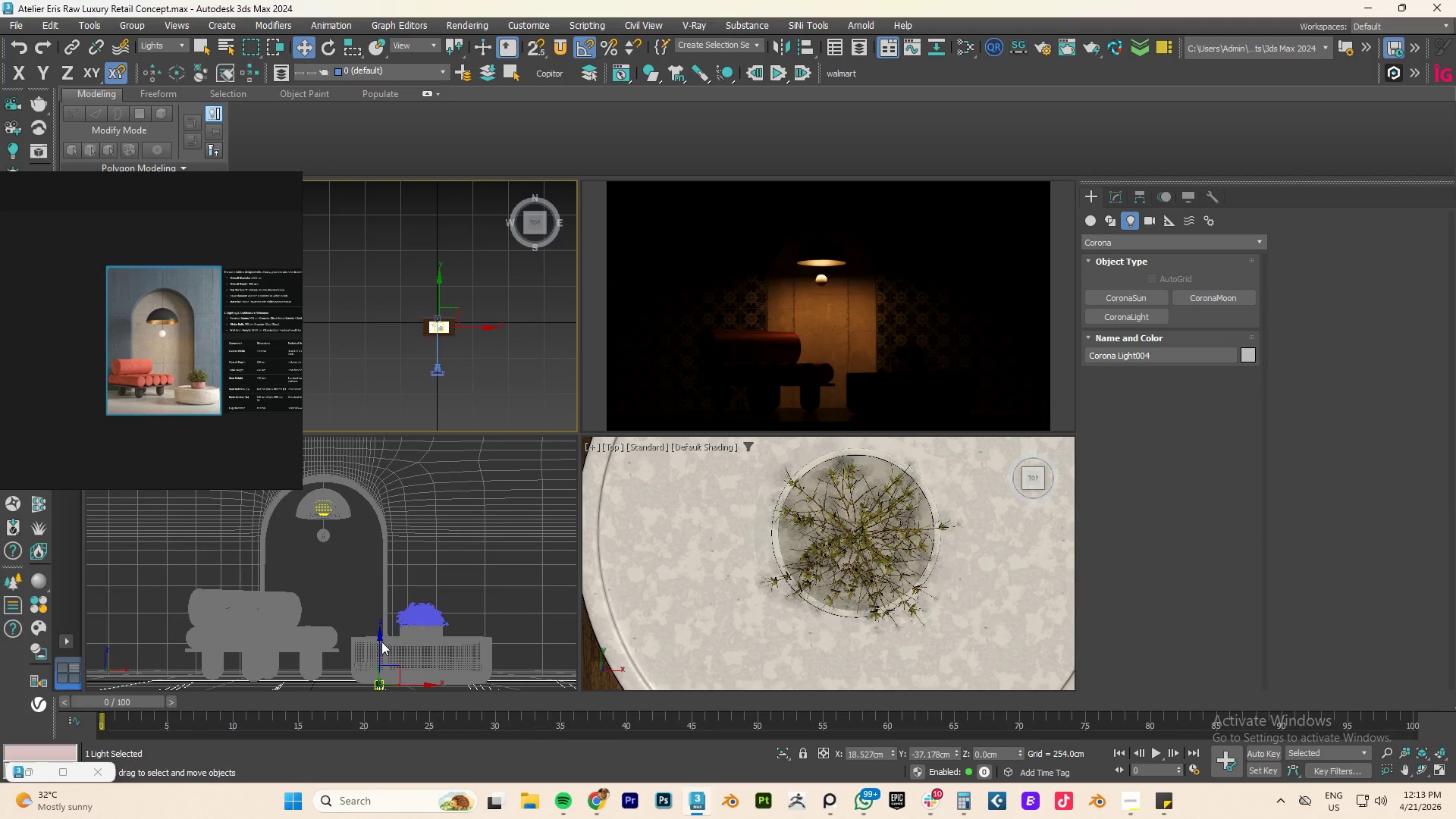 
left_click_drag(start_coordinate=[377, 639], to_coordinate=[376, 634])
 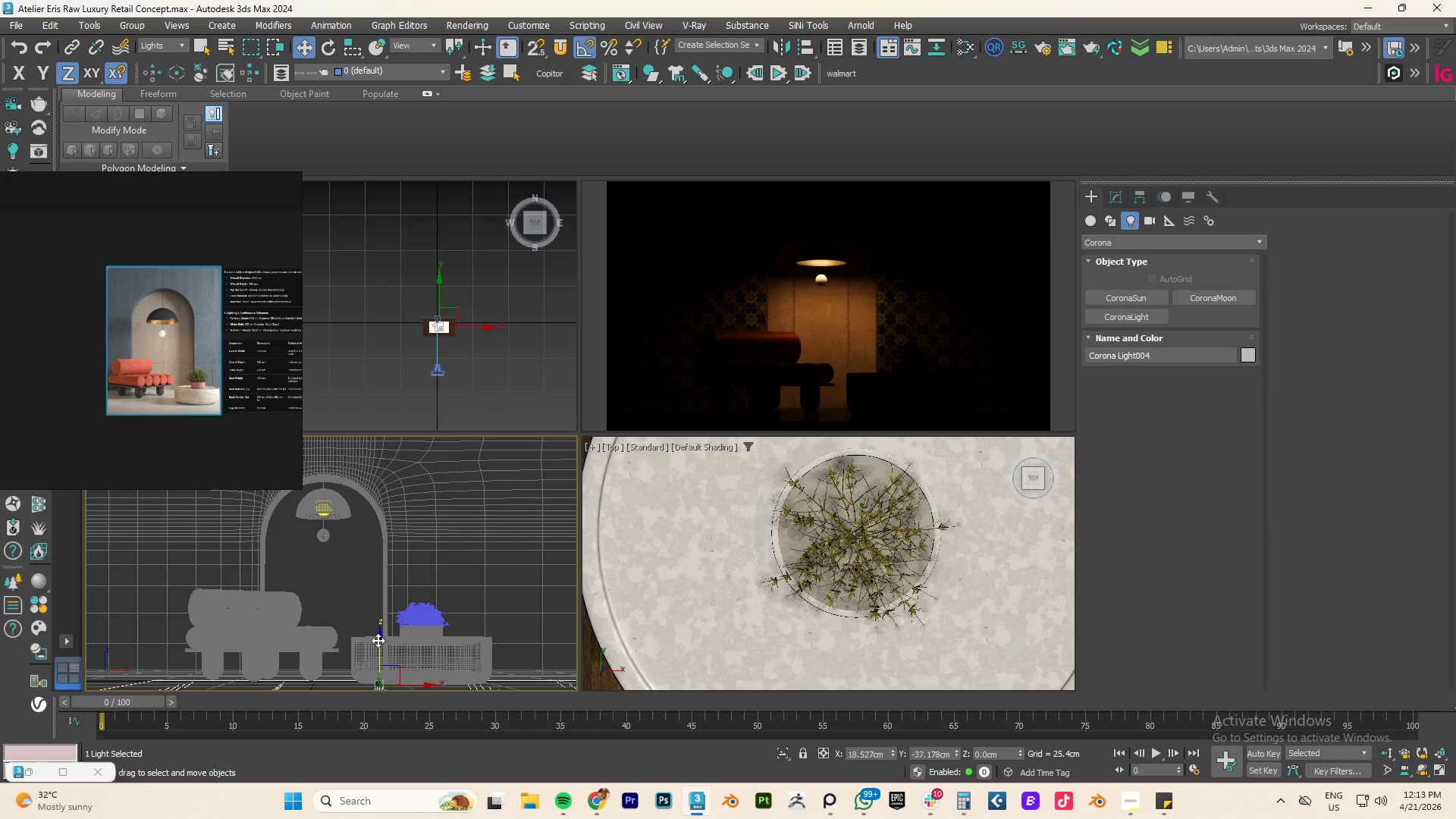 
left_click_drag(start_coordinate=[378, 640], to_coordinate=[396, 353])
 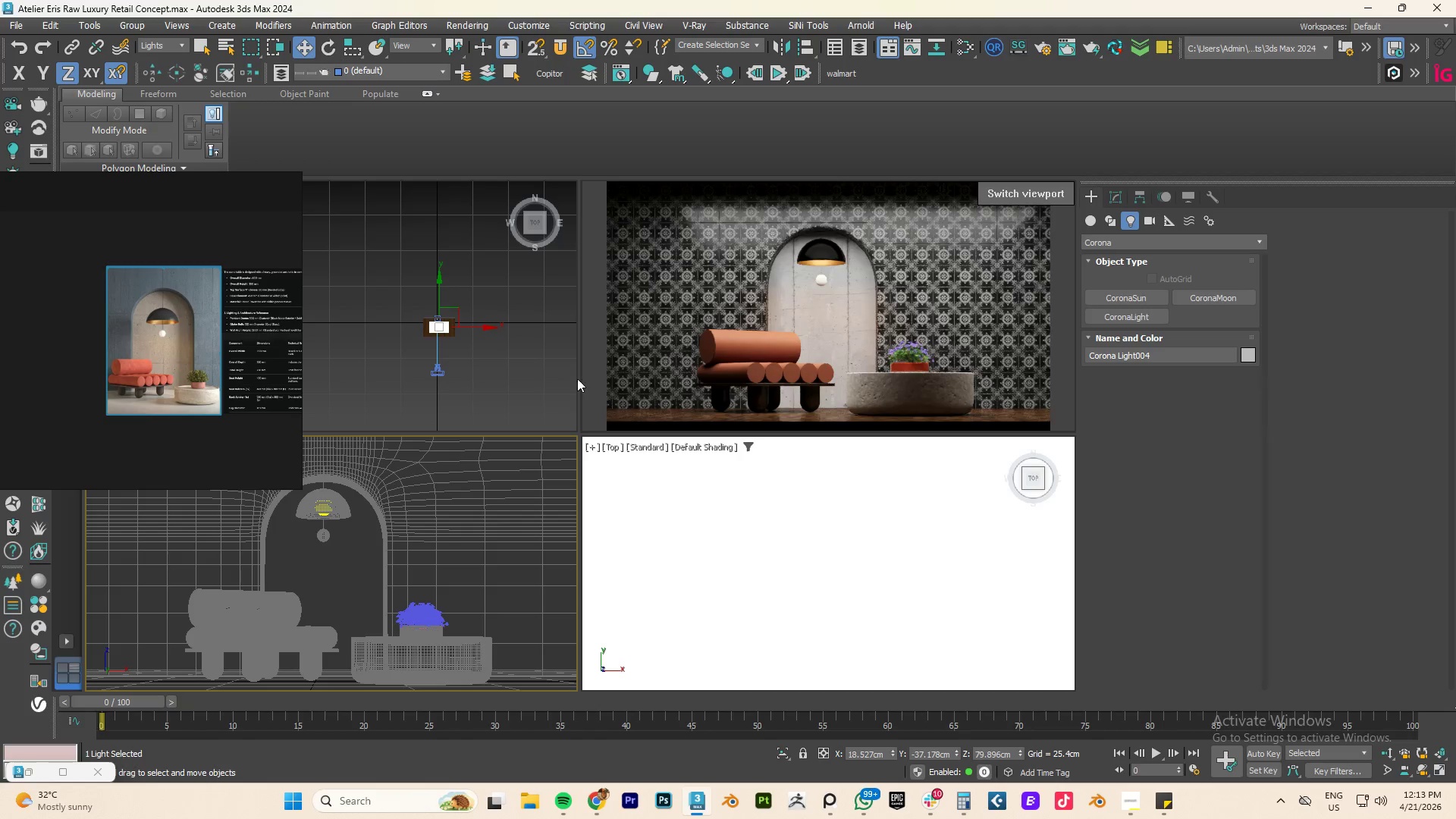 
hold_key(key=AltLeft, duration=0.91)
 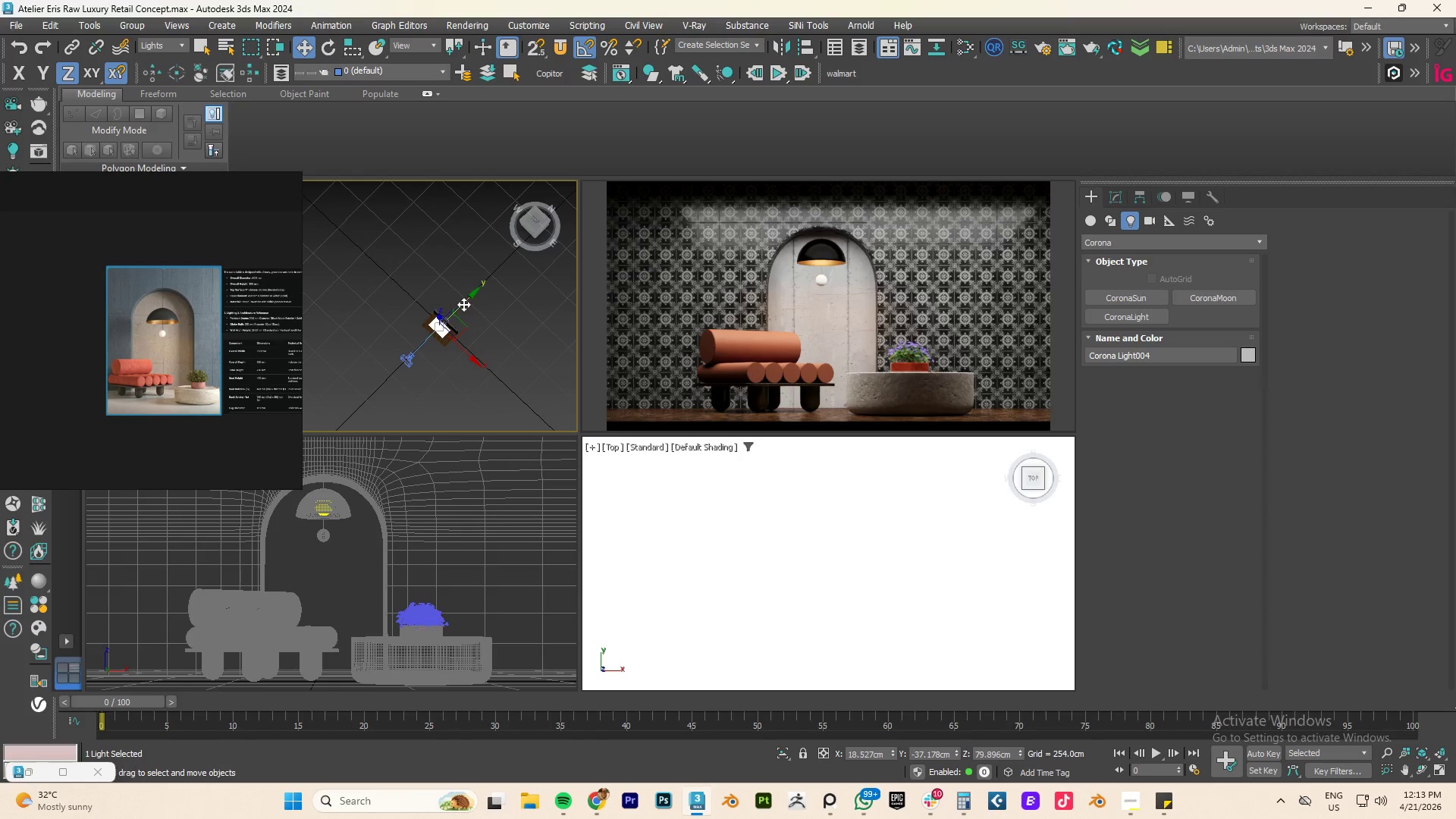 
key(Alt+AltLeft)
 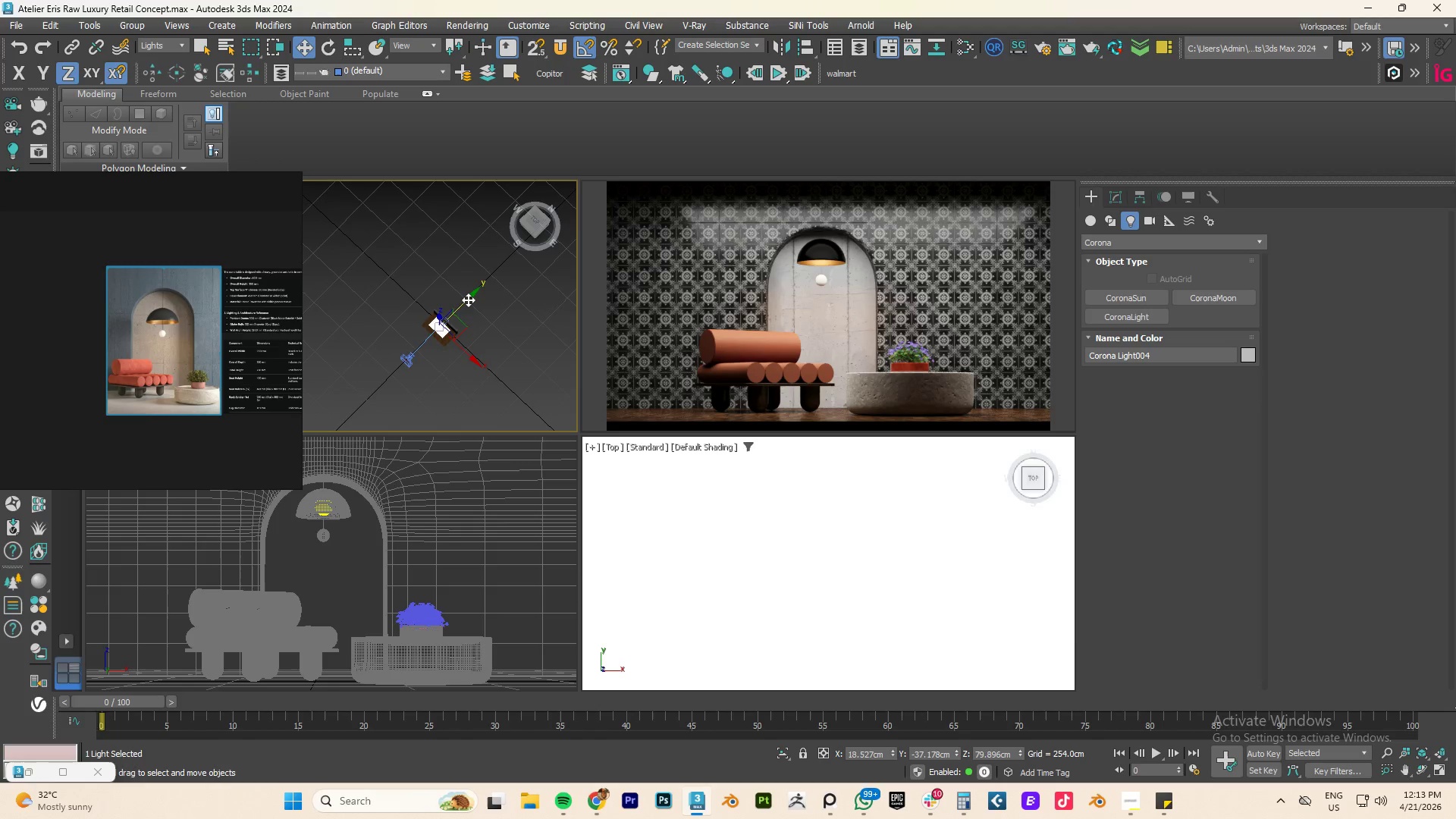 
left_click_drag(start_coordinate=[468, 300], to_coordinate=[463, 298])
 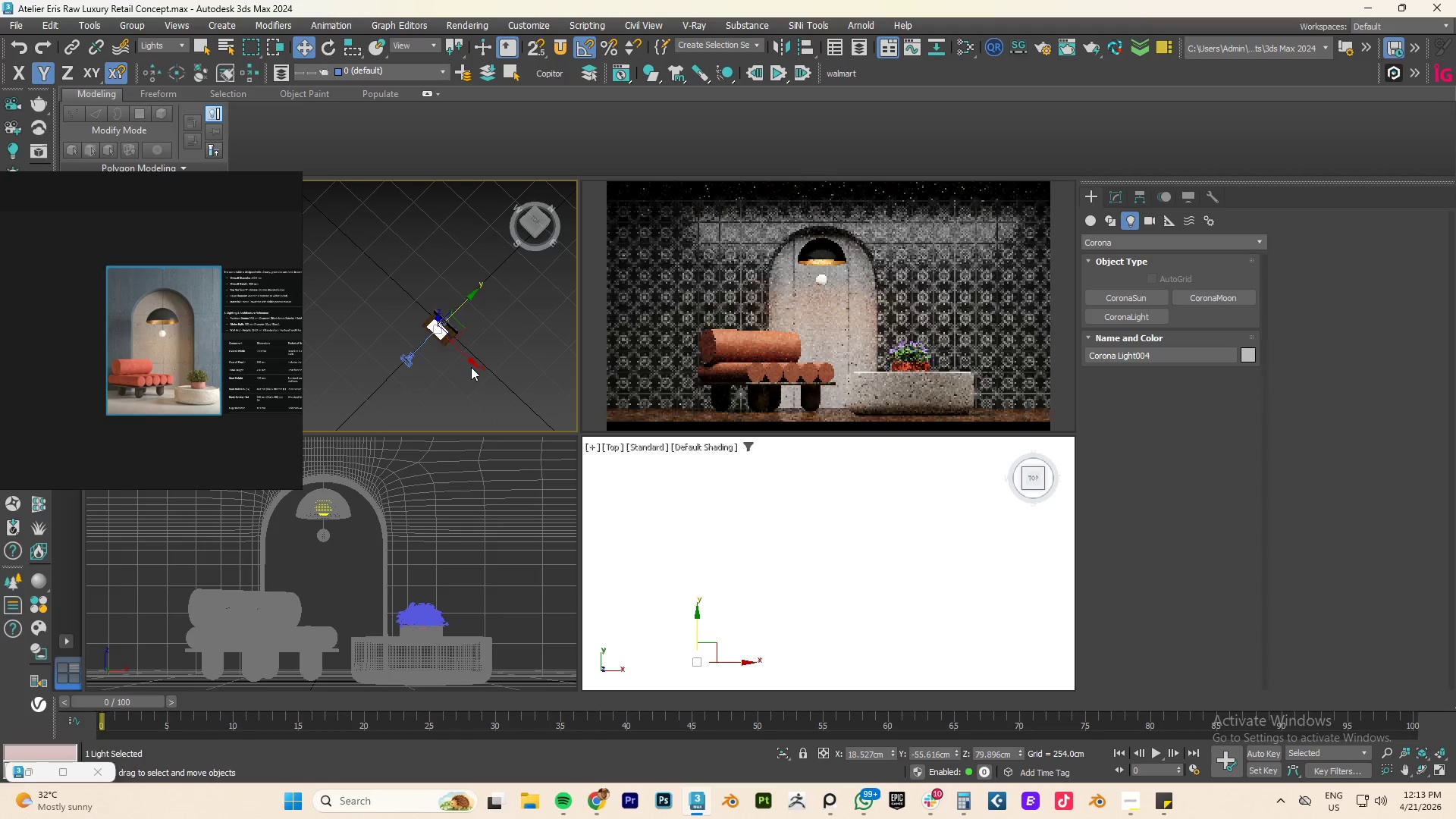 
hold_key(key=AltLeft, duration=0.72)
 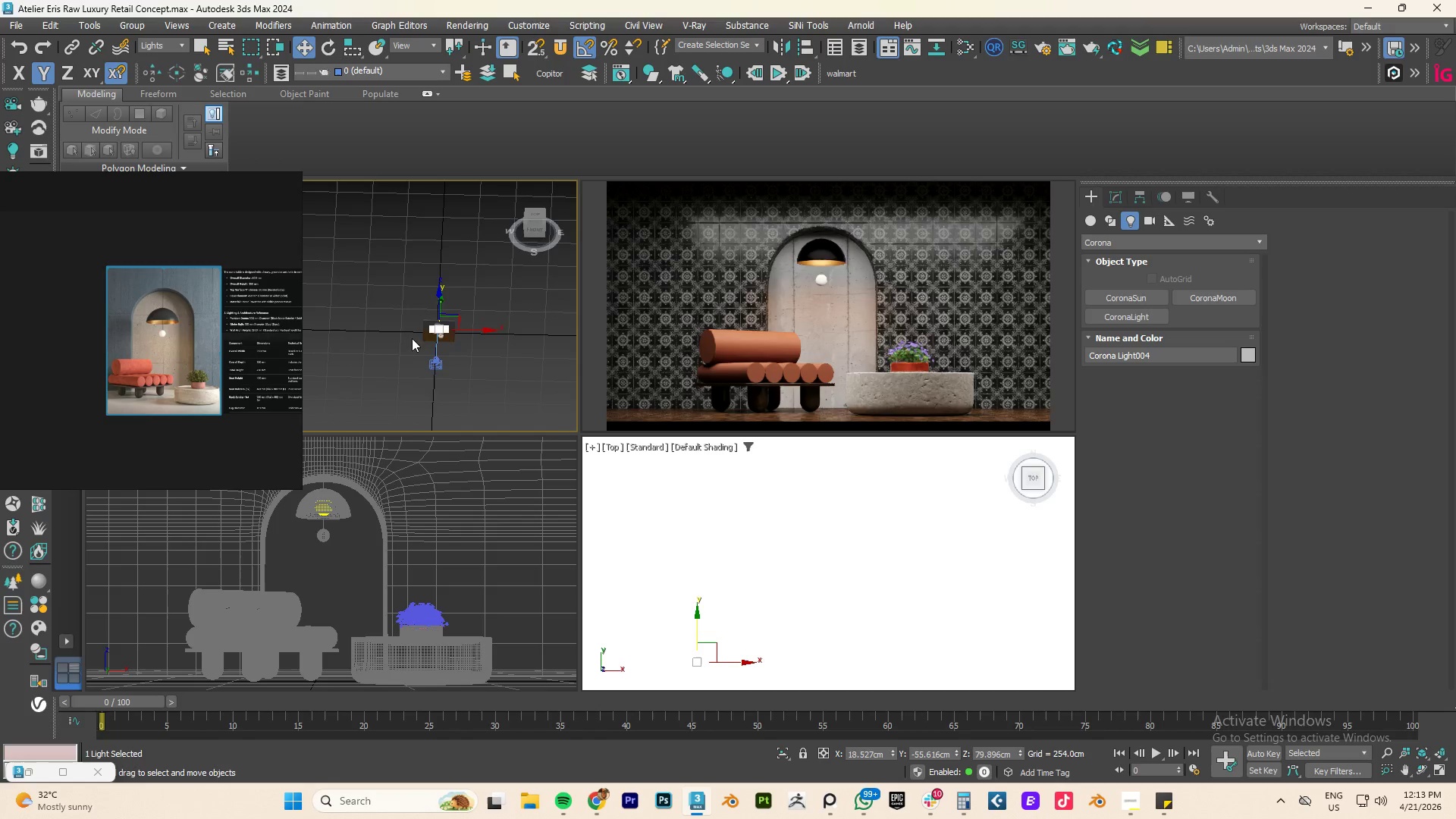 
scroll: coordinate [410, 337], scroll_direction: up, amount: 1.0
 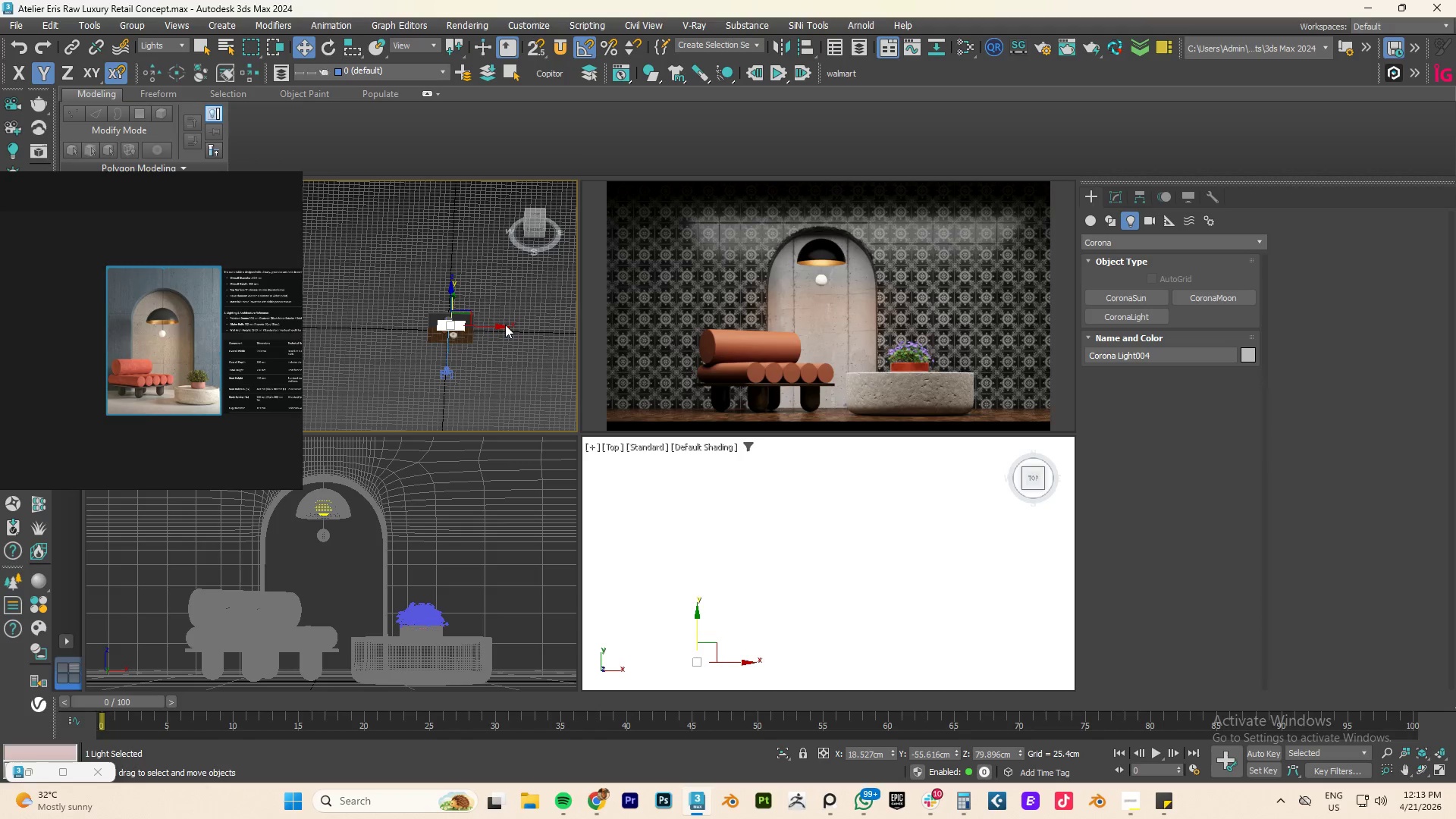 
key(Delete)
 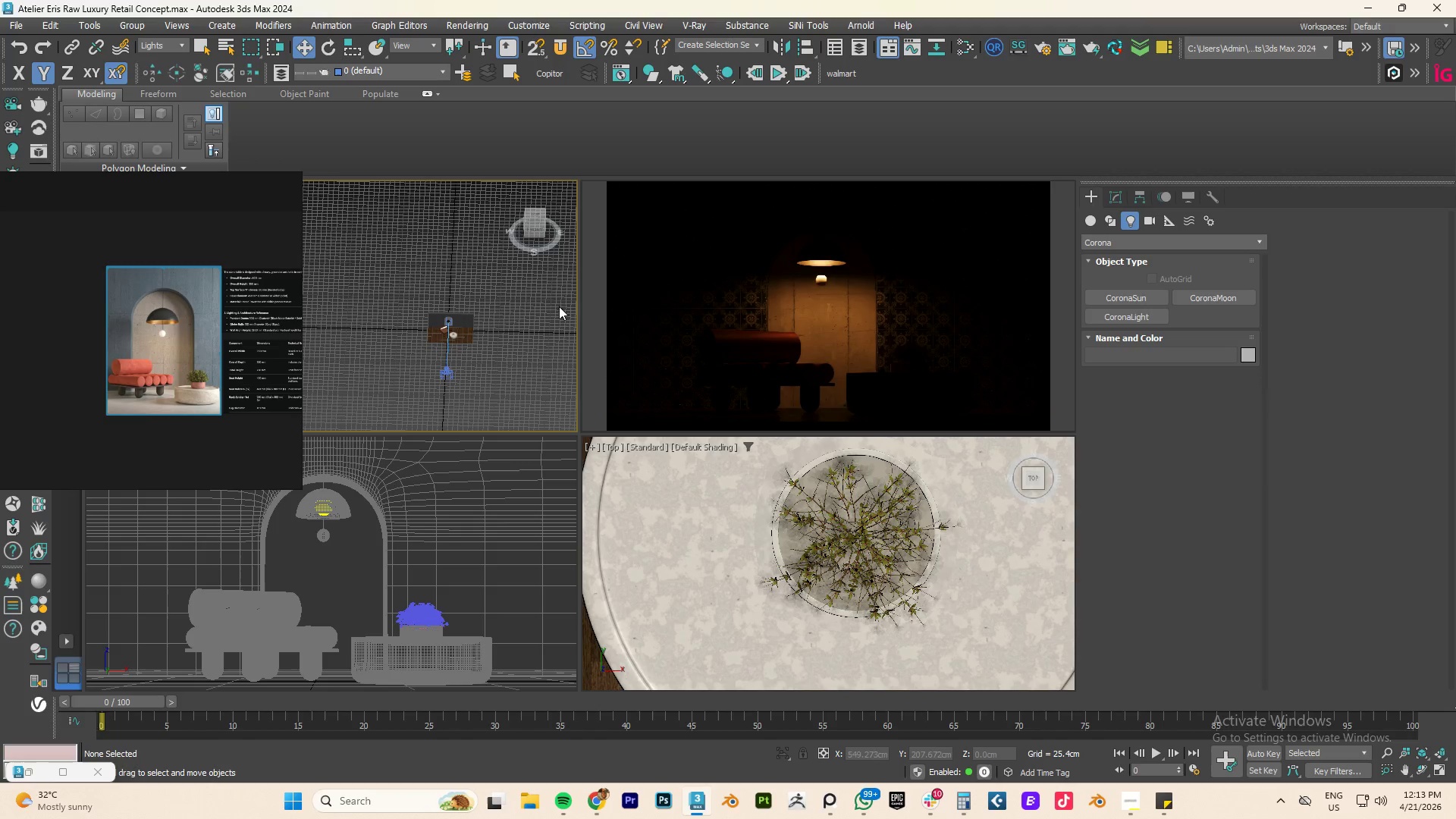 
type(fz)
 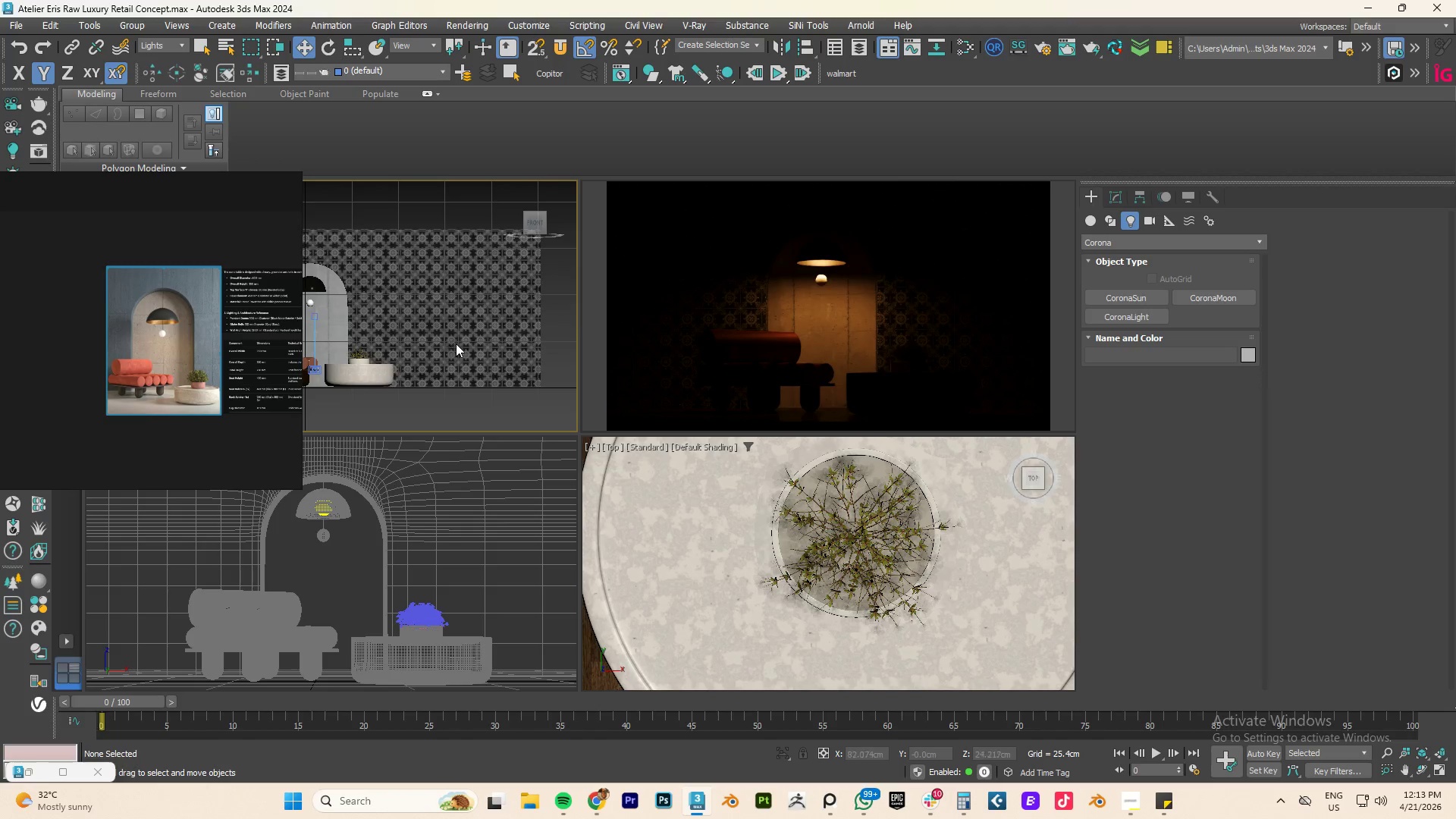 
scroll: coordinate [457, 344], scroll_direction: down, amount: 3.0
 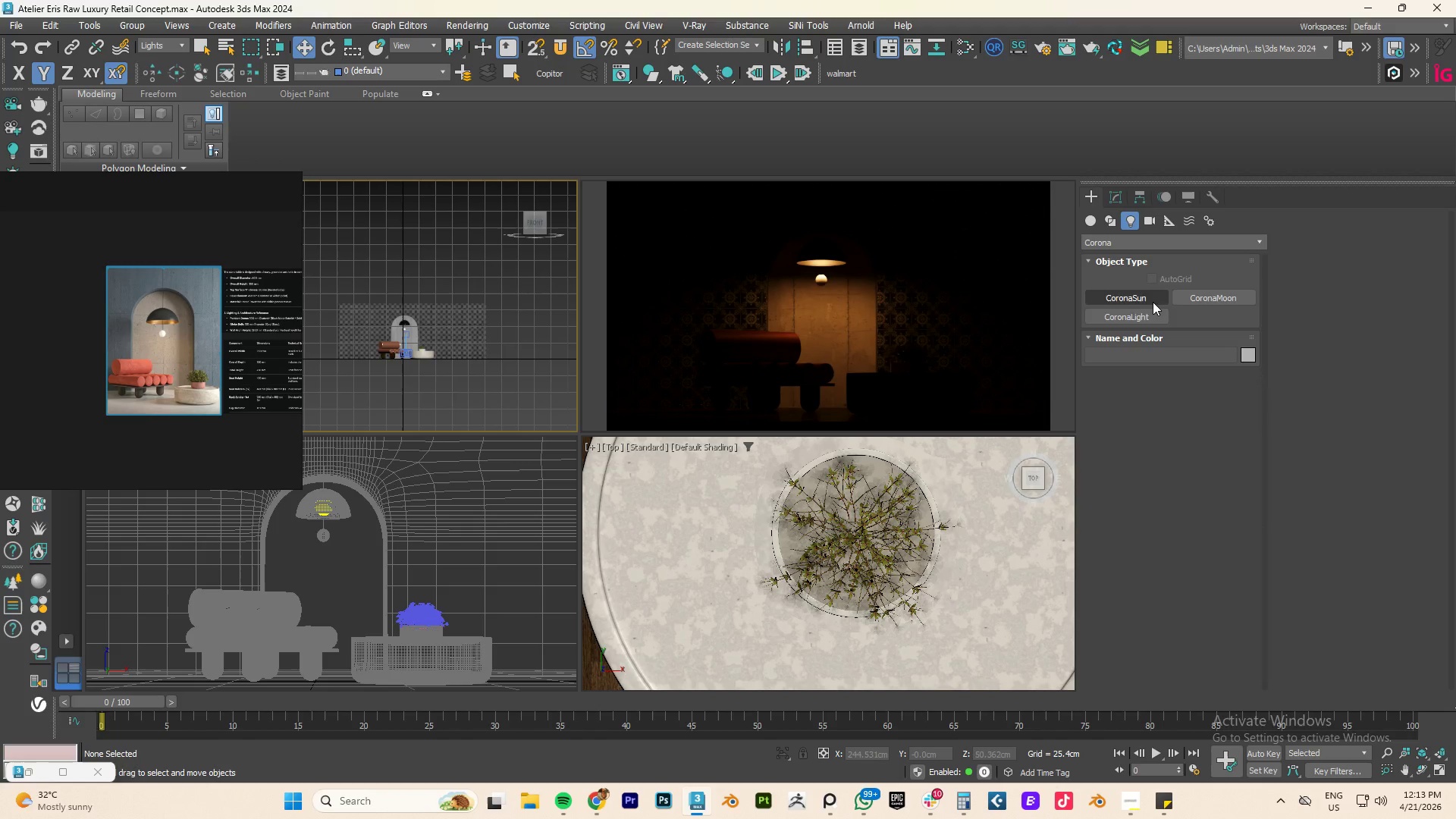 
left_click([1135, 318])
 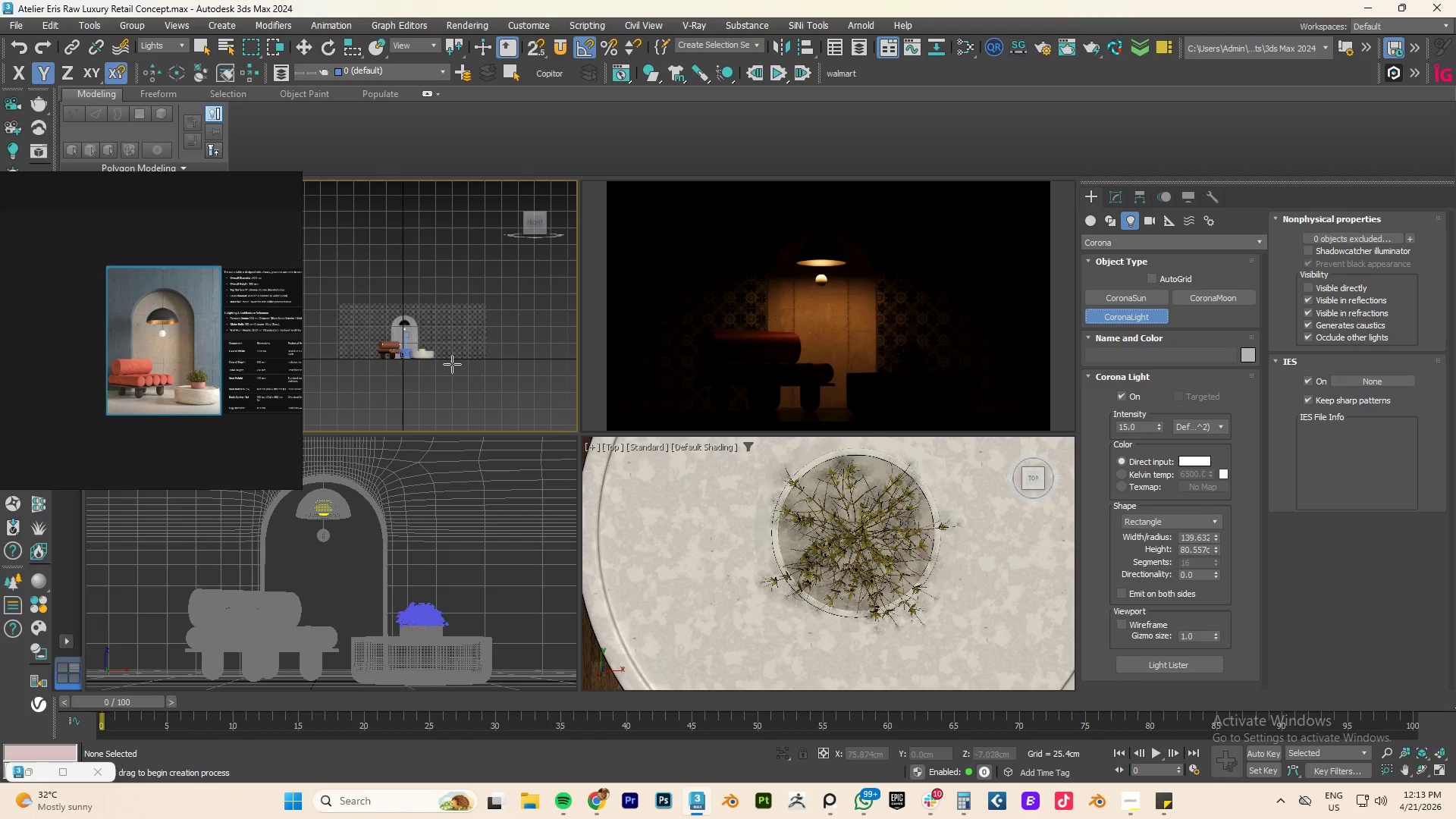 
left_click_drag(start_coordinate=[453, 362], to_coordinate=[441, 304])
 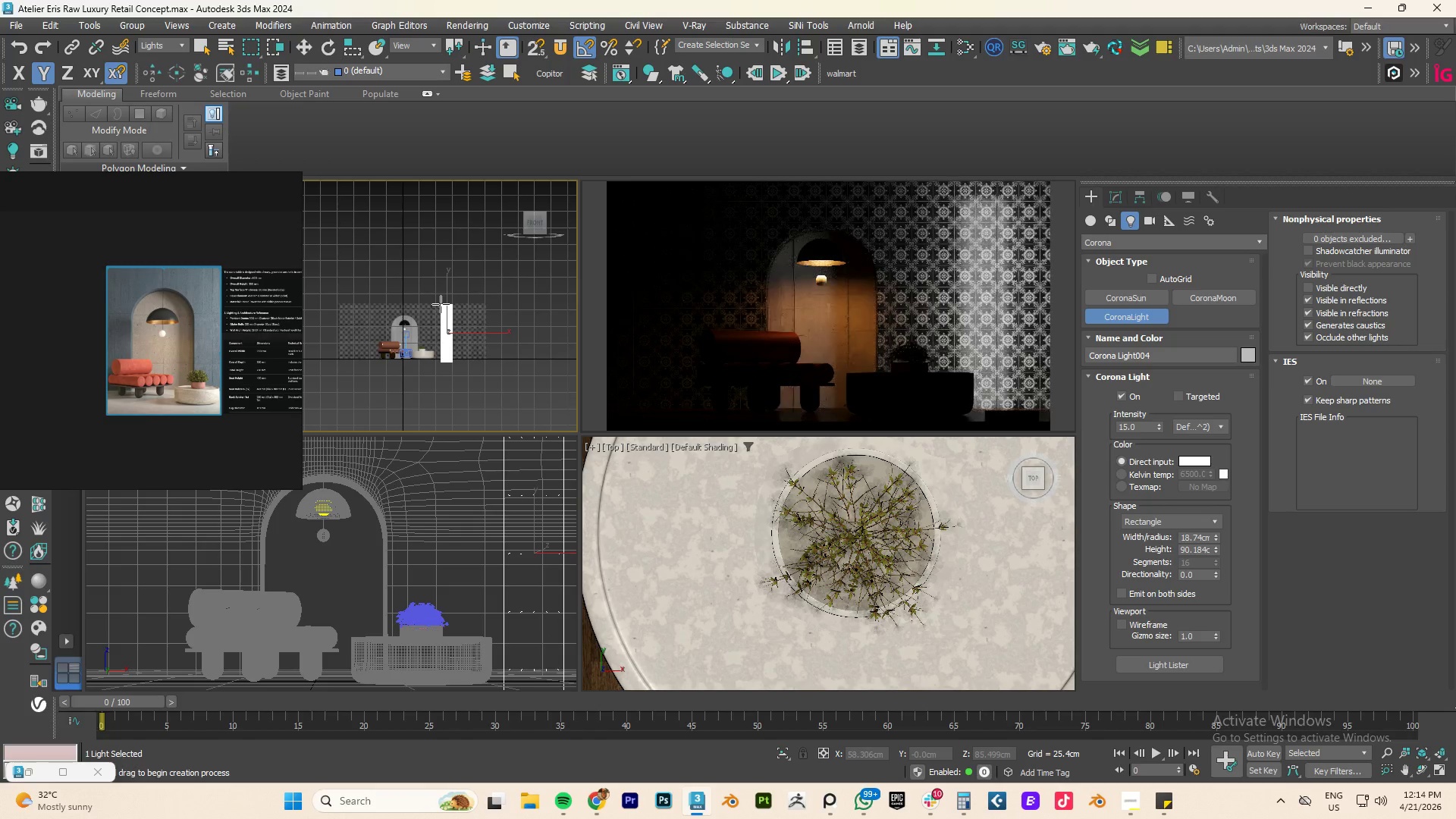 
right_click([441, 304])
 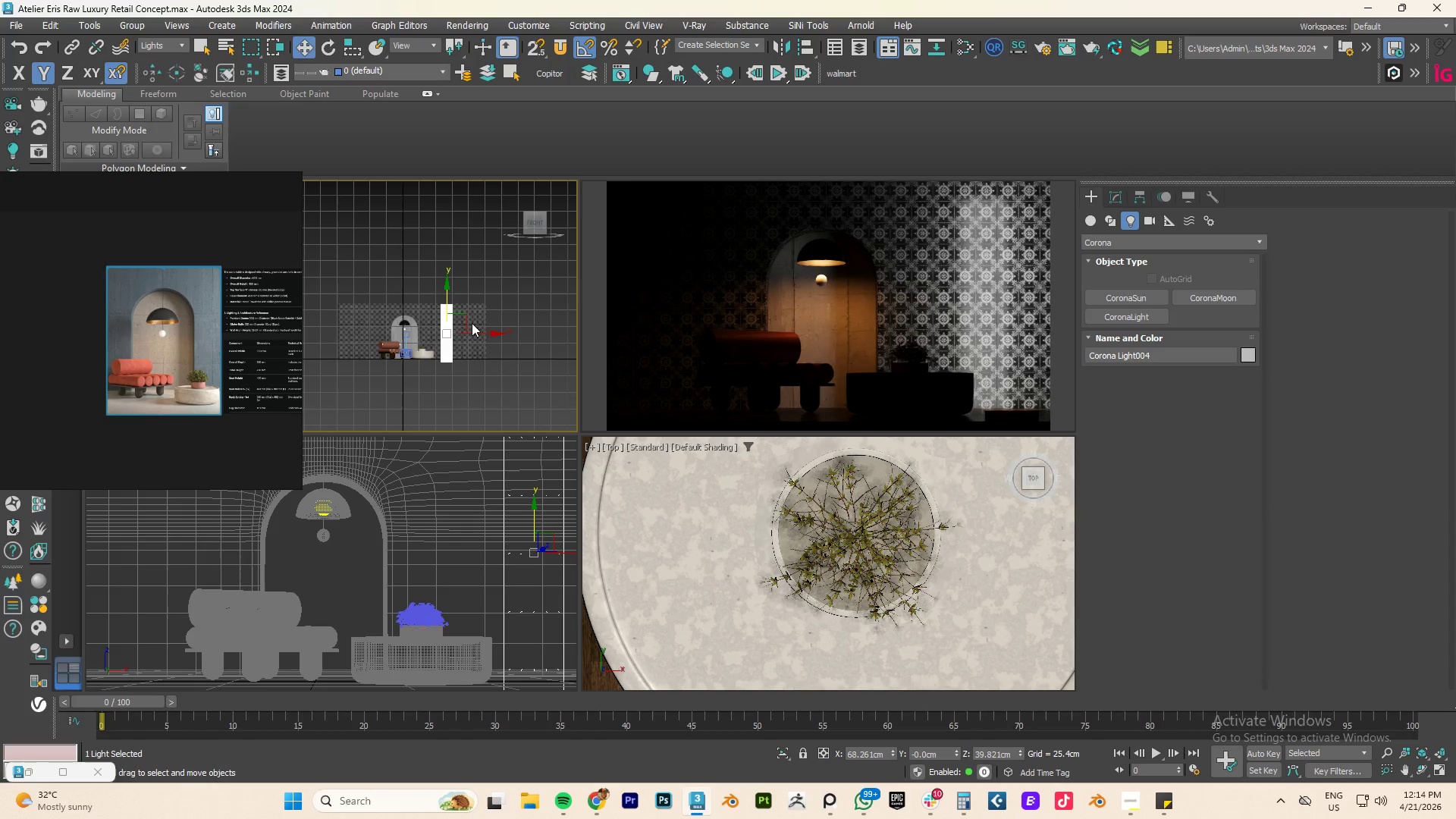 
type(tz)
 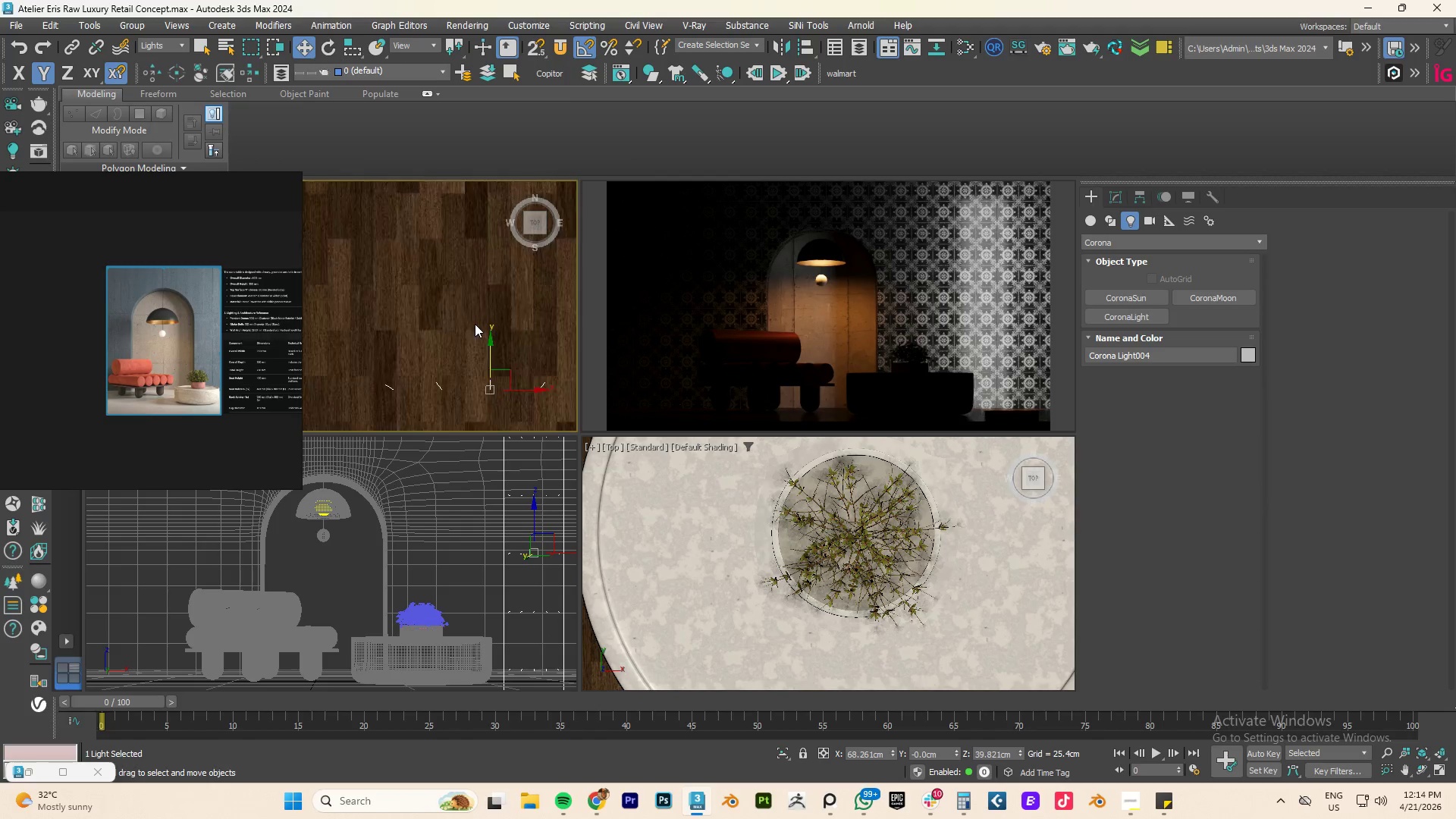 
scroll: coordinate [516, 356], scroll_direction: down, amount: 10.0
 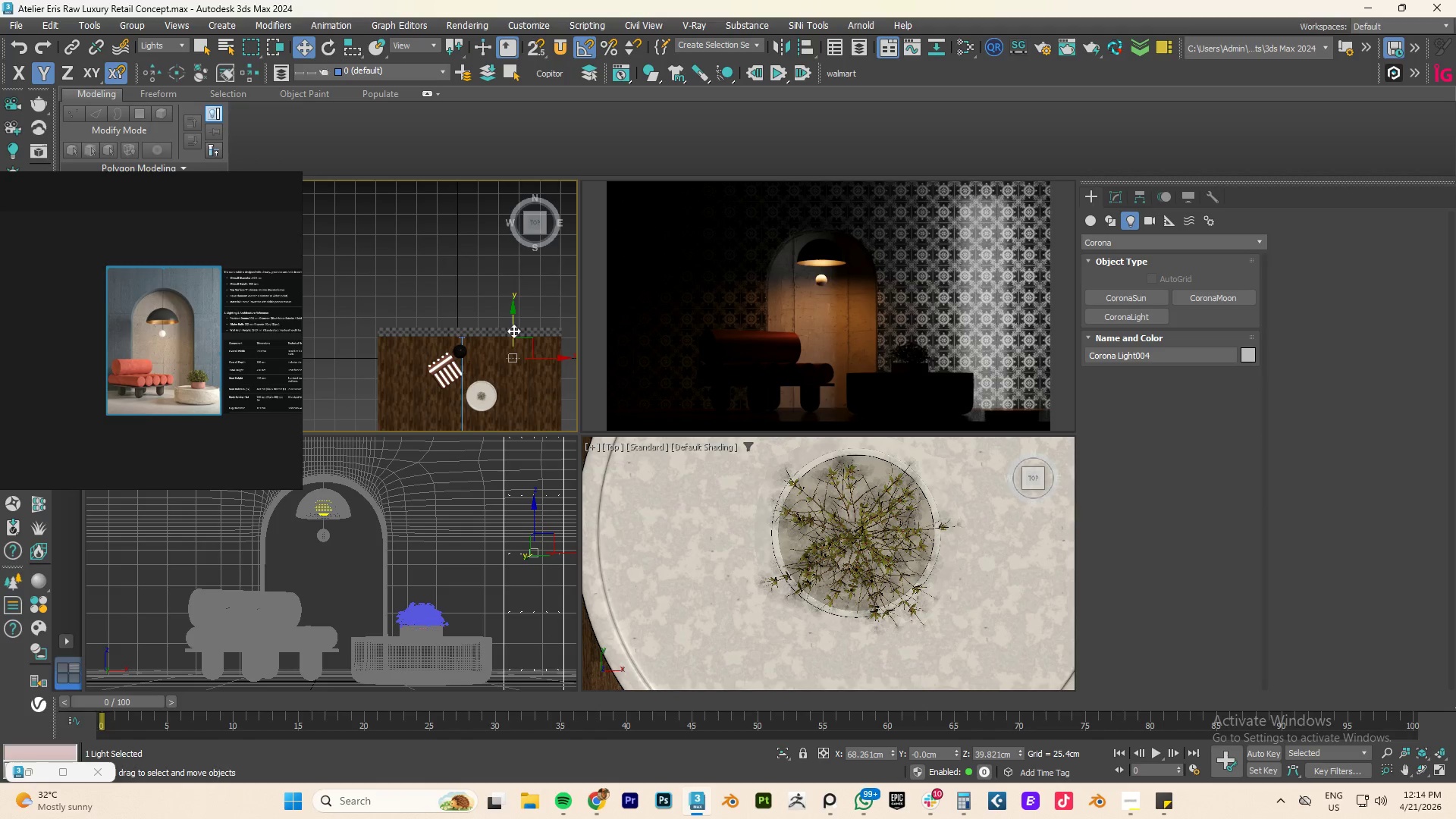 
left_click_drag(start_coordinate=[512, 327], to_coordinate=[518, 393])
 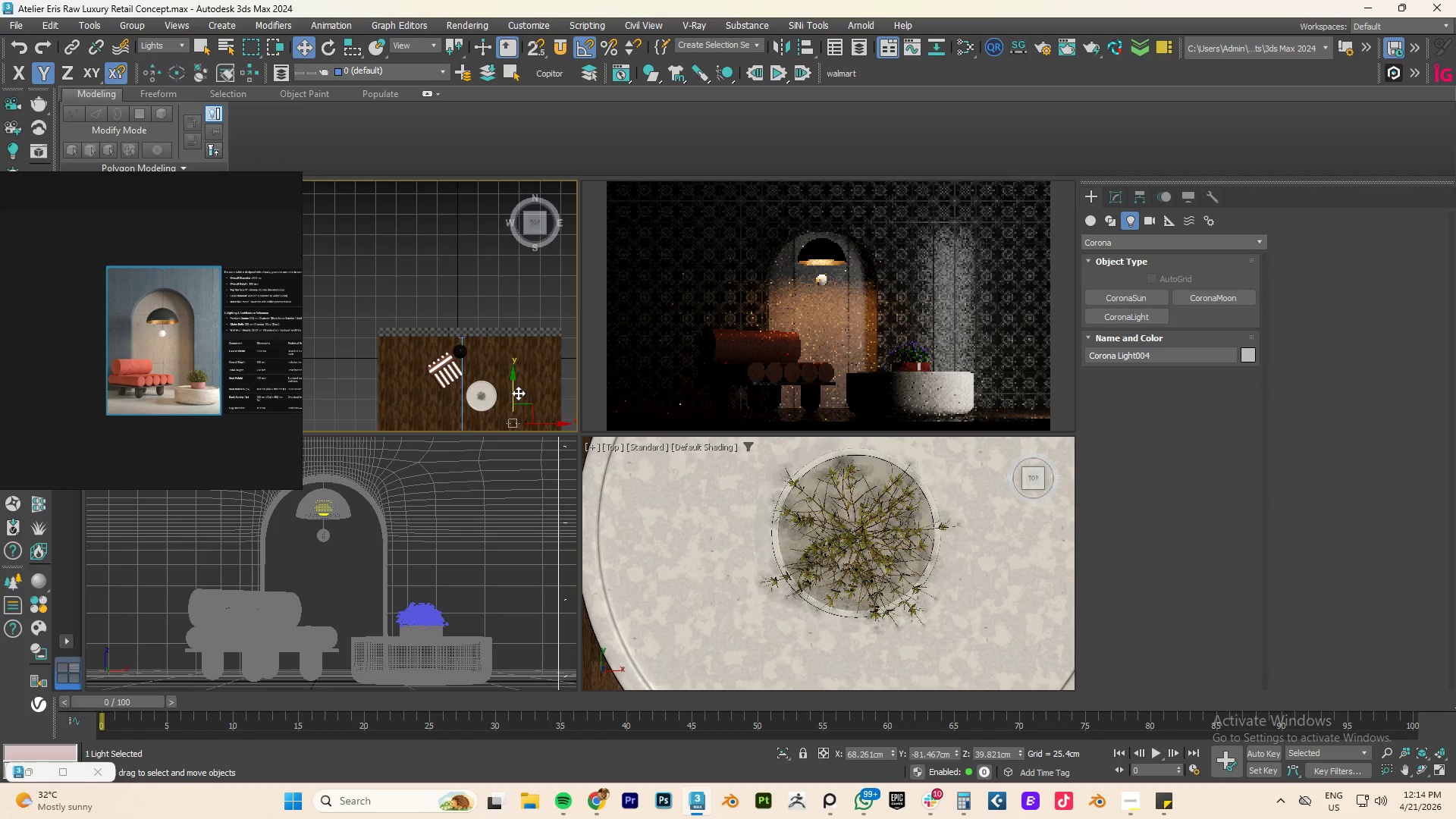 
key(E)
 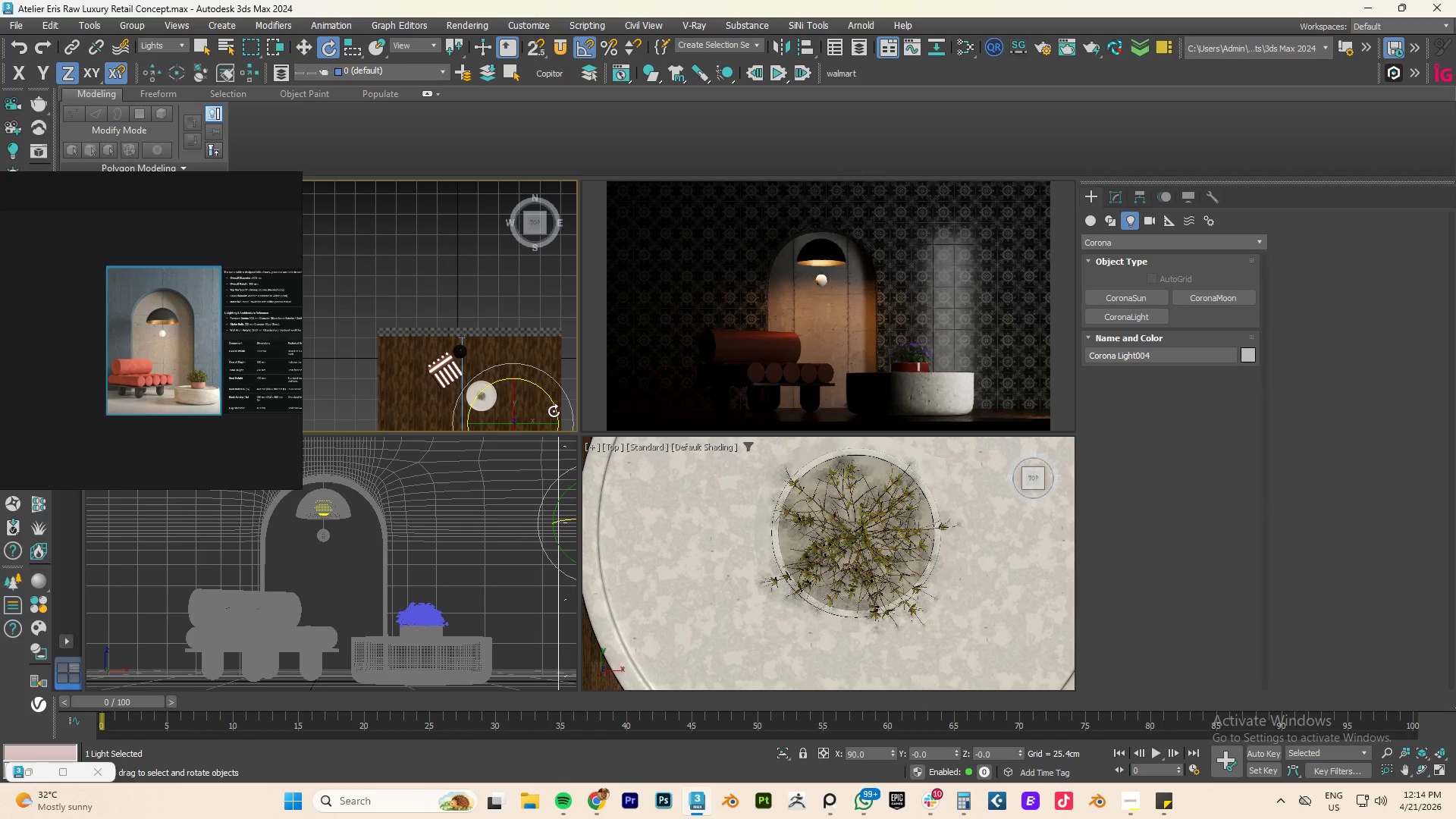 
left_click_drag(start_coordinate=[555, 410], to_coordinate=[557, 373])
 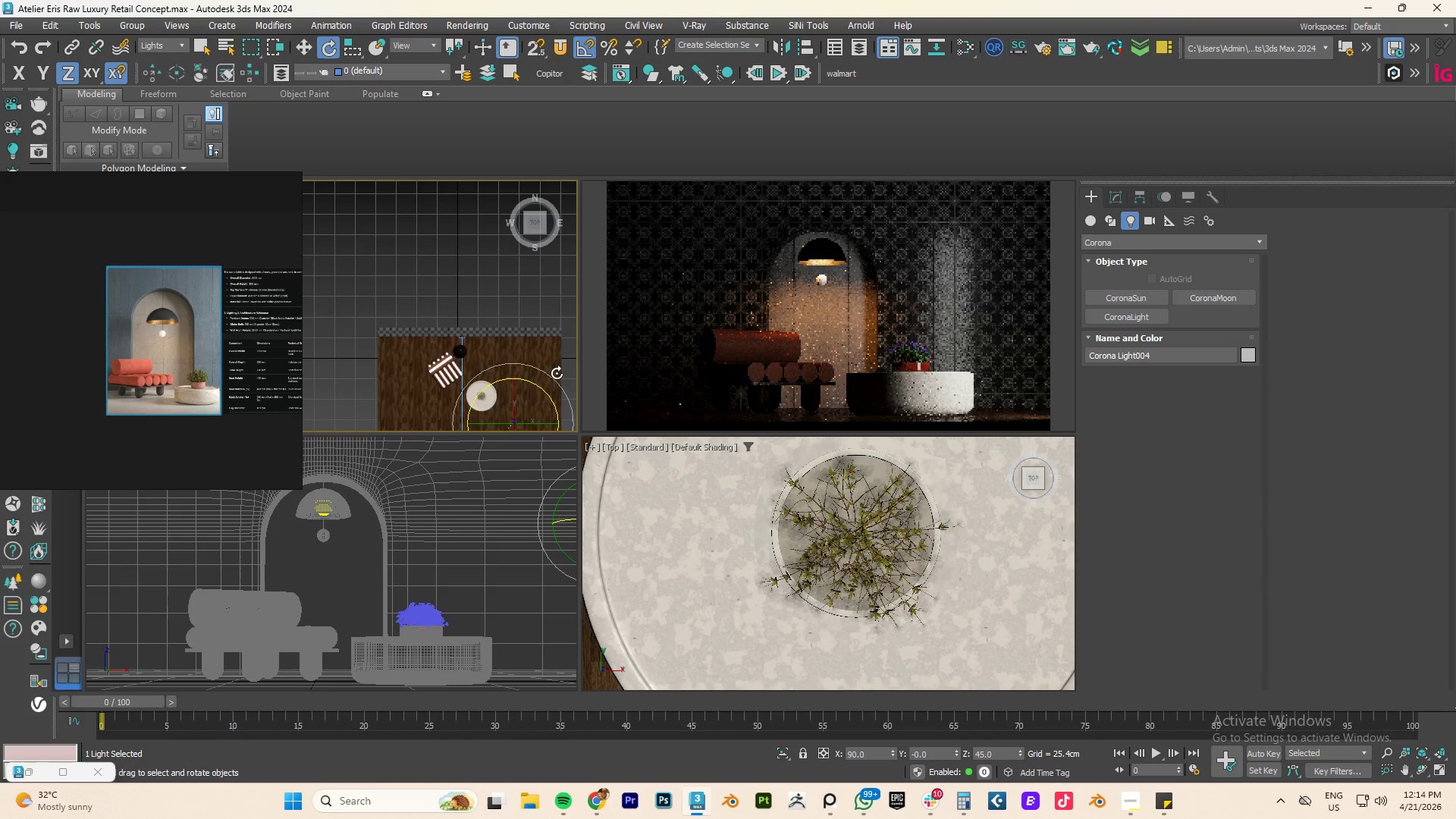 
scroll: coordinate [557, 373], scroll_direction: down, amount: 3.0
 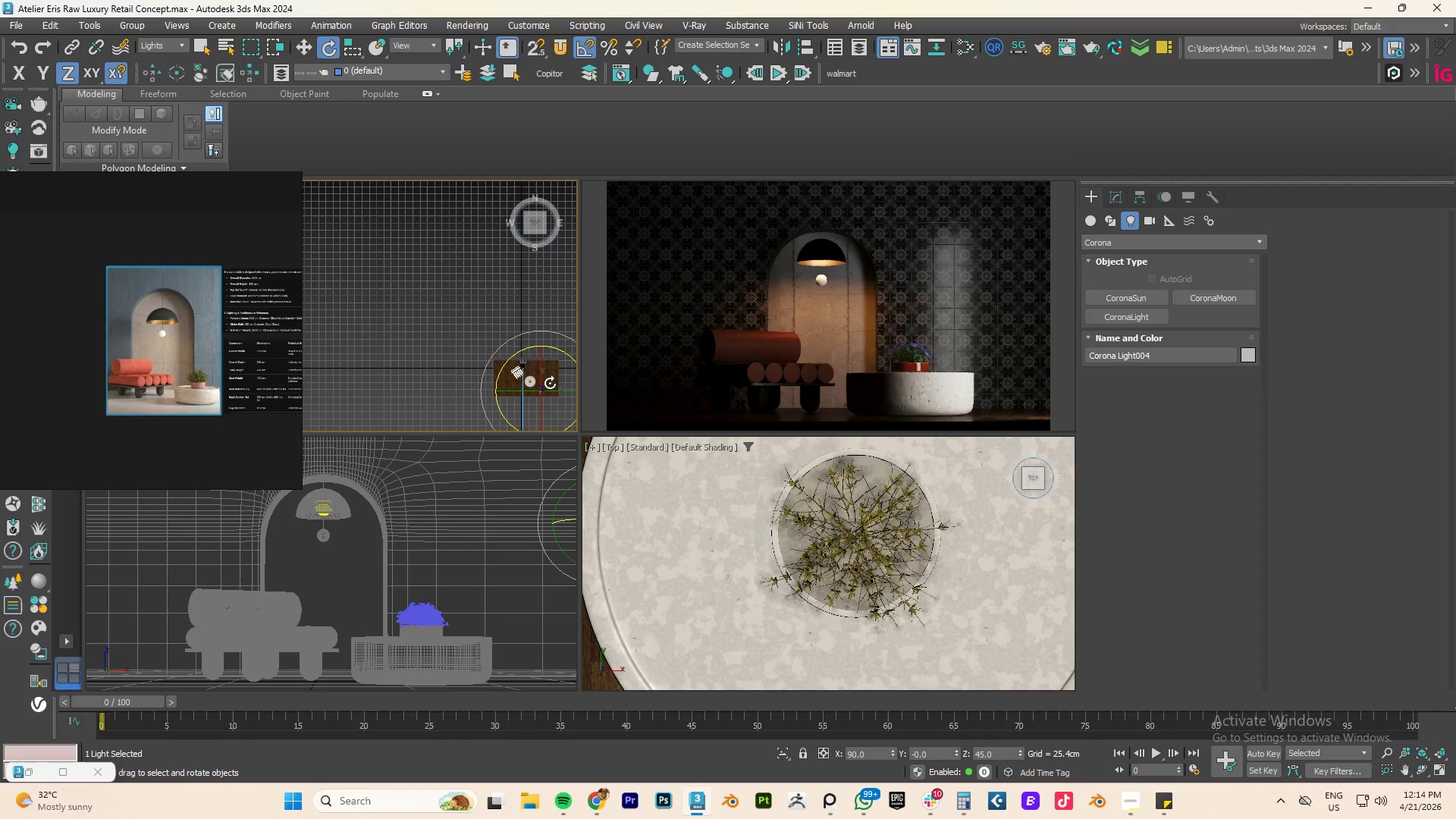 
key(W)
 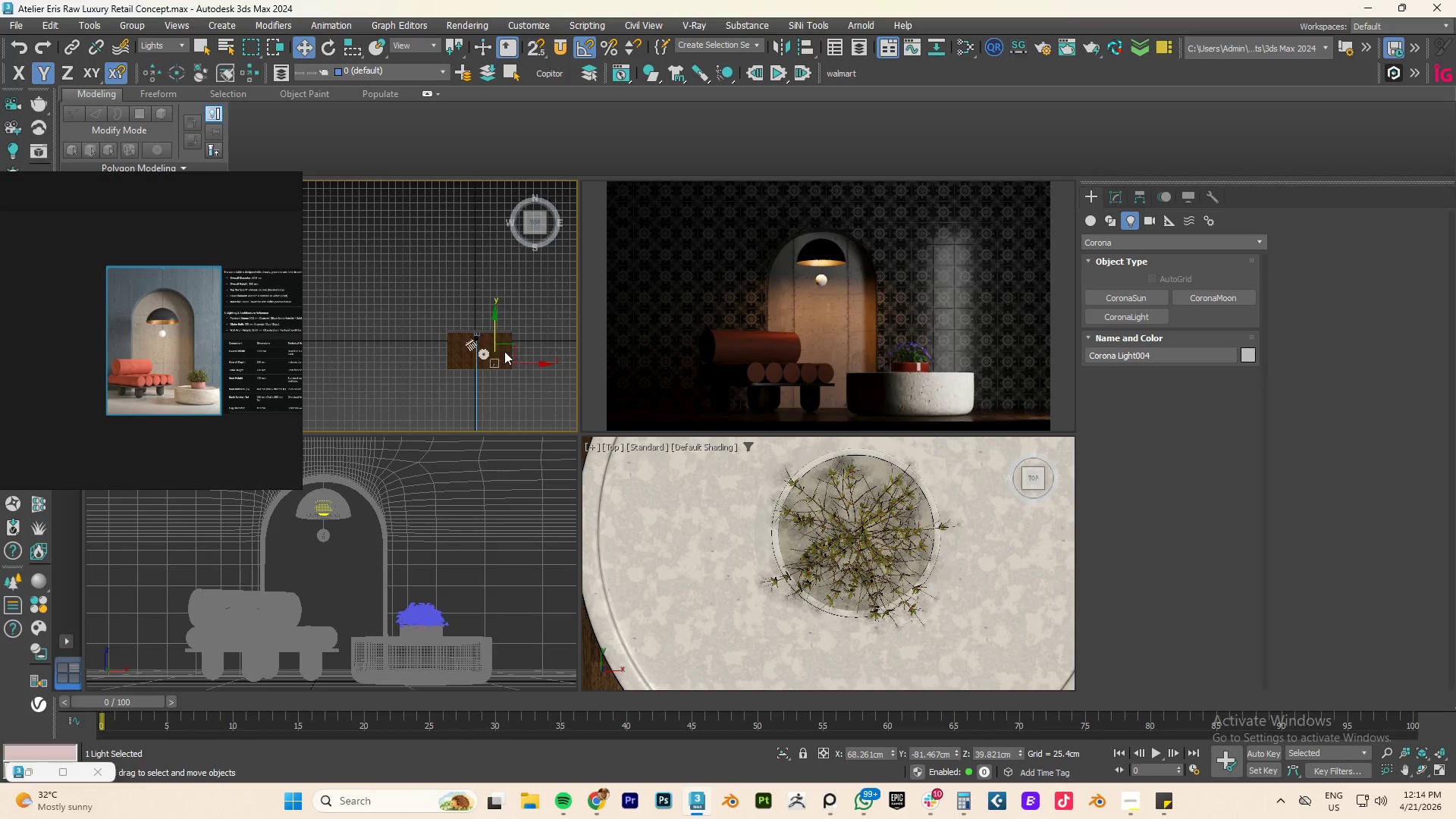 
scroll: coordinate [511, 361], scroll_direction: up, amount: 2.0
 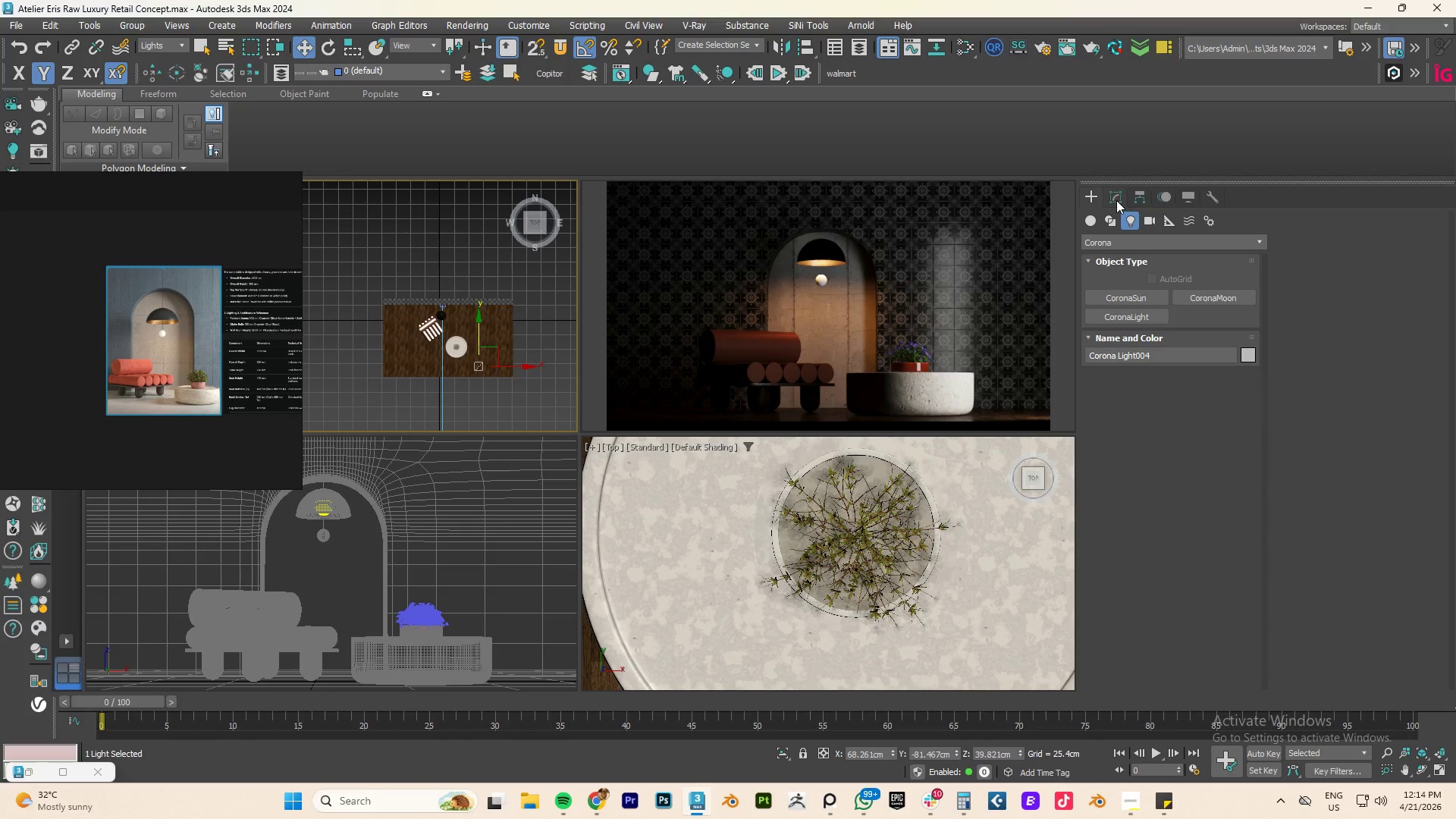 
left_click([1115, 199])
 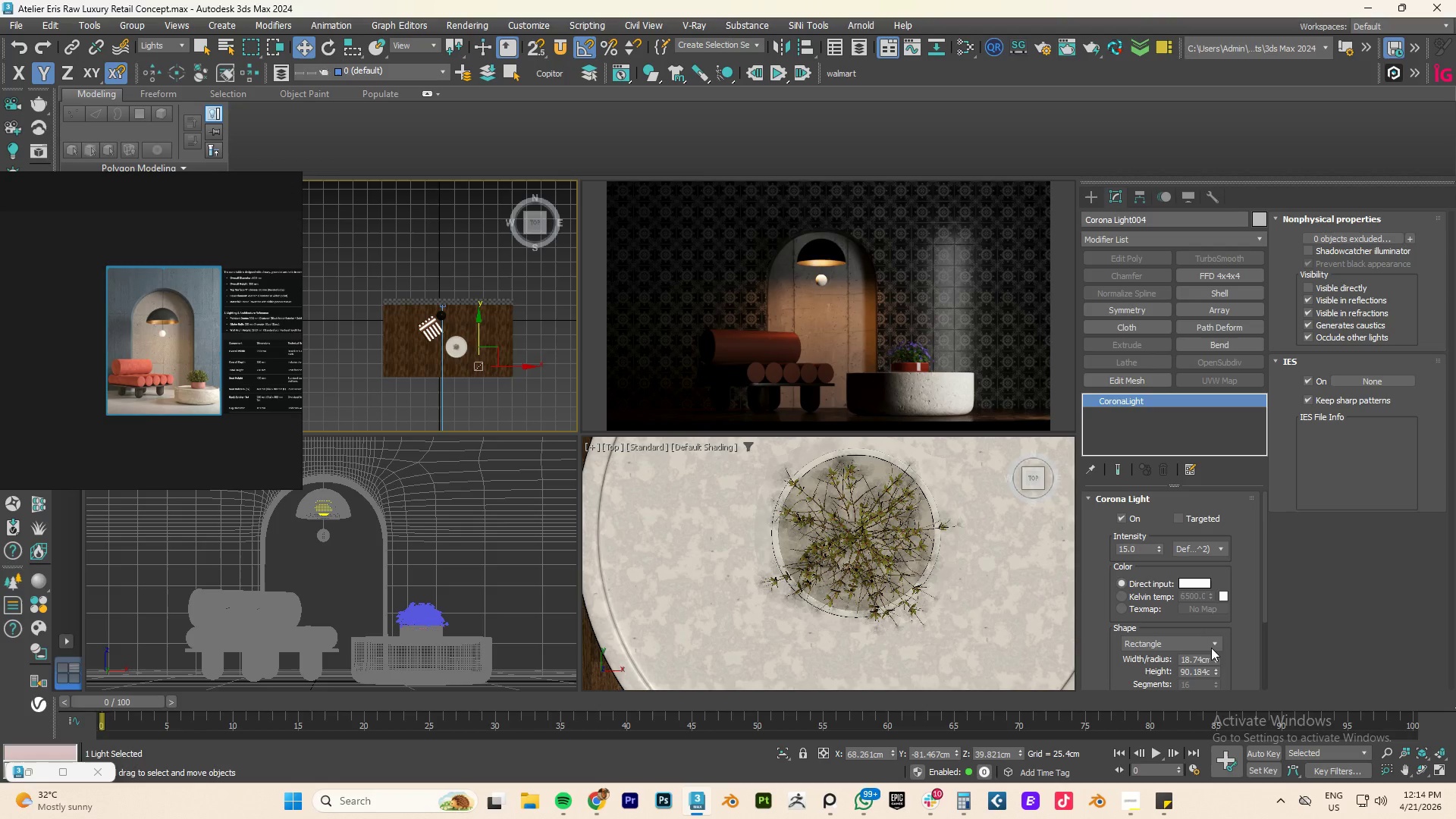 
left_click_drag(start_coordinate=[1216, 661], to_coordinate=[1293, 441])
 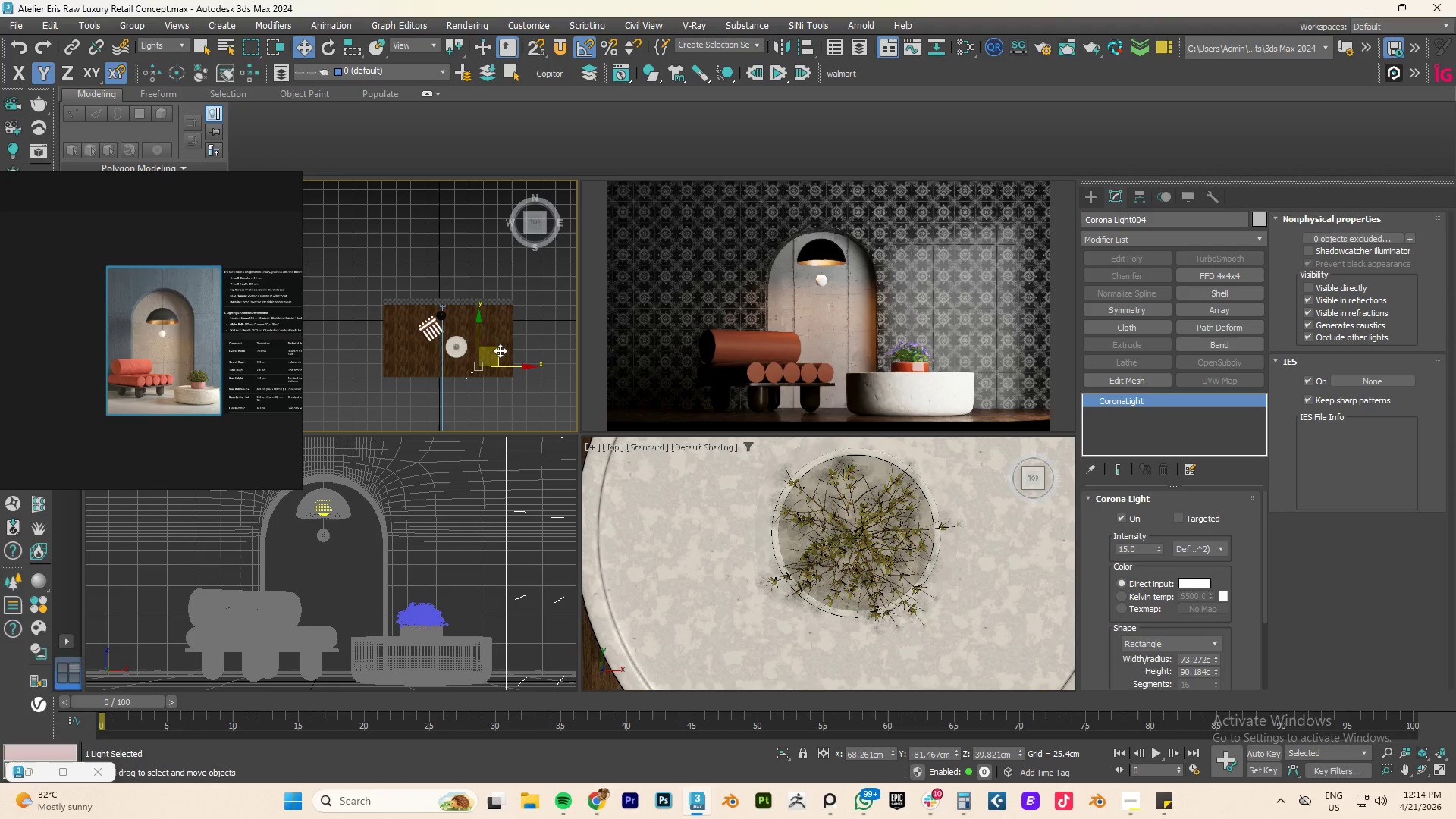 
left_click_drag(start_coordinate=[500, 350], to_coordinate=[540, 380])
 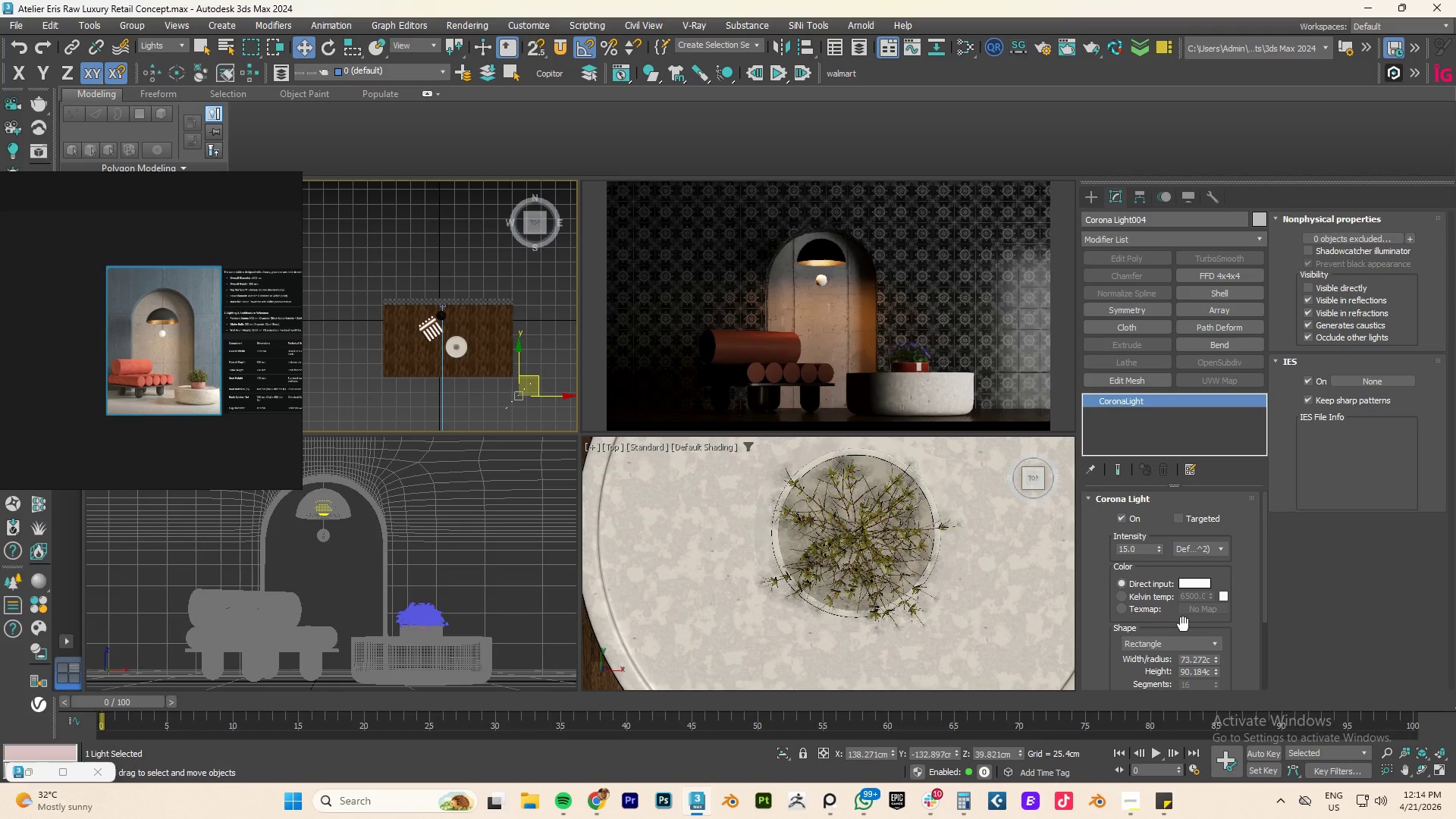 
scroll: coordinate [1158, 610], scroll_direction: down, amount: 1.0
 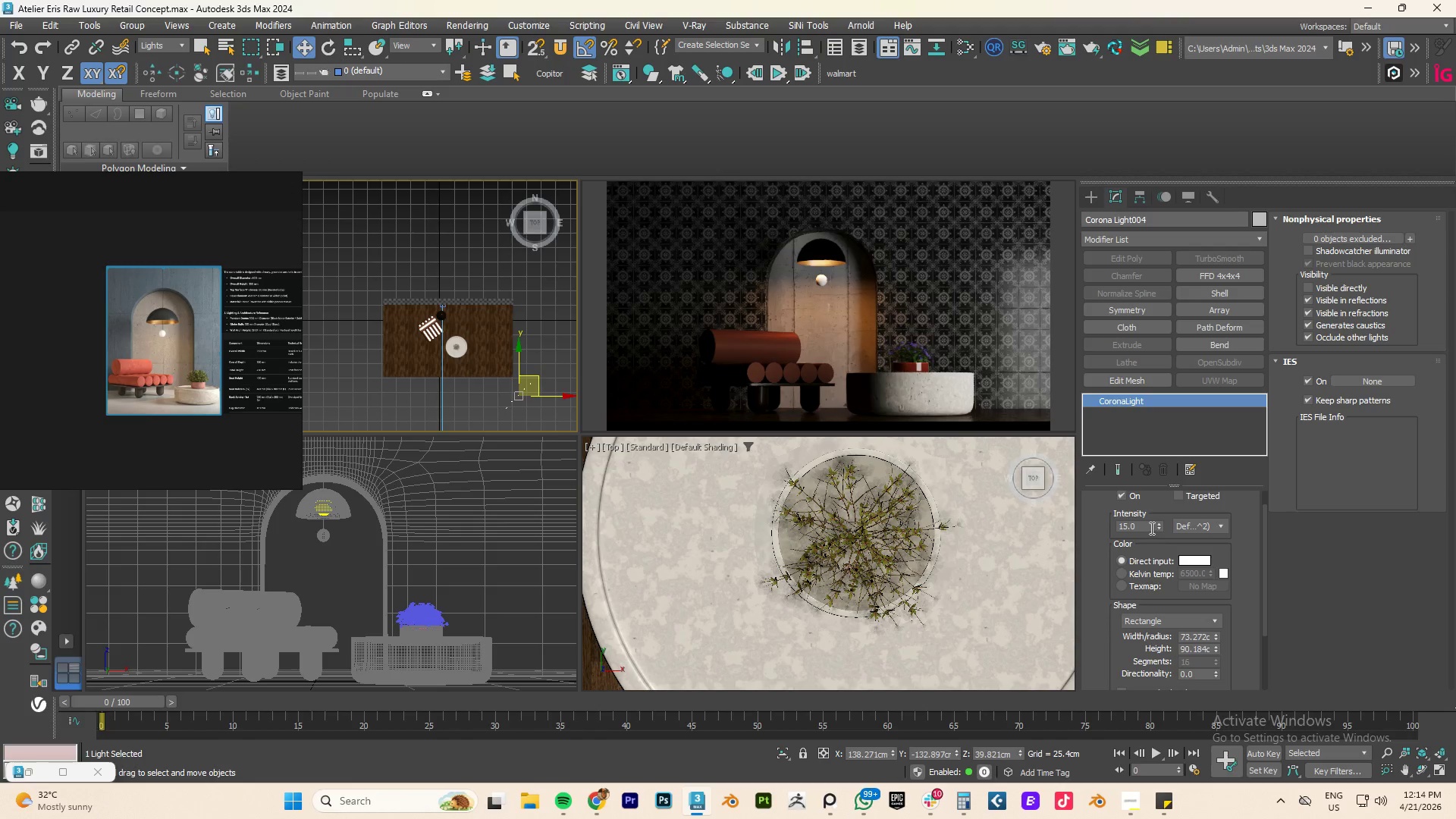 
double_click([1150, 528])
 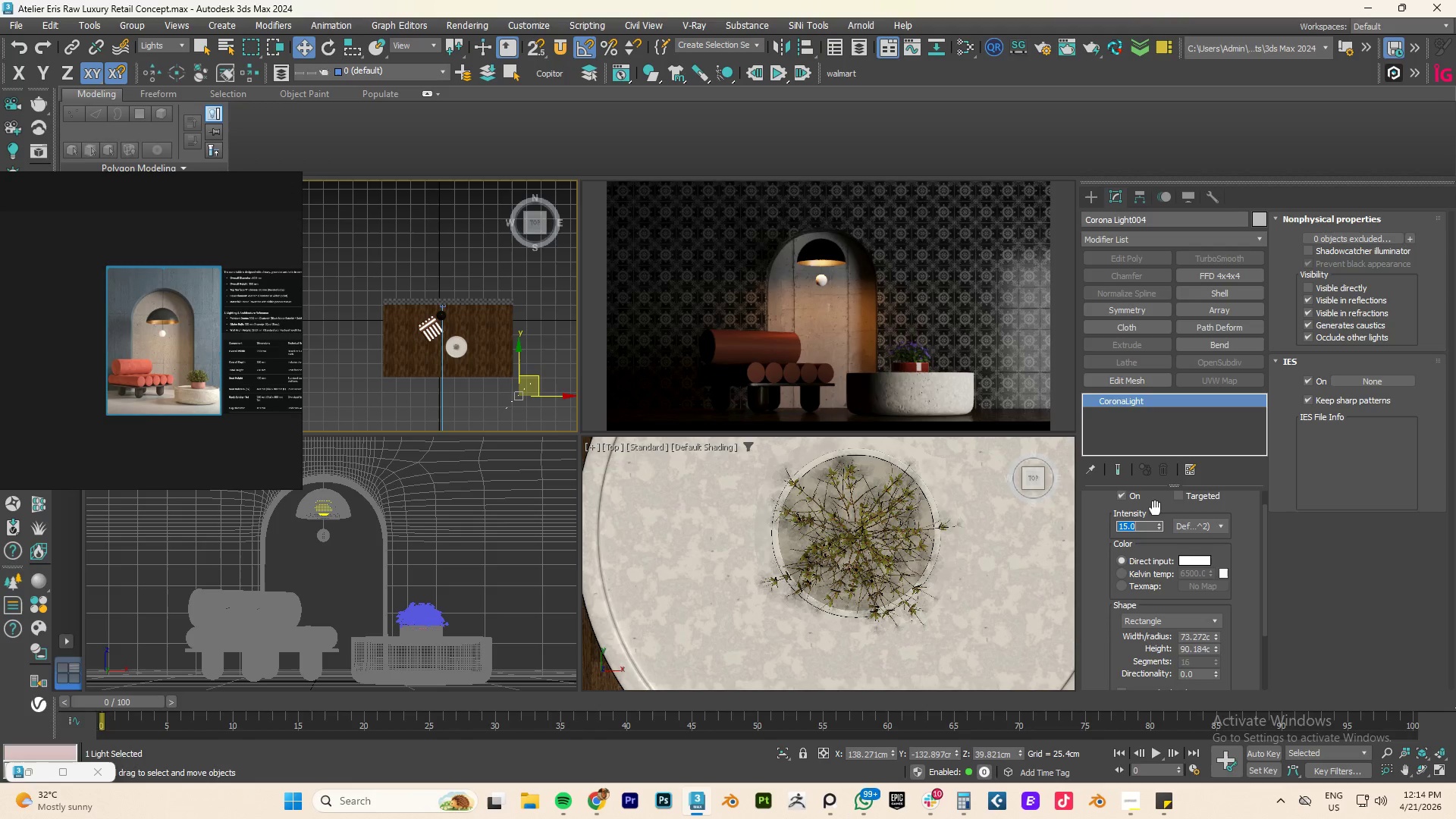 
key(Numpad3)
 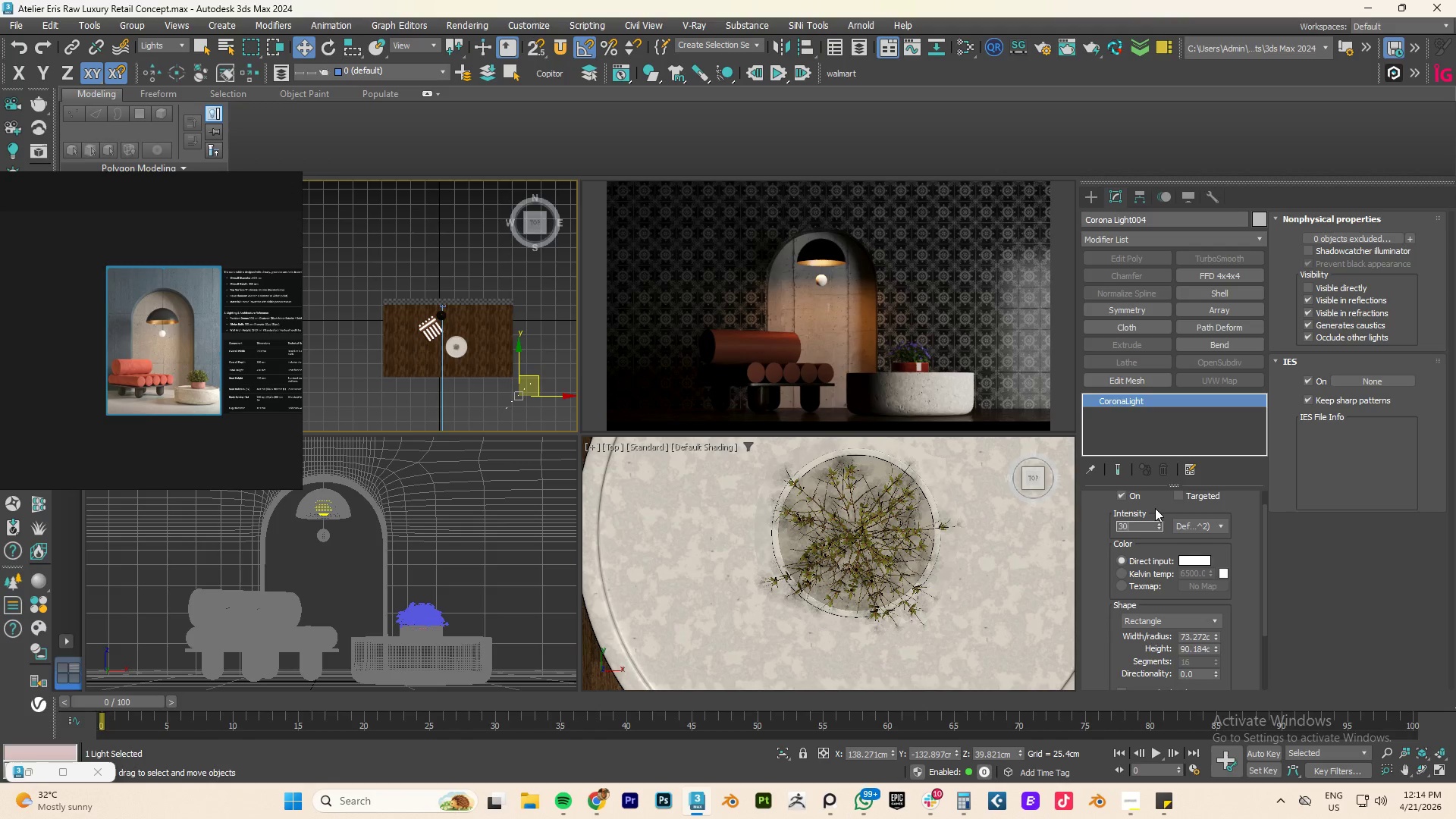 
key(Numpad0)
 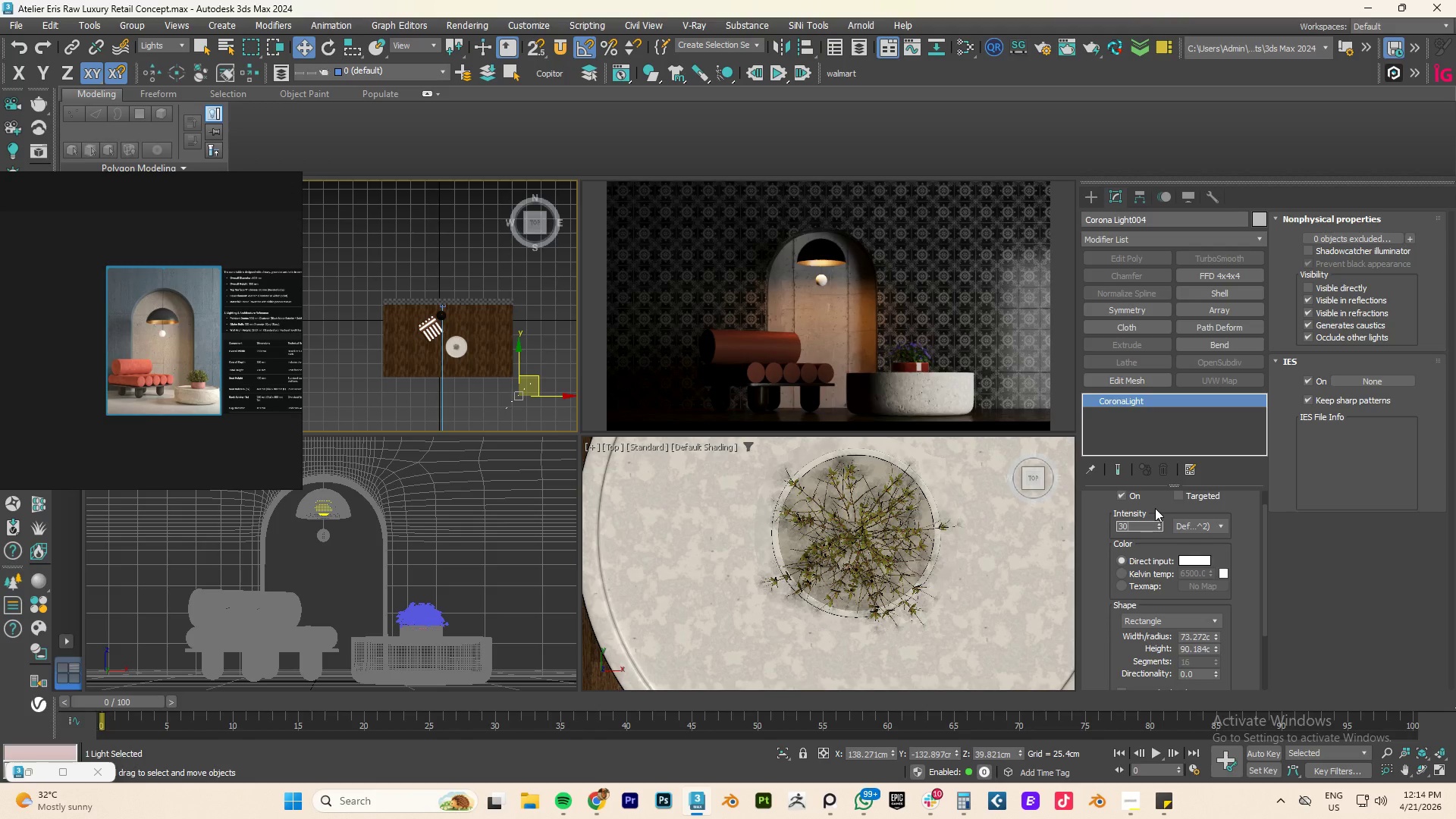 
key(NumpadEnter)
 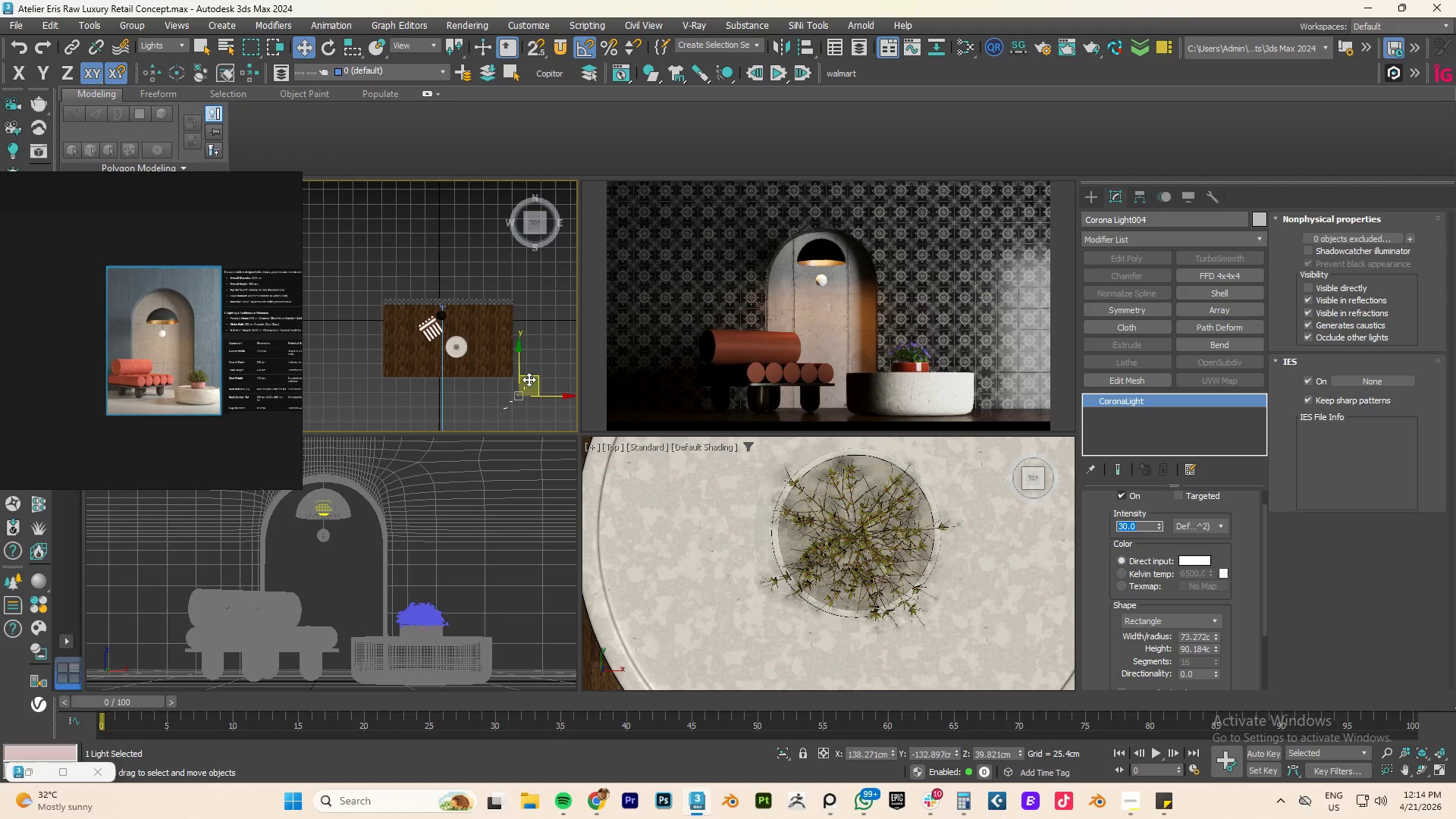 
left_click_drag(start_coordinate=[534, 379], to_coordinate=[491, 398])
 